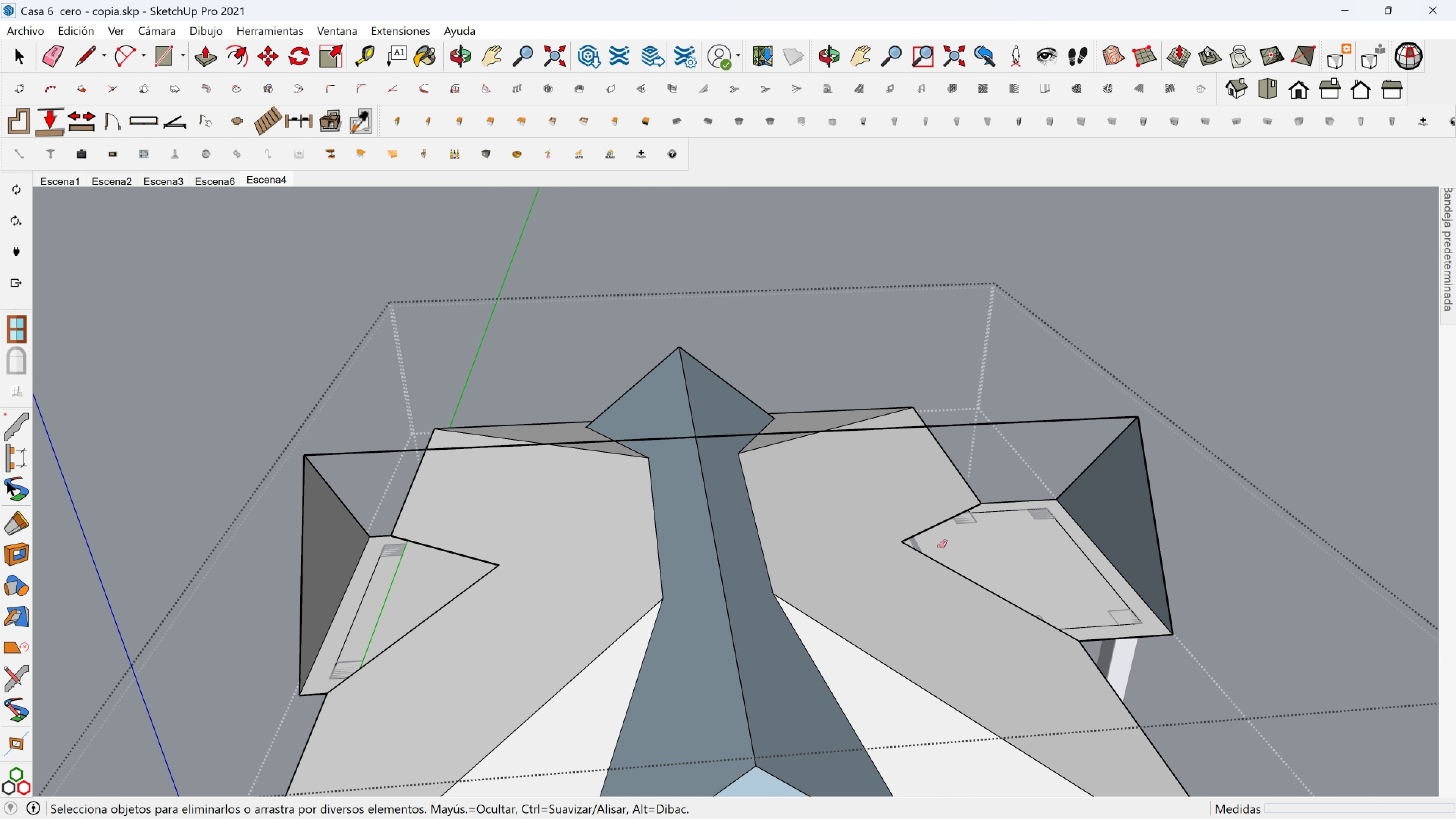 
scroll: coordinate [821, 588], scroll_direction: down, amount: 1.0
 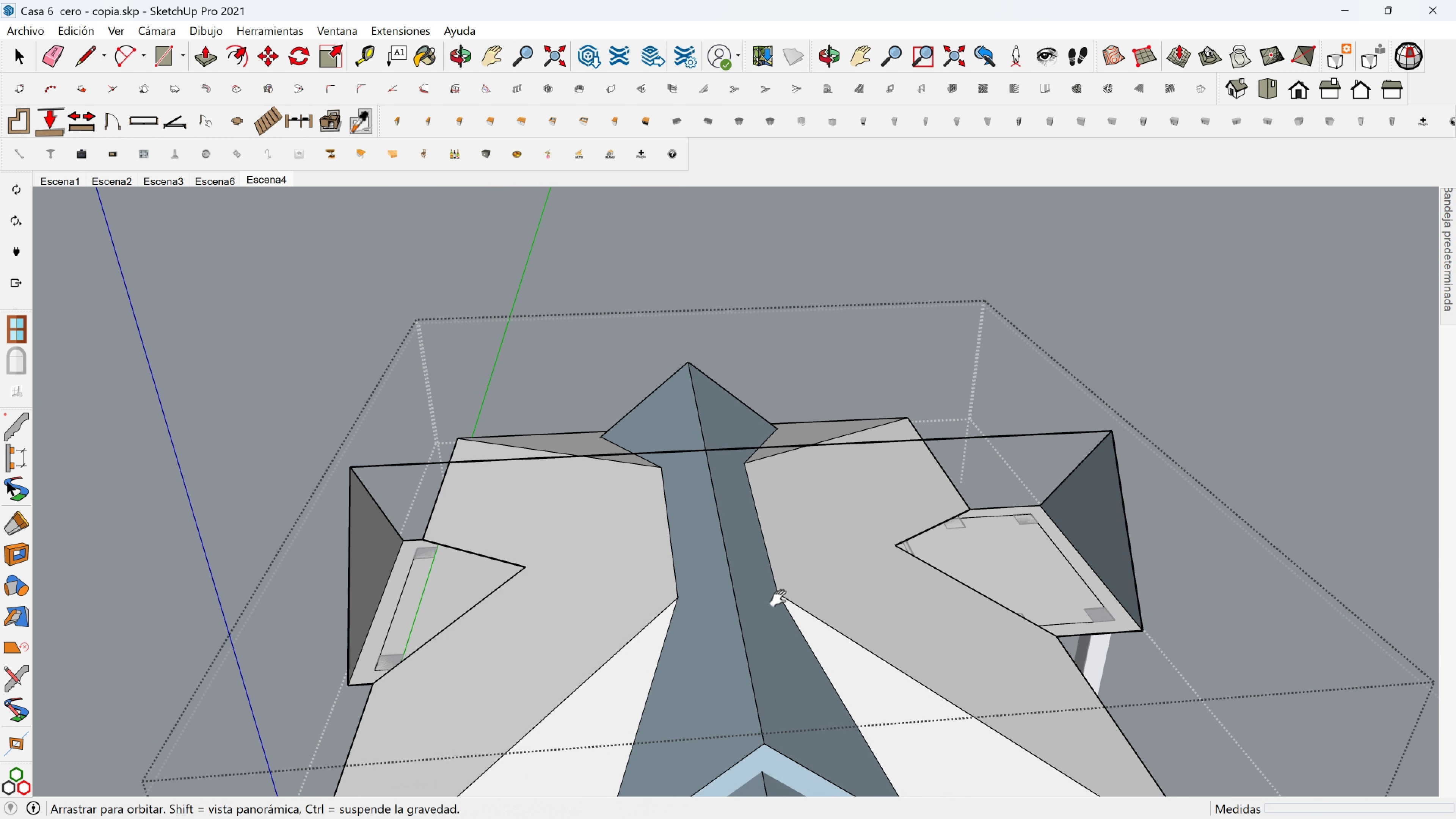 
hold_key(key=ShiftLeft, duration=0.37)
 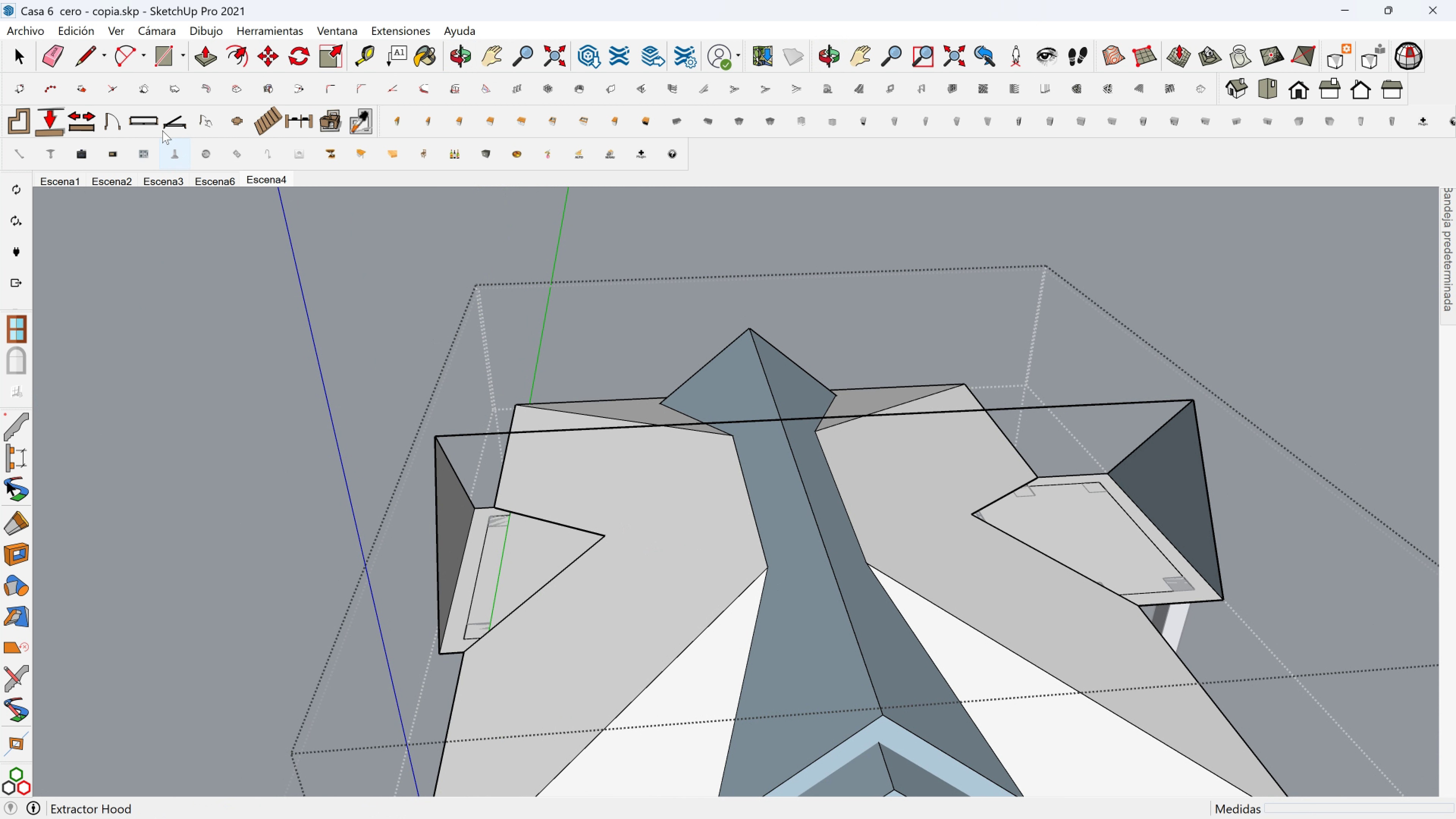 
left_click([92, 50])
 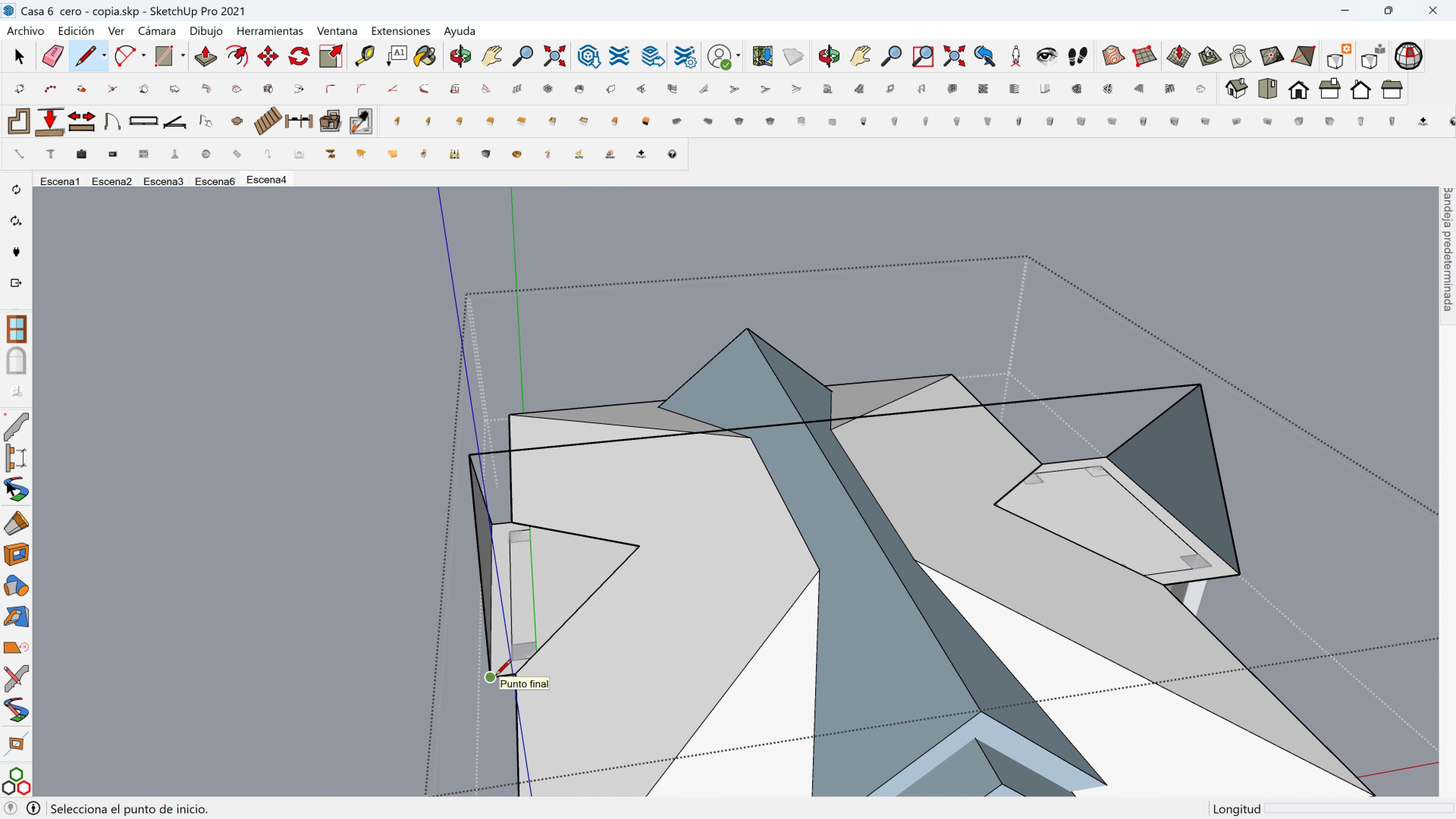 
left_click([494, 676])
 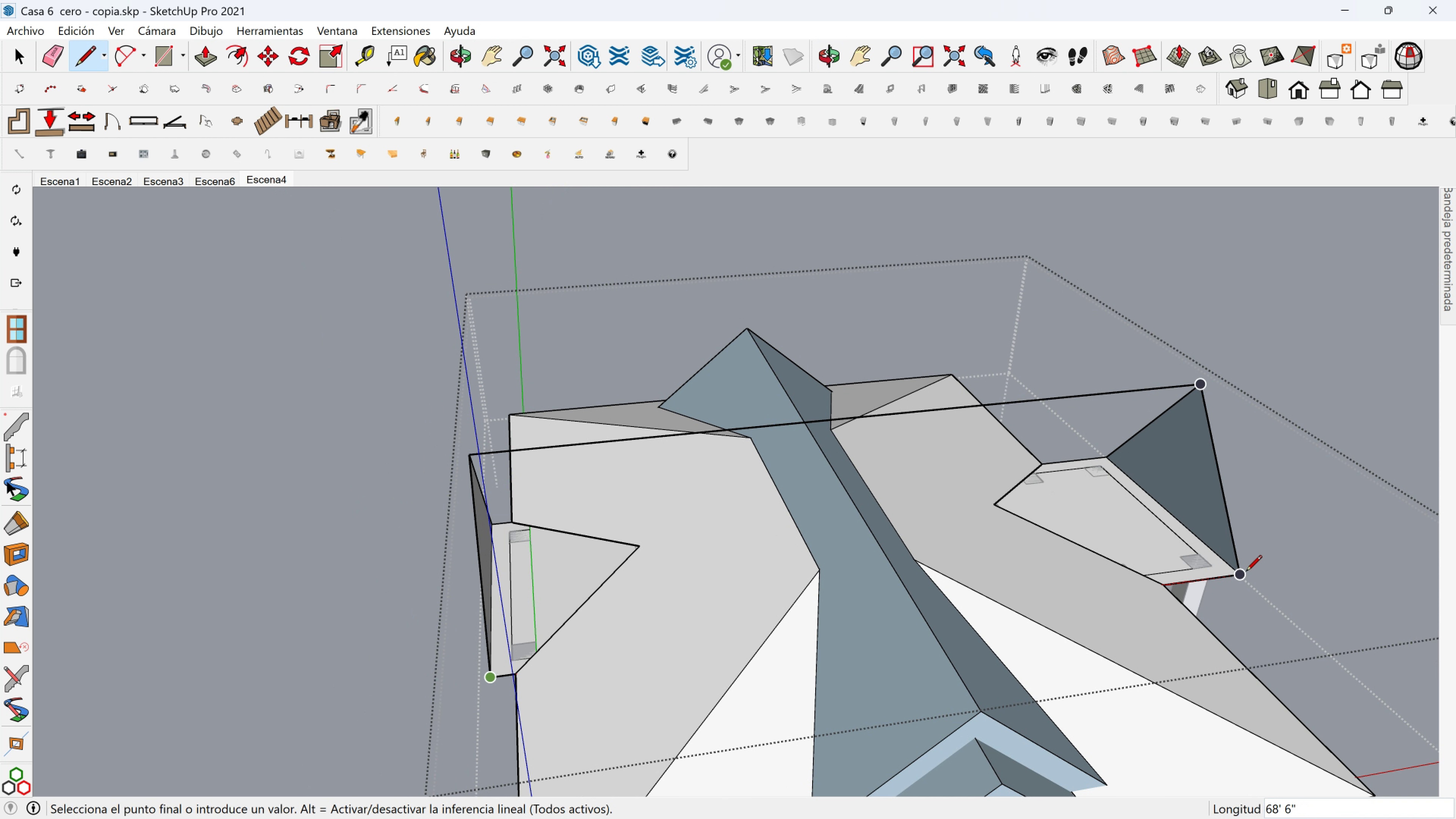 
left_click([1246, 572])
 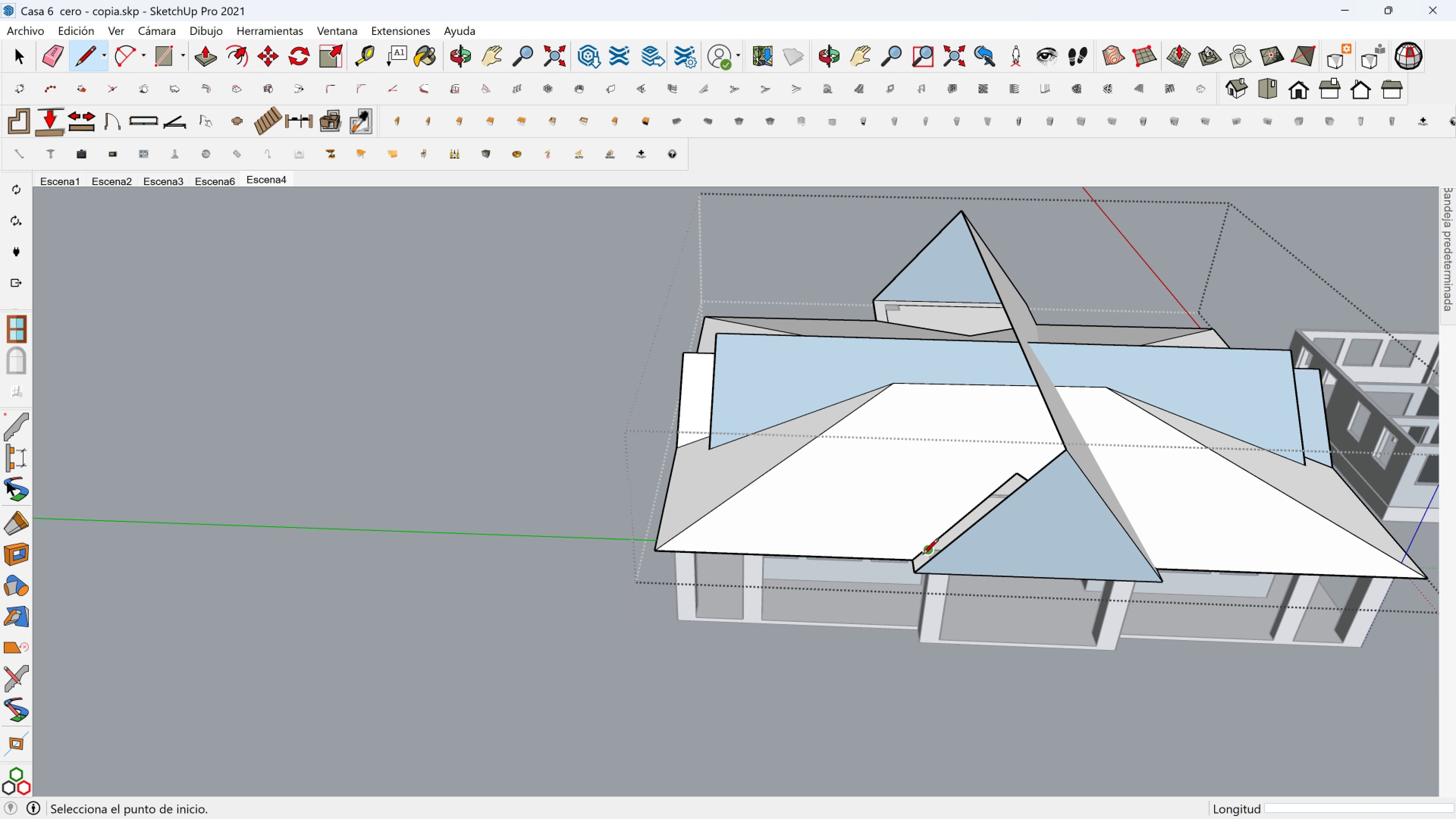 
left_click([919, 568])
 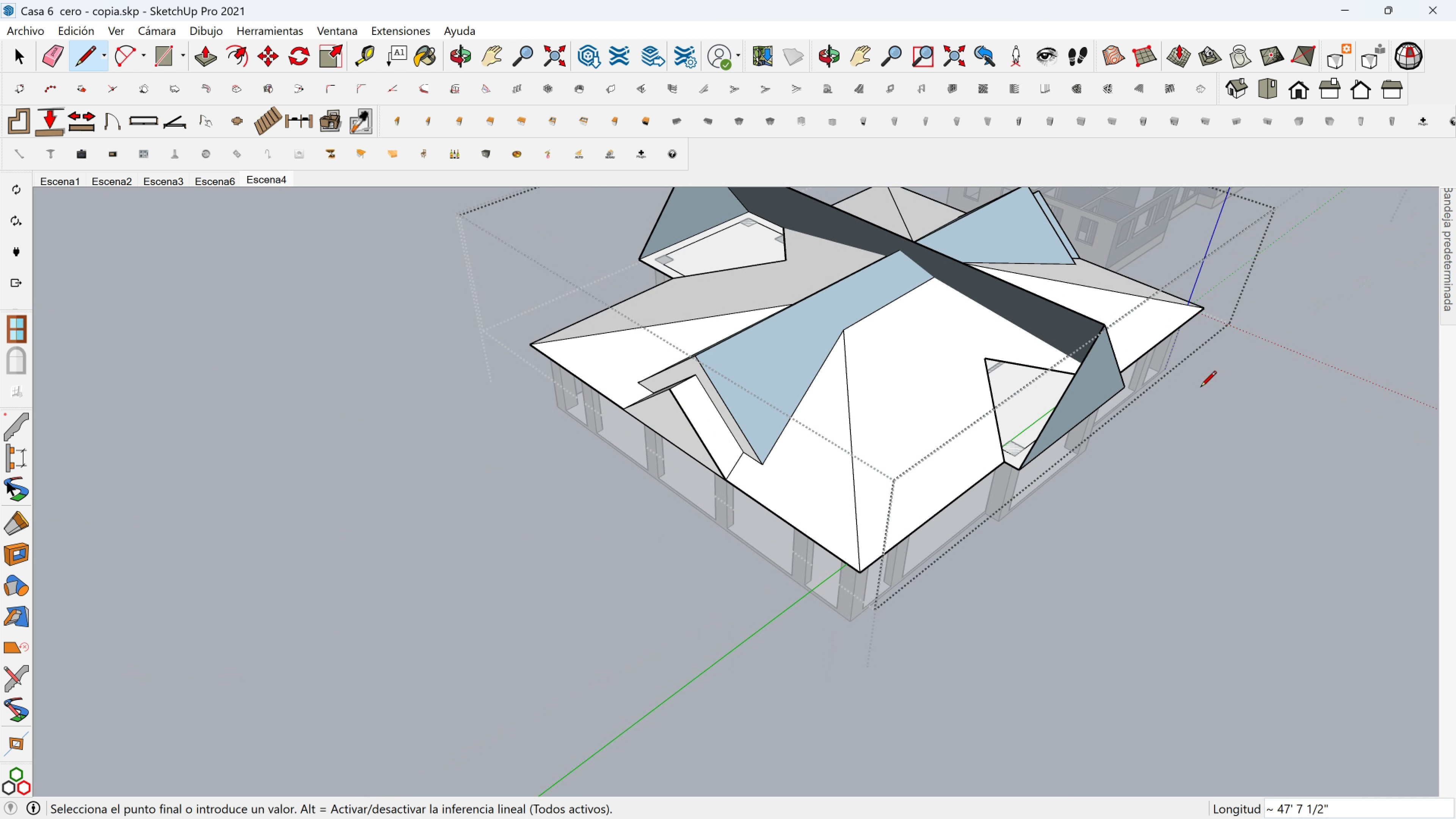 
hold_key(key=ShiftLeft, duration=0.45)
 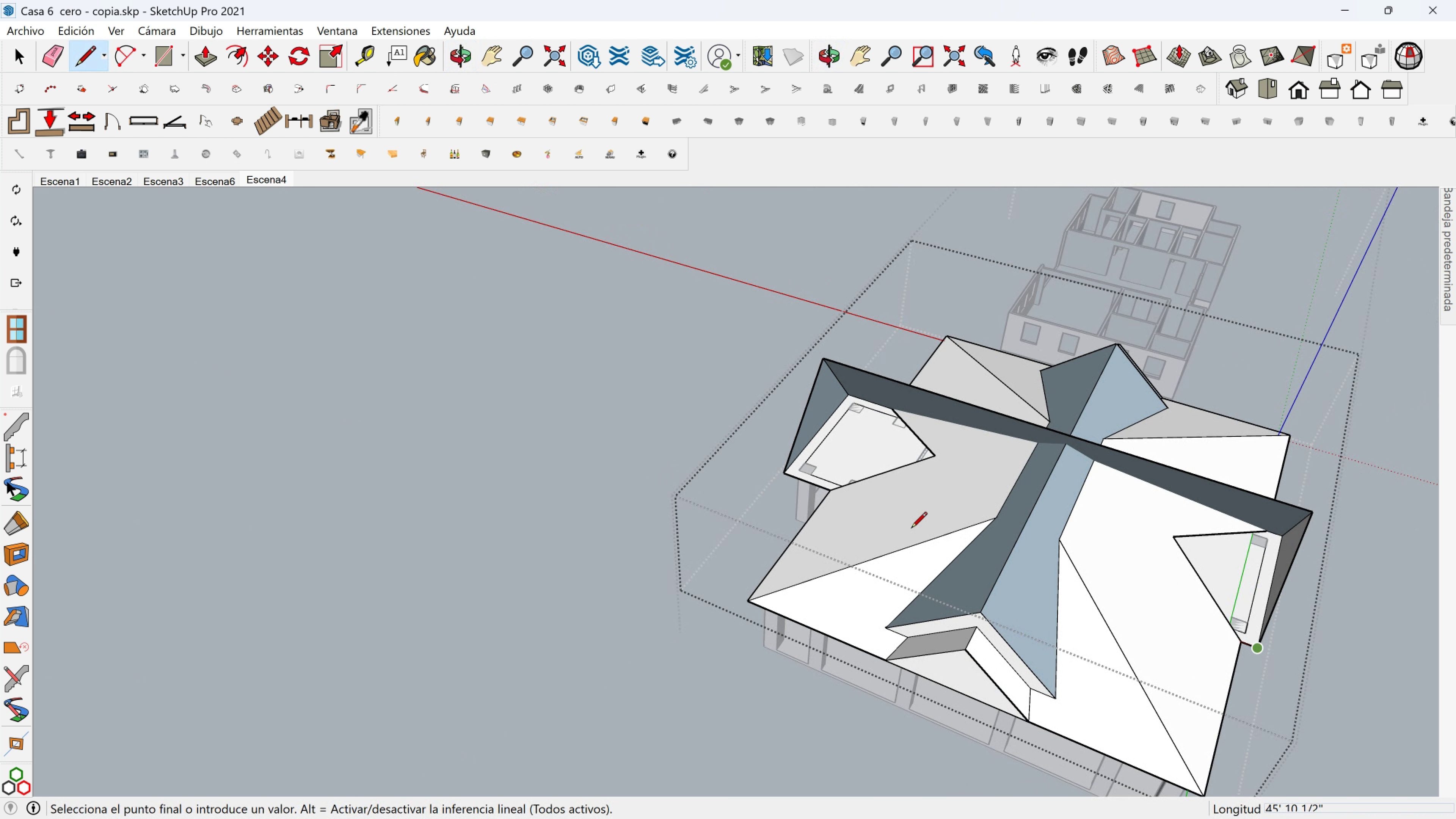 
scroll: coordinate [887, 522], scroll_direction: up, amount: 2.0
 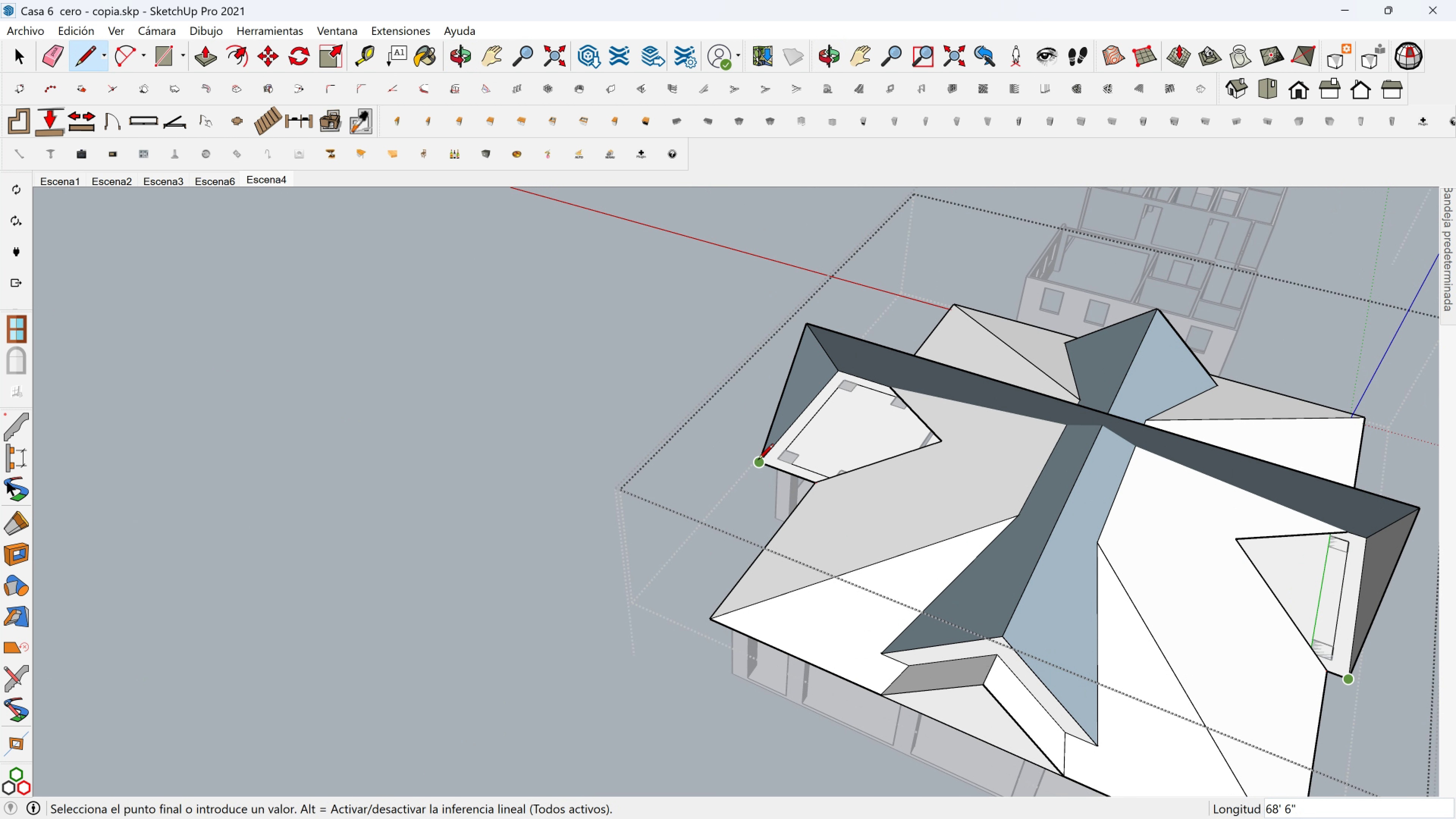 
left_click([758, 461])
 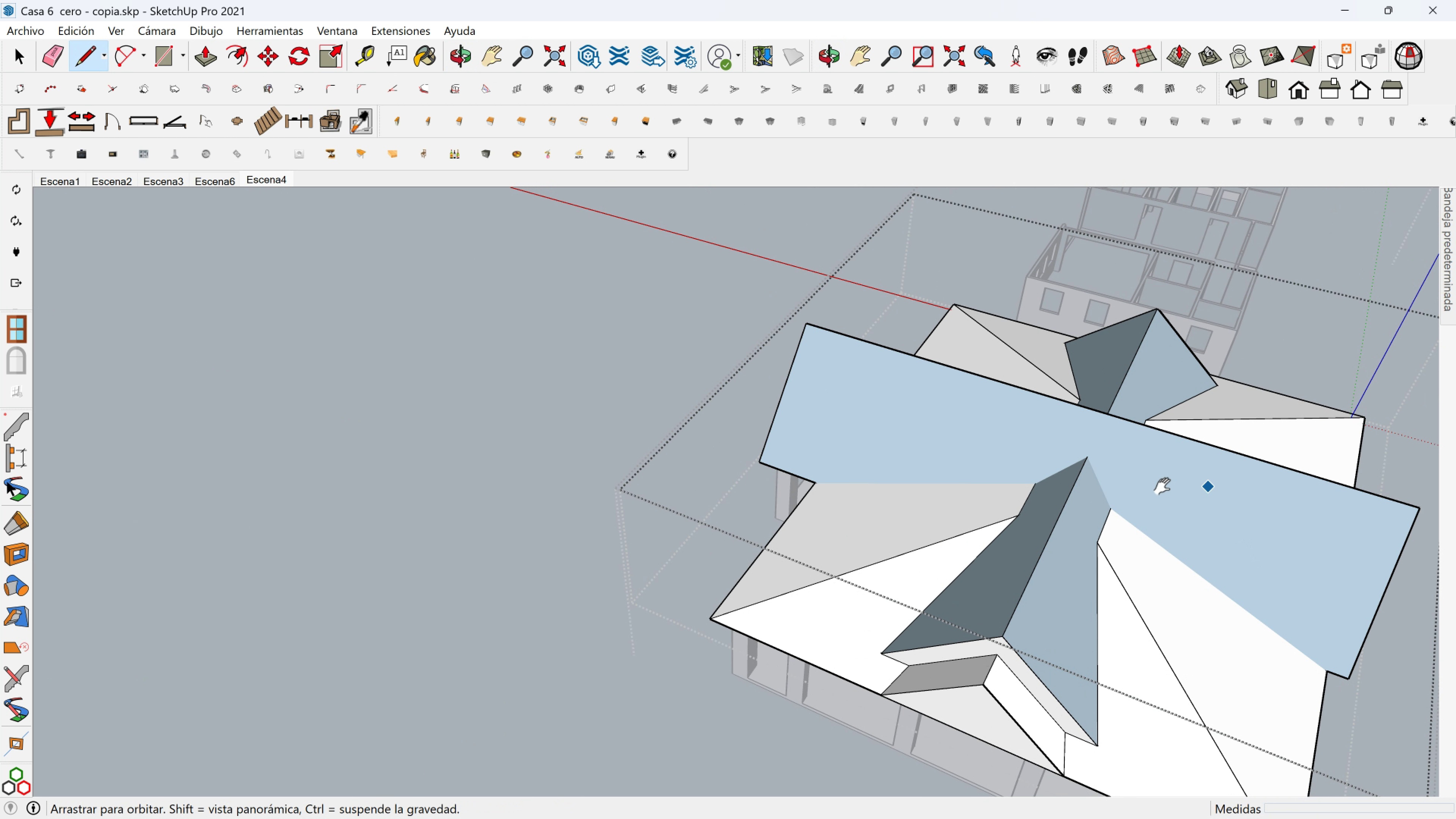 
key(Shift+ShiftLeft)
 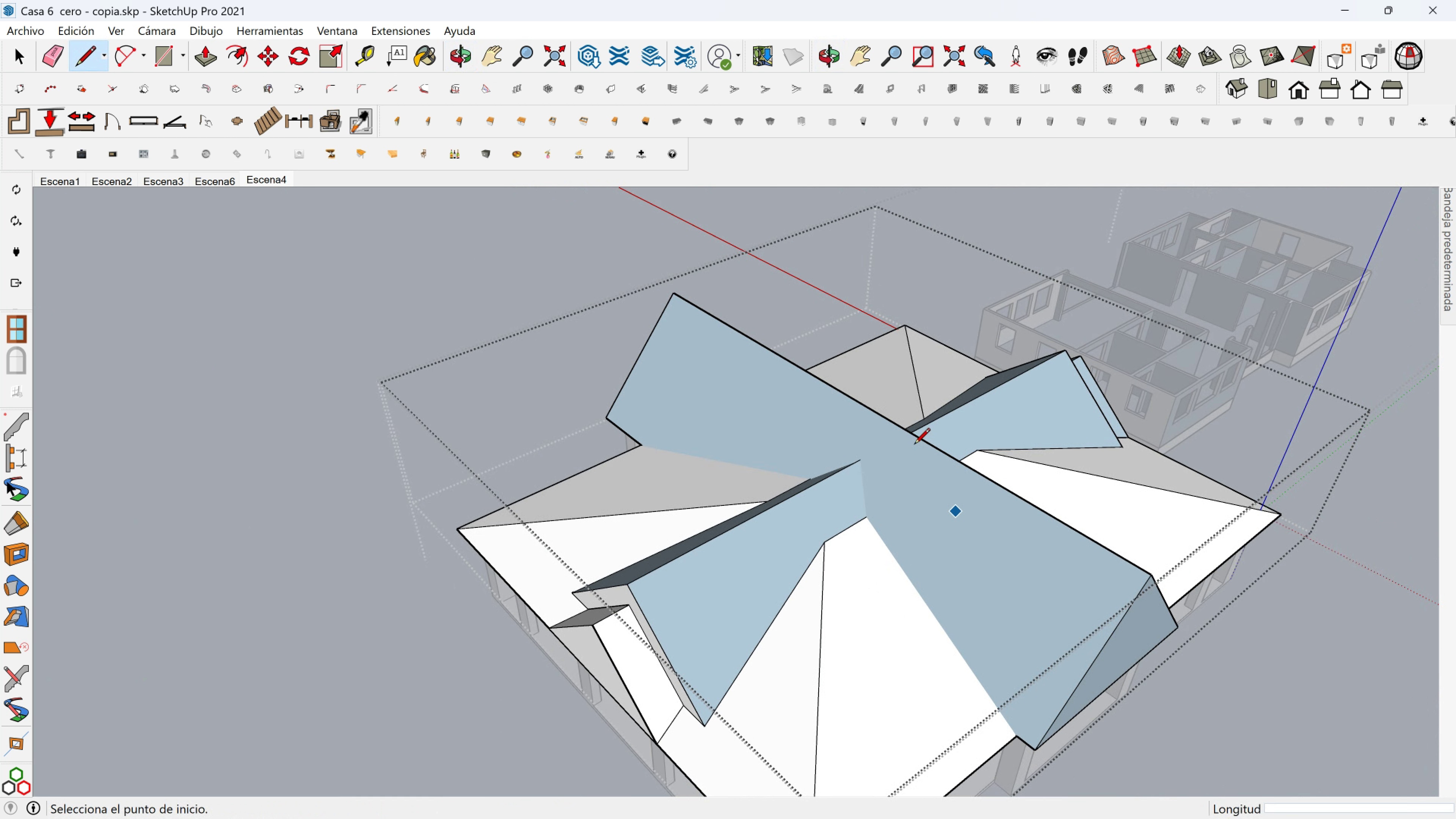 
key(Space)
 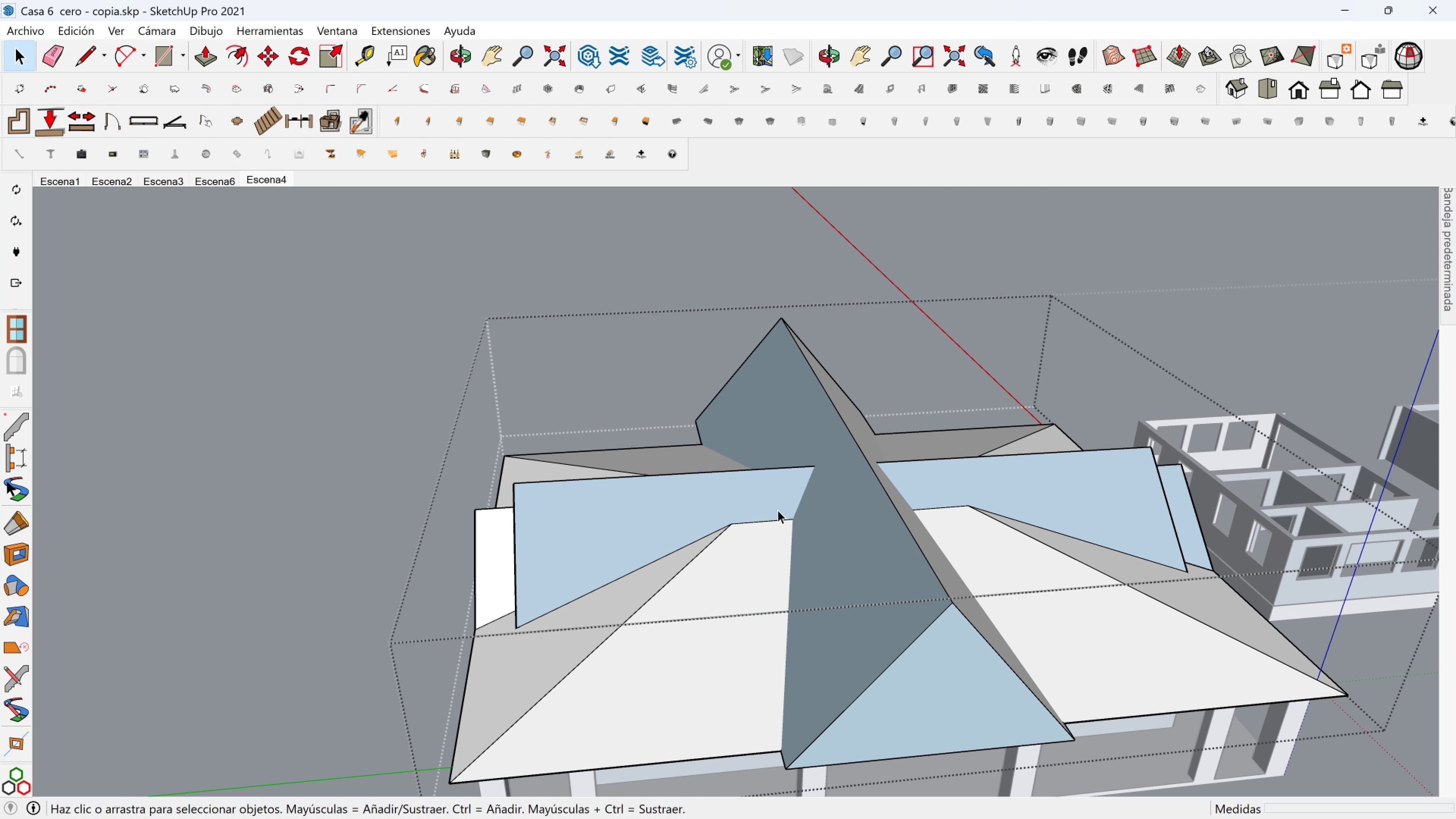 
hold_key(key=ShiftLeft, duration=0.32)
 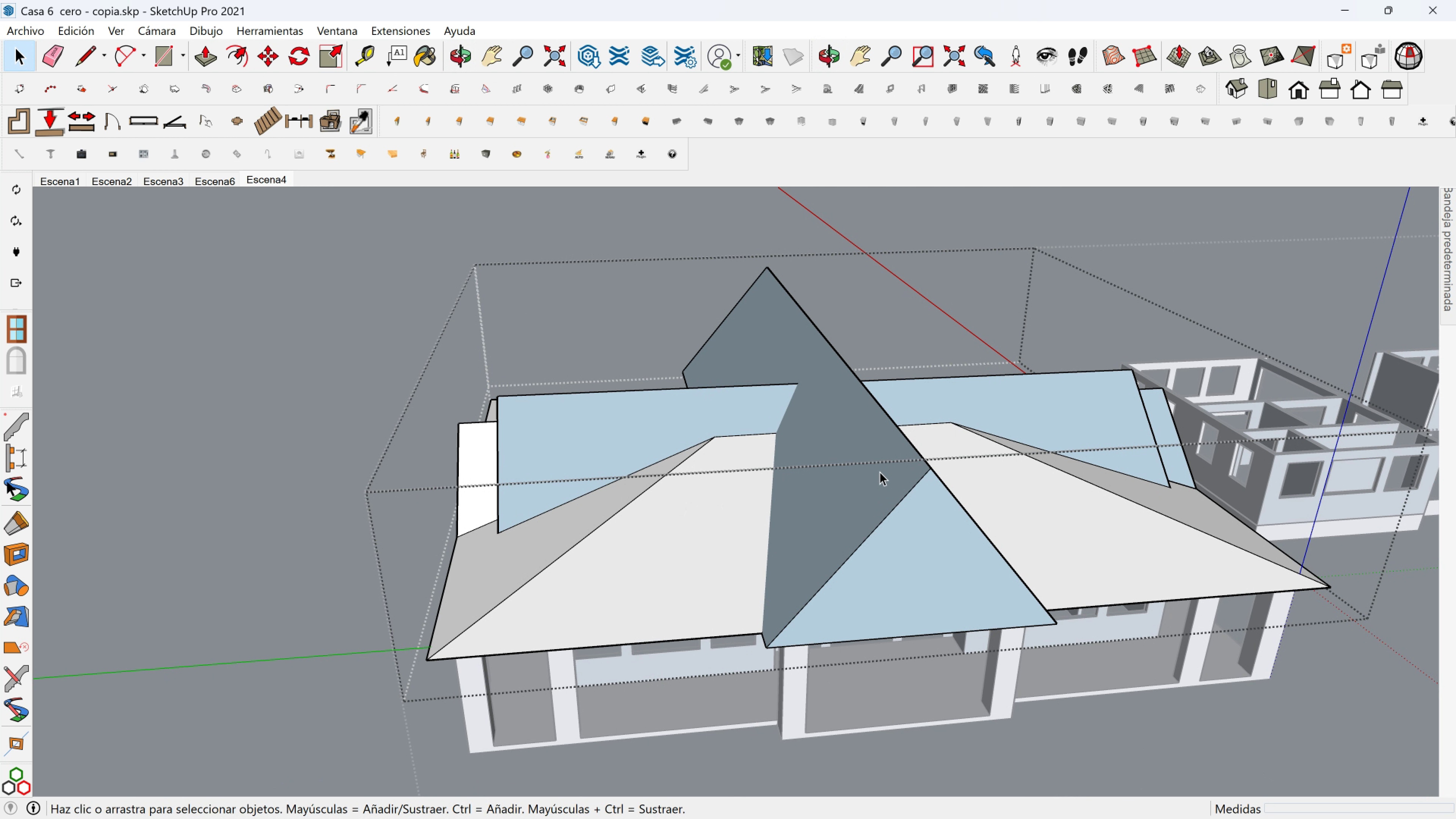 
wait(6.25)
 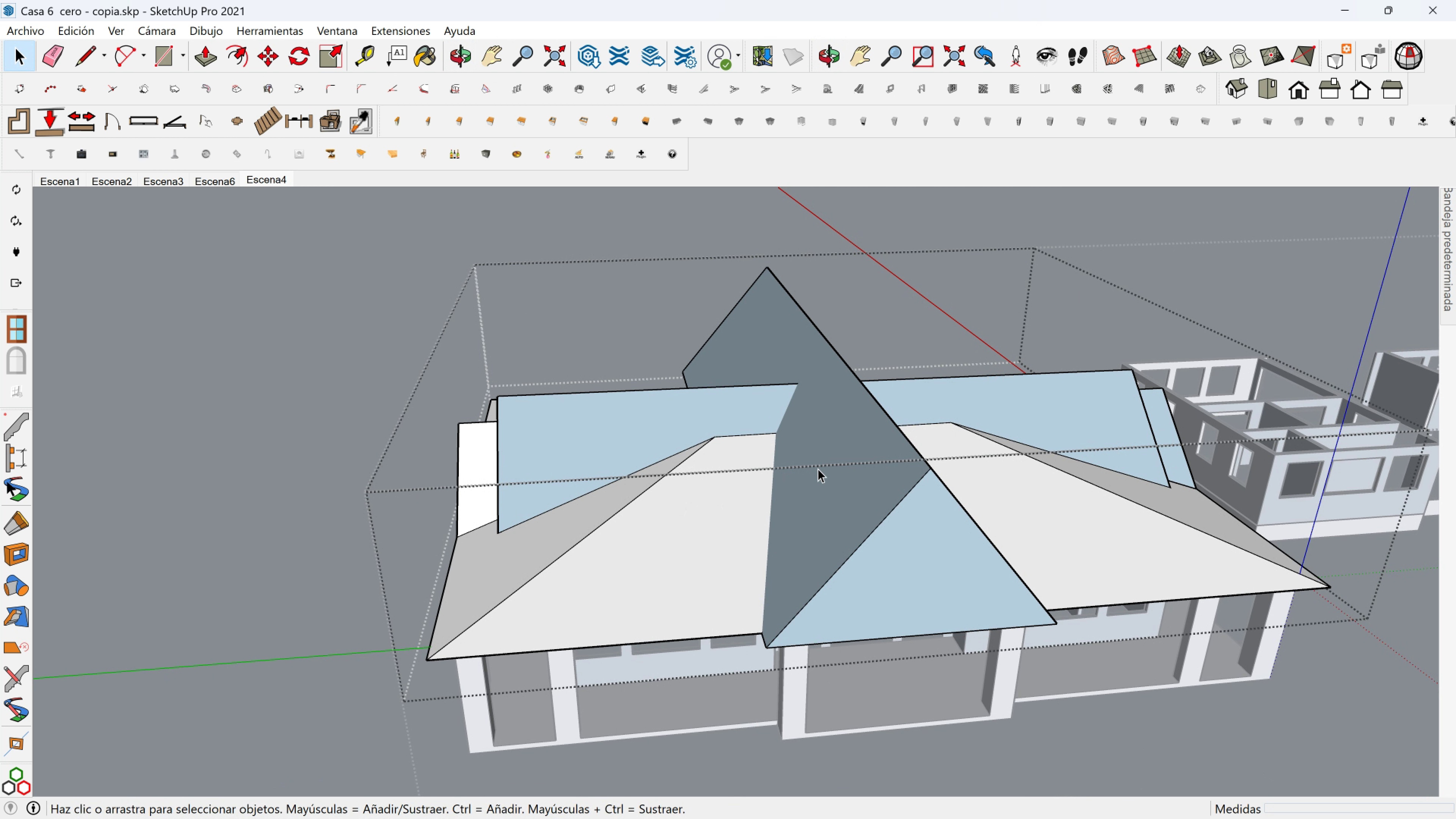 
key(Shift+ShiftLeft)
 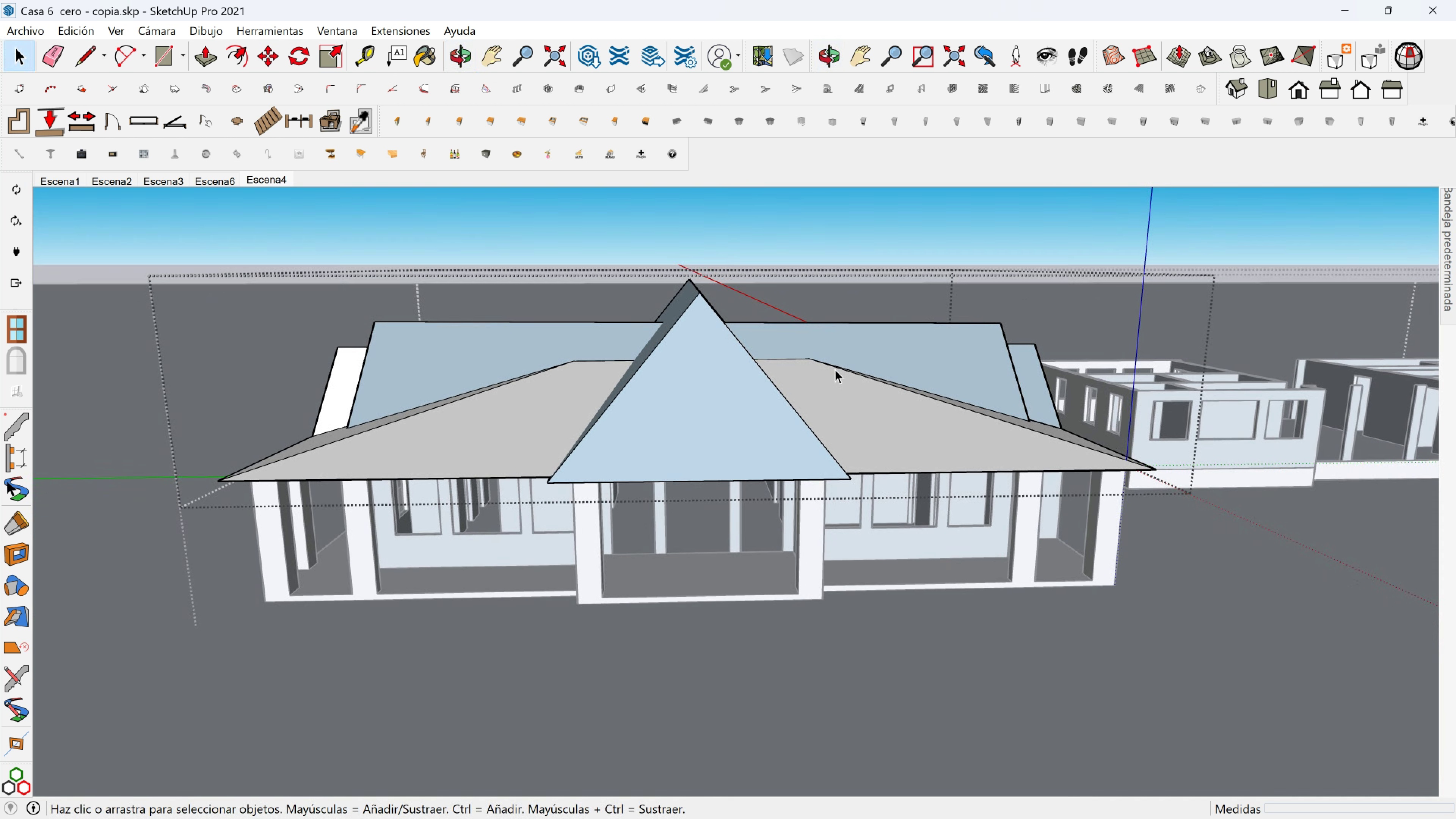 
scroll: coordinate [834, 377], scroll_direction: down, amount: 2.0
 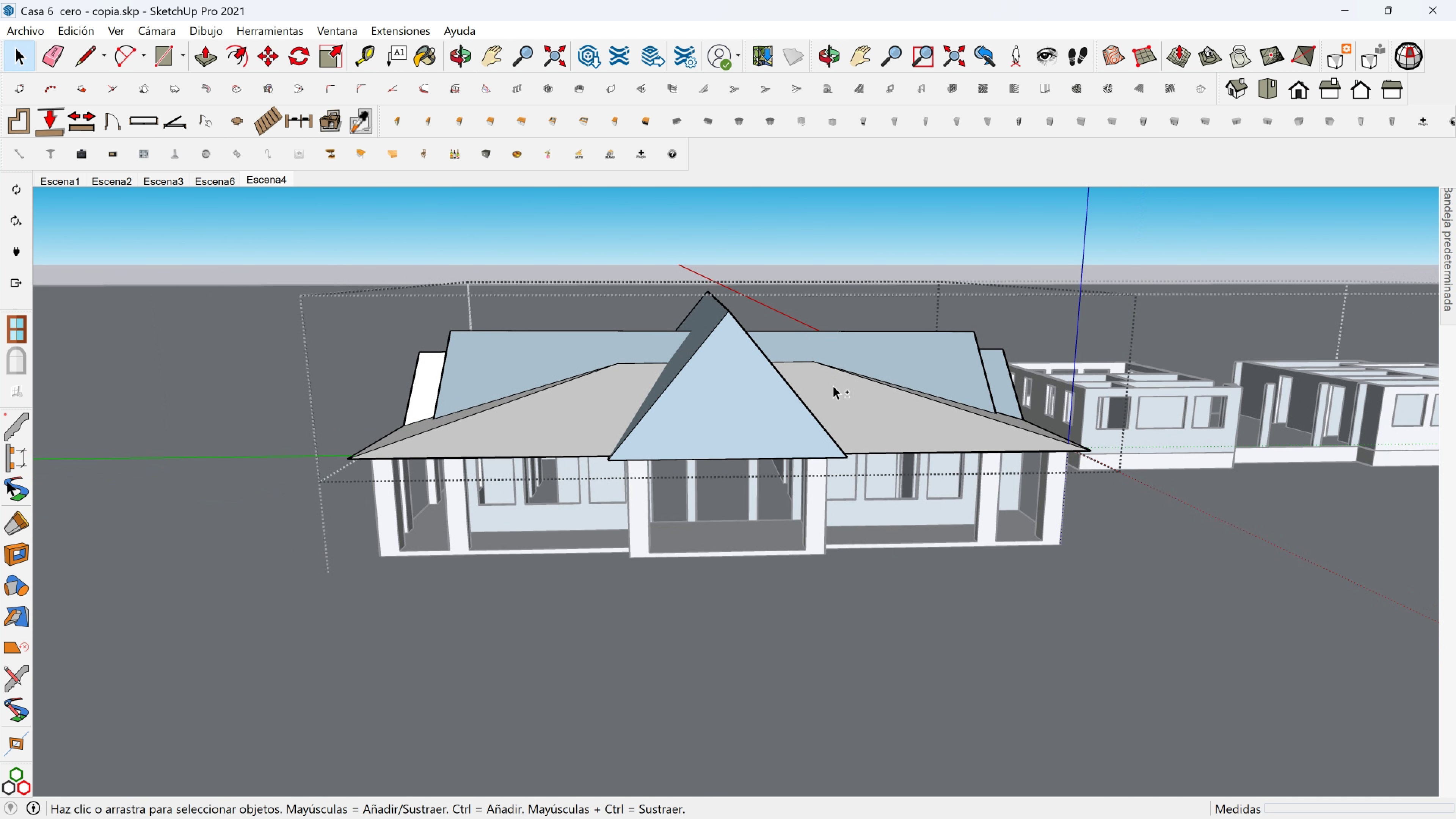 
hold_key(key=ShiftLeft, duration=0.97)
 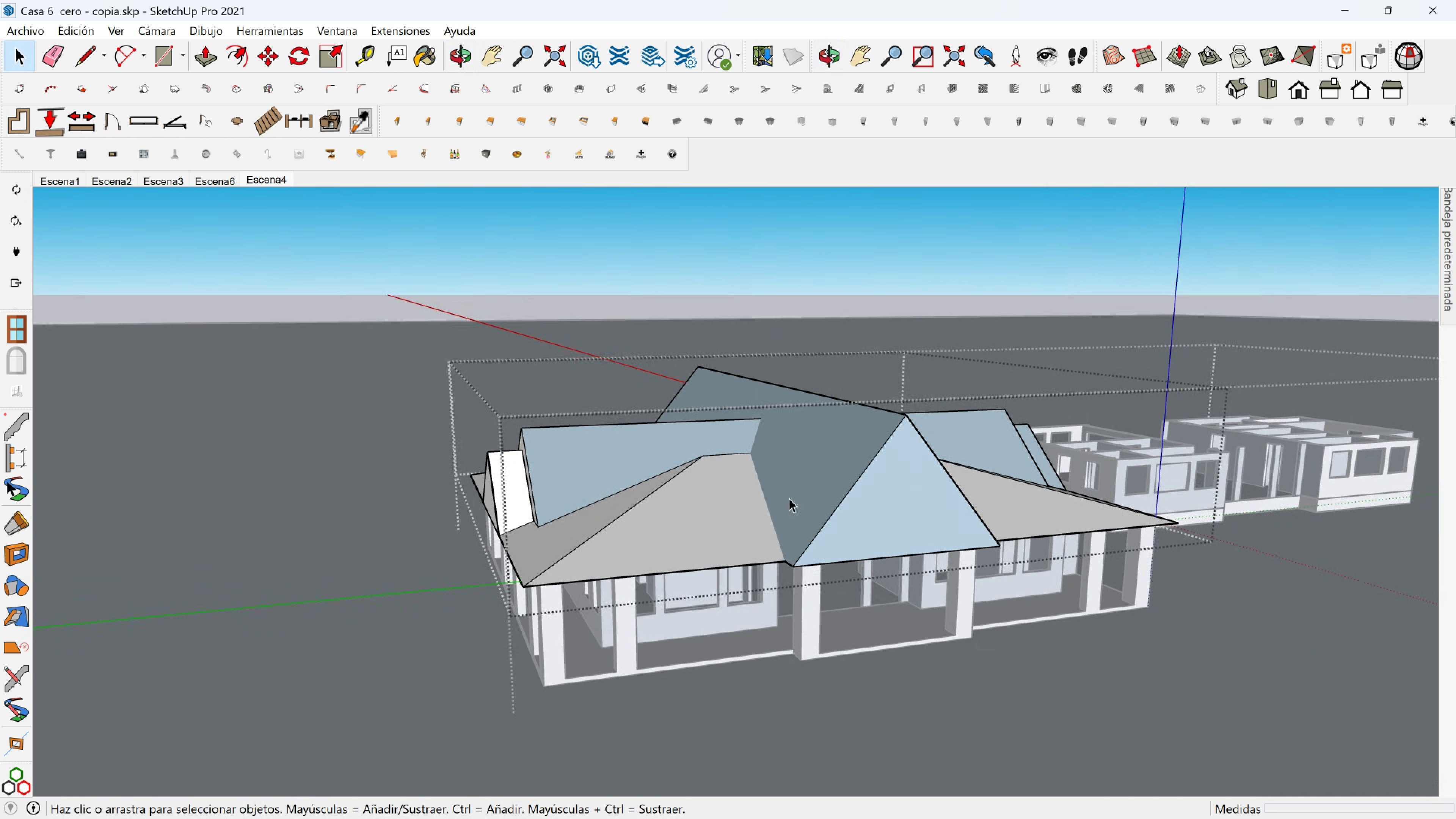 
scroll: coordinate [406, 425], scroll_direction: up, amount: 9.0
 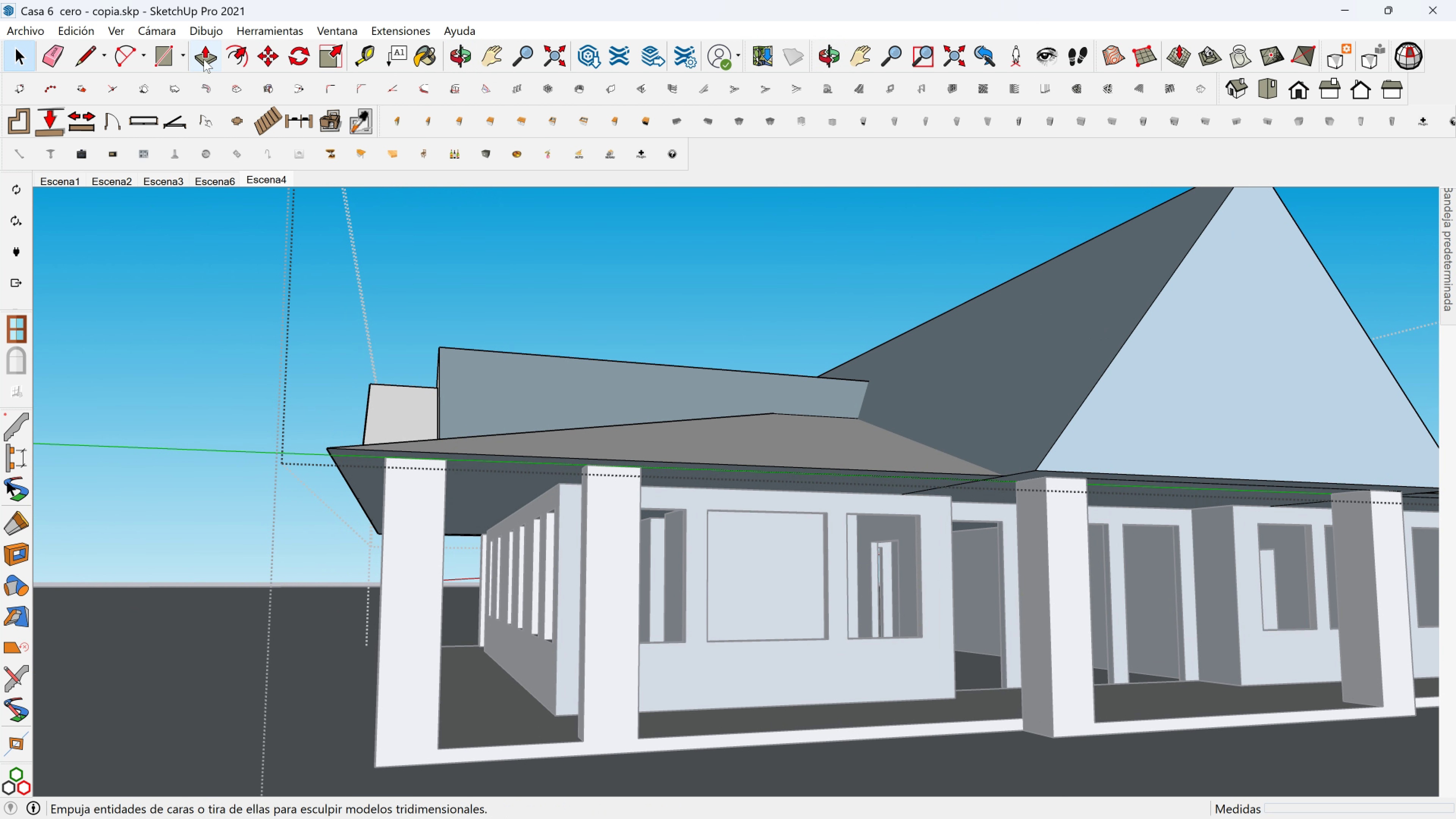 
left_click([204, 59])
 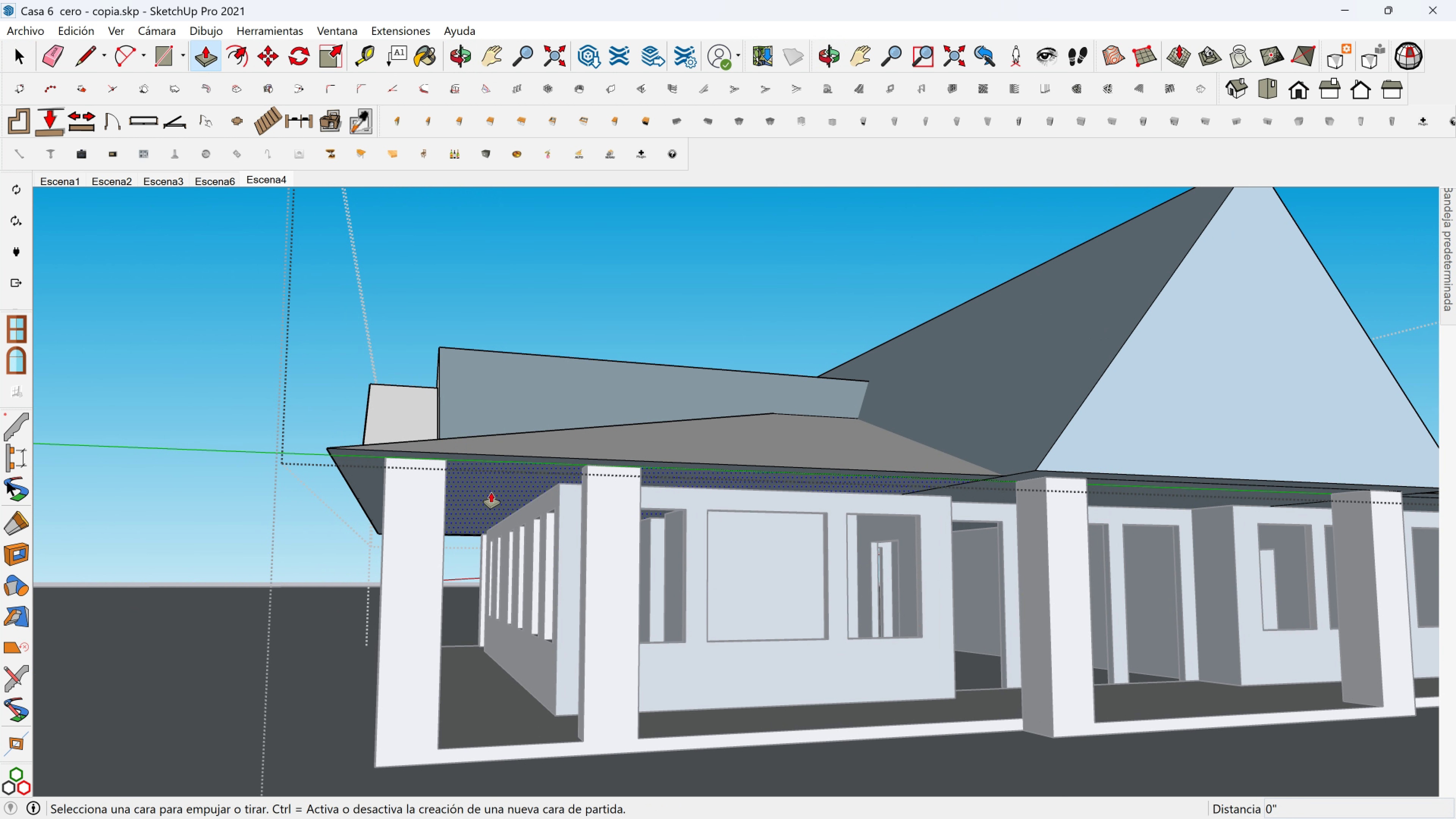 
scroll: coordinate [494, 494], scroll_direction: up, amount: 1.0
 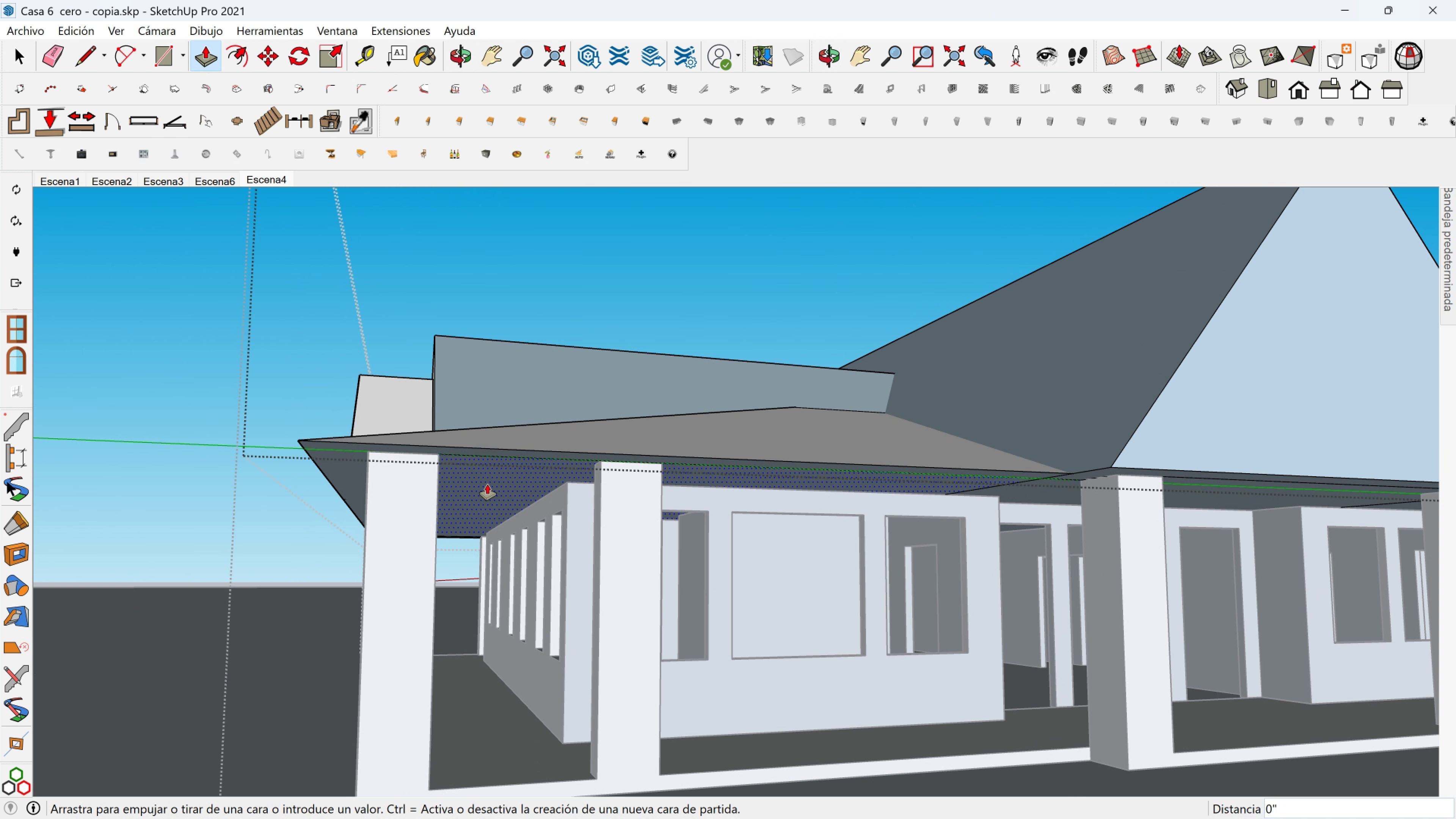 
left_click([487, 484])
 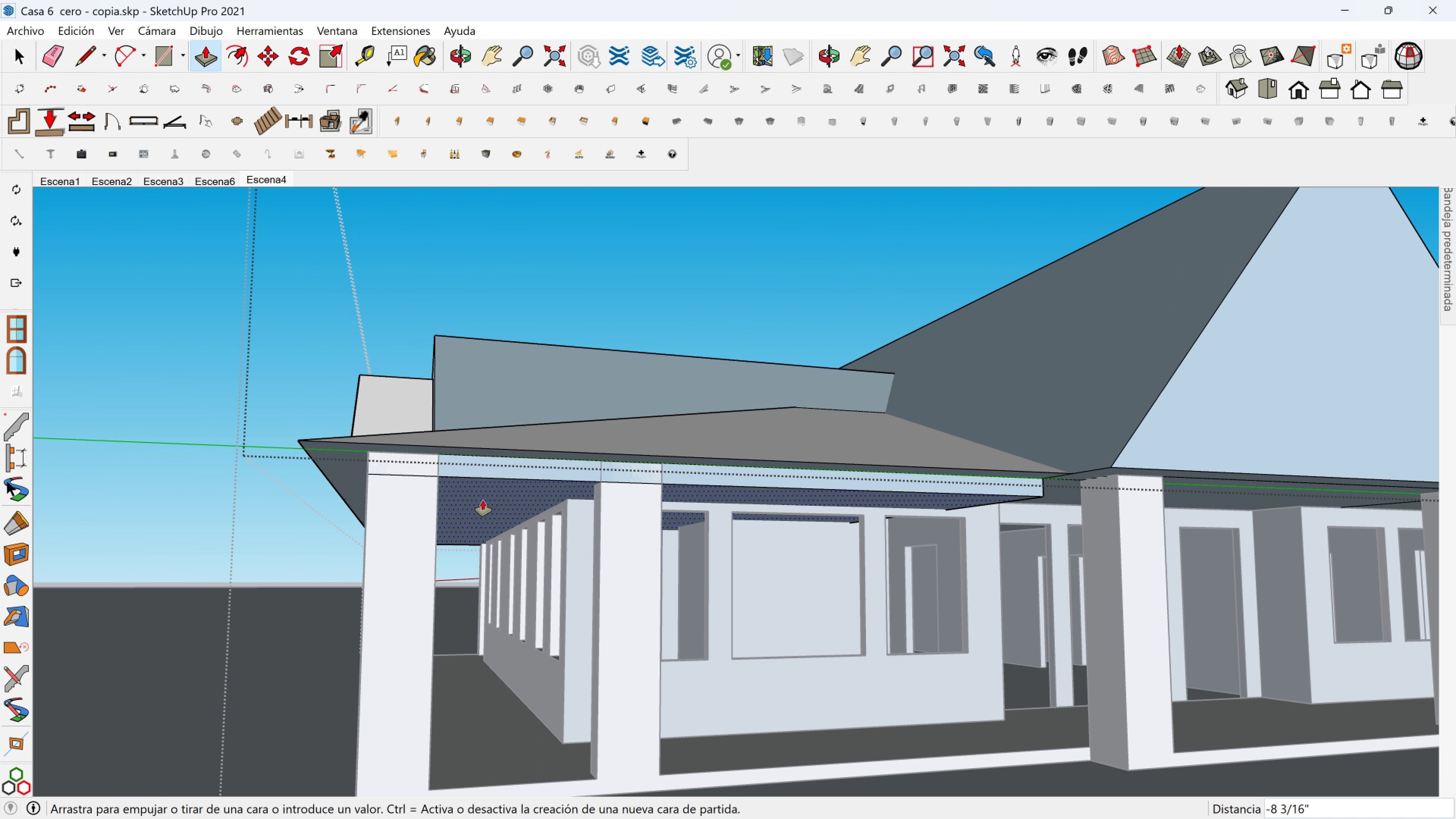 
scroll: coordinate [483, 500], scroll_direction: none, amount: 0.0
 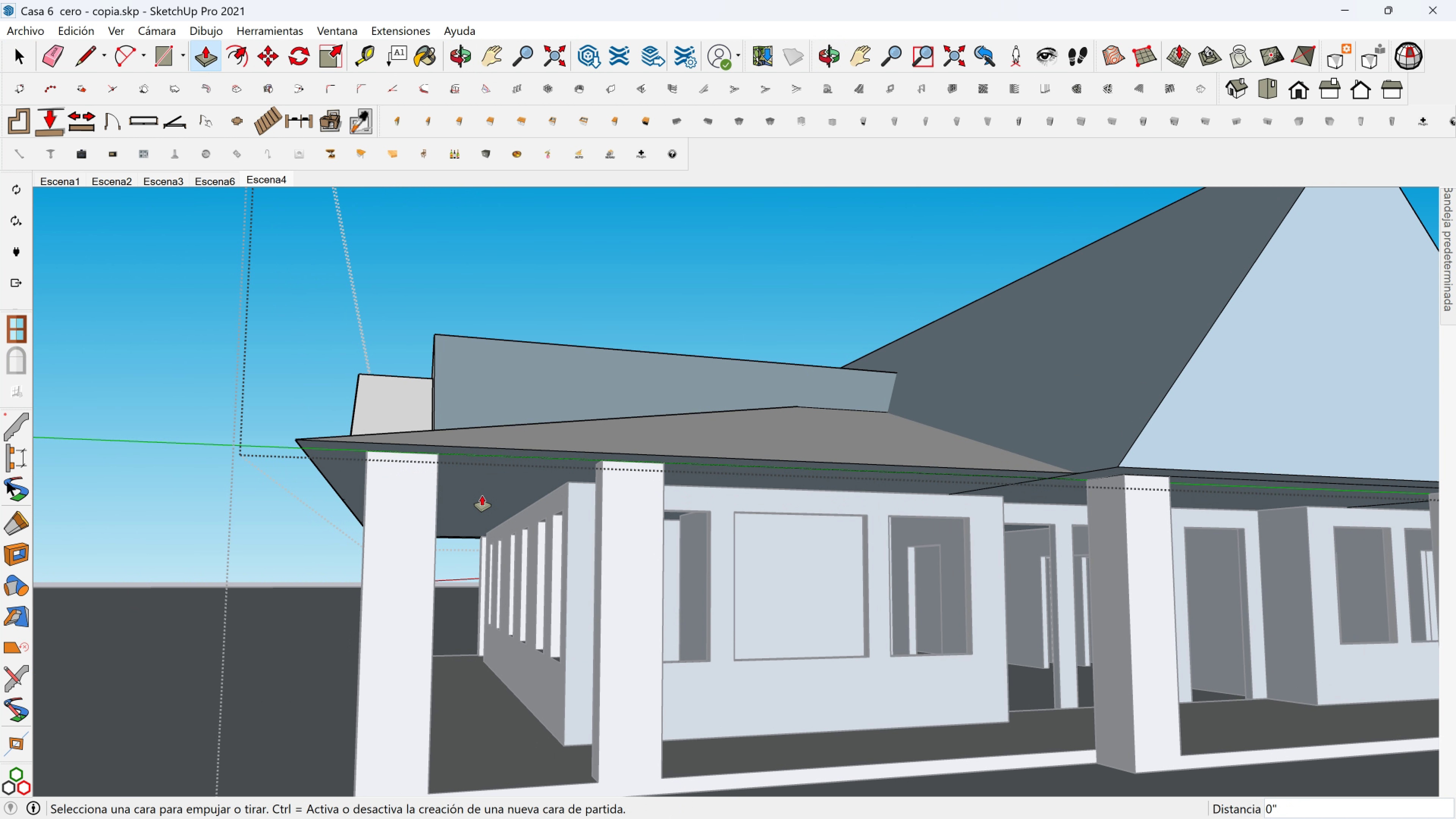 
key(Escape)
 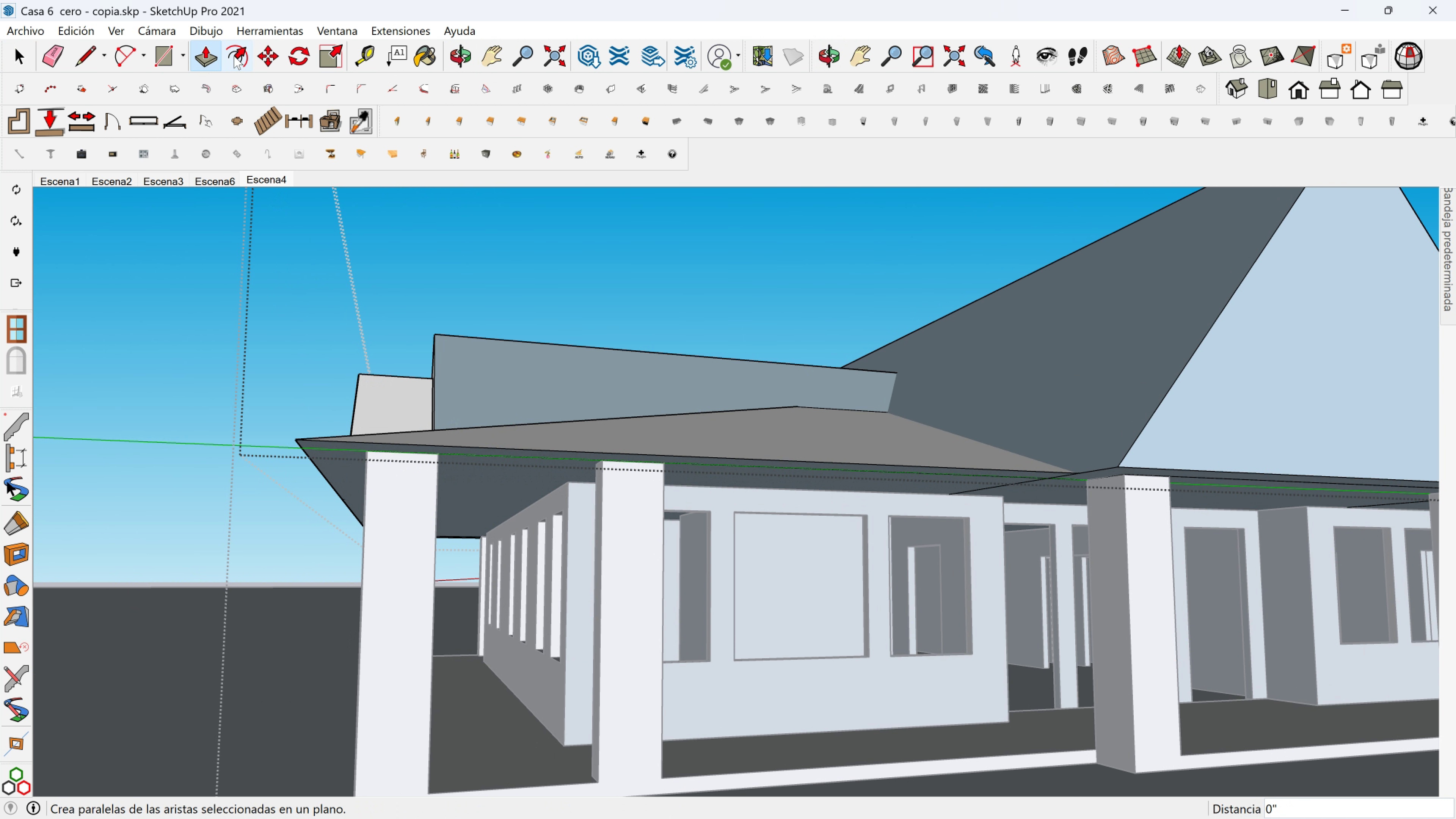 
left_click([234, 56])
 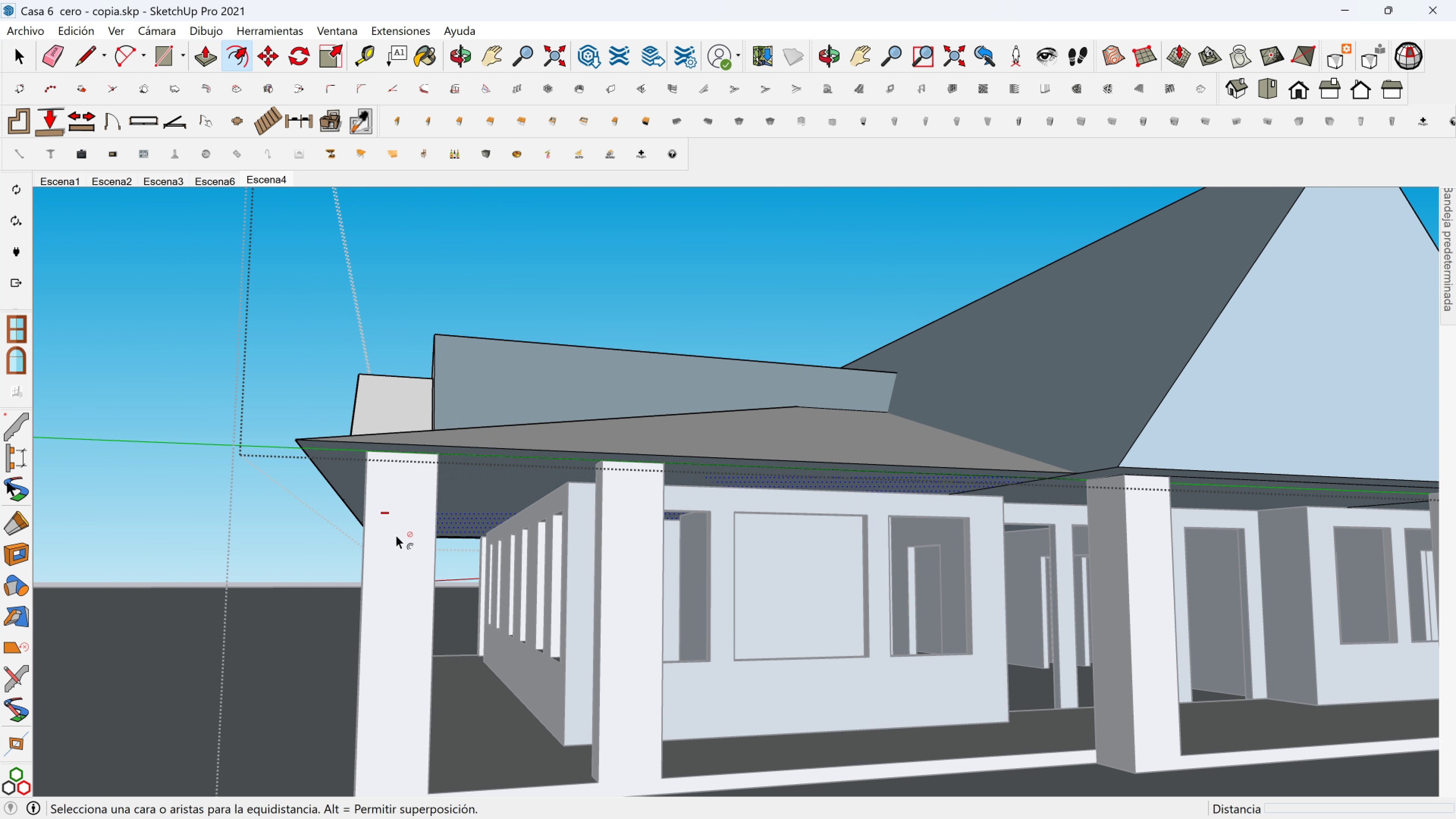 
key(Shift+ShiftLeft)
 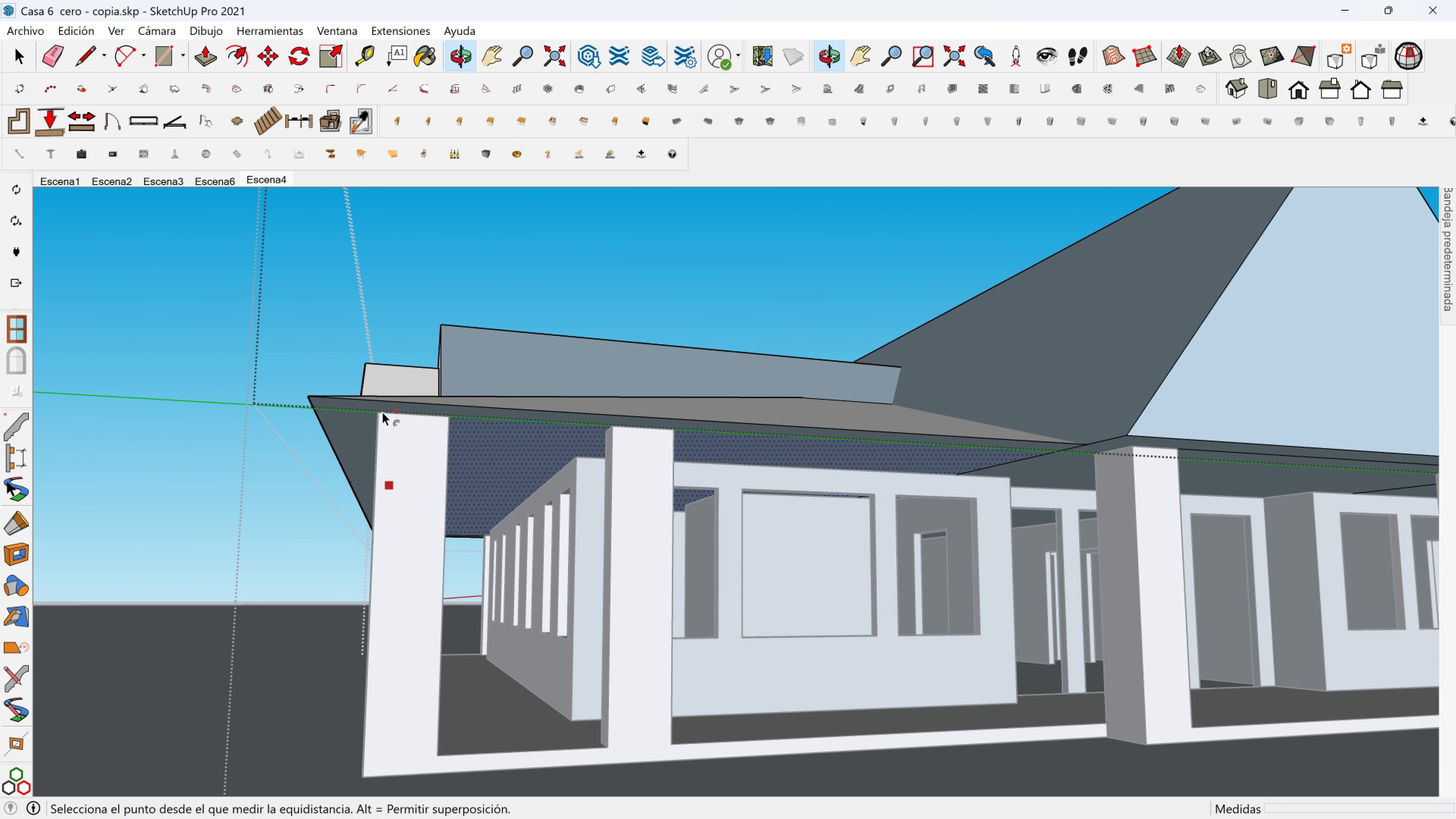 
scroll: coordinate [322, 419], scroll_direction: up, amount: 6.0
 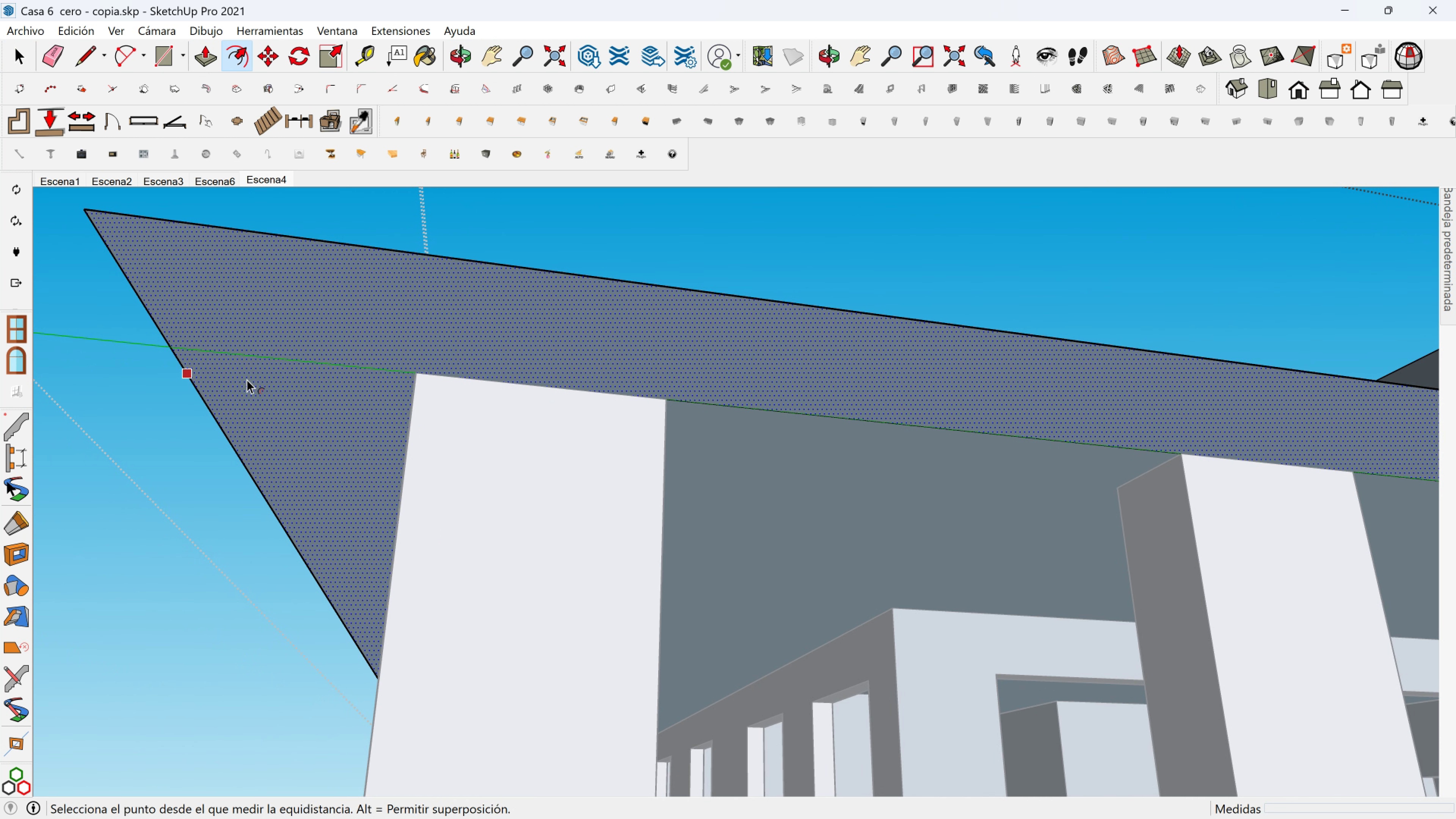 
left_click([247, 380])
 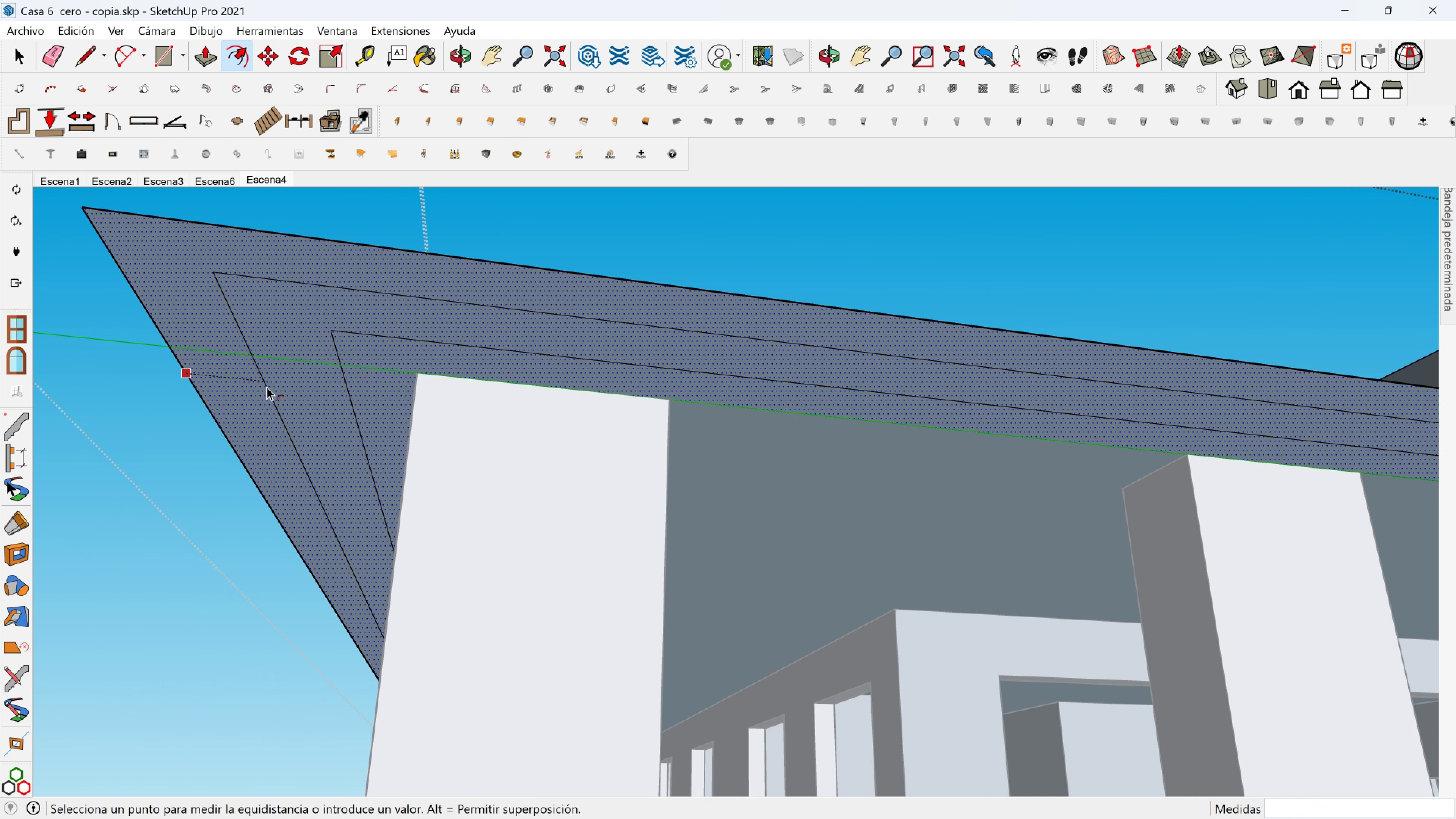 
scroll: coordinate [267, 387], scroll_direction: none, amount: 0.0
 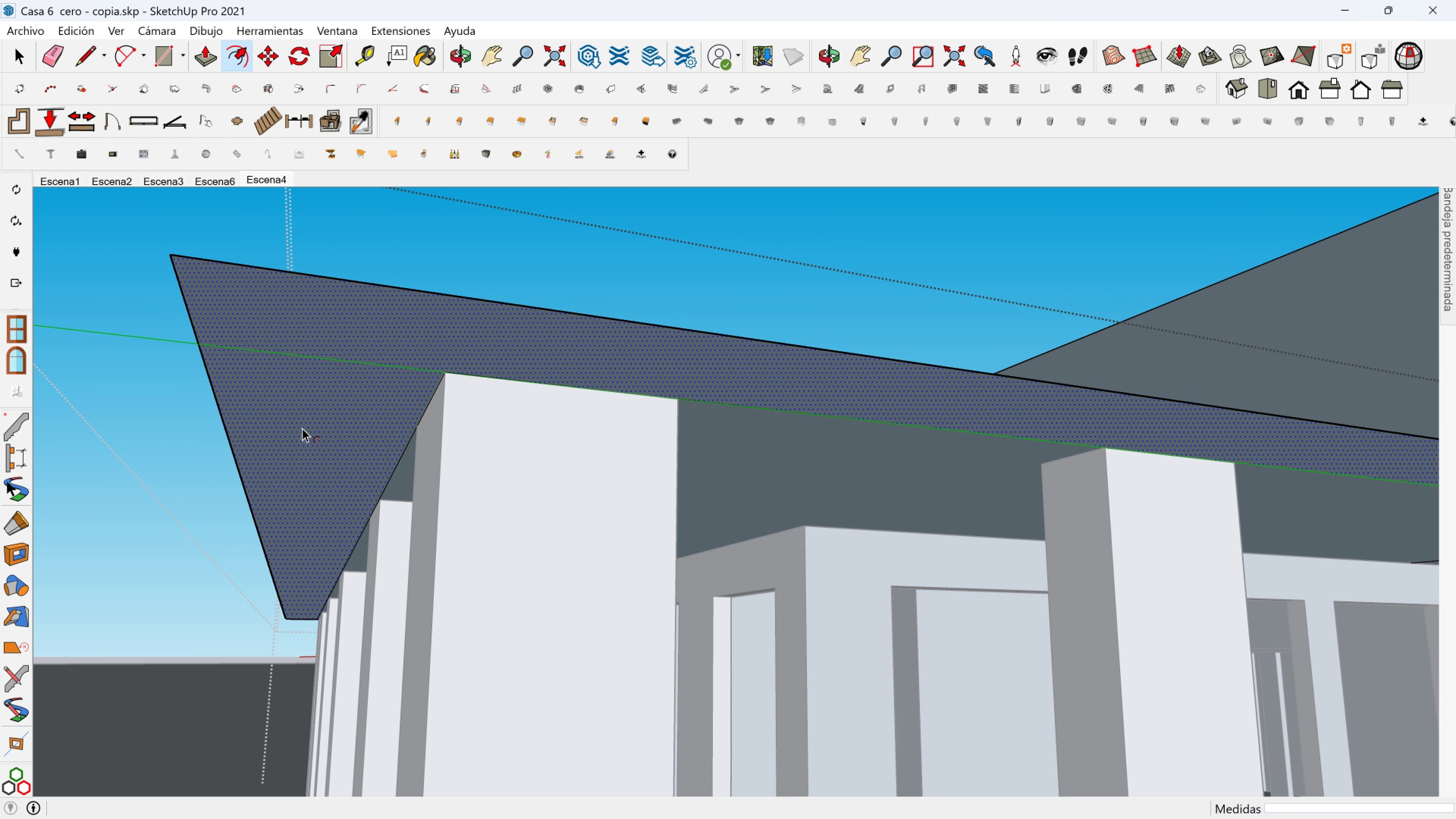 
key(Escape)
 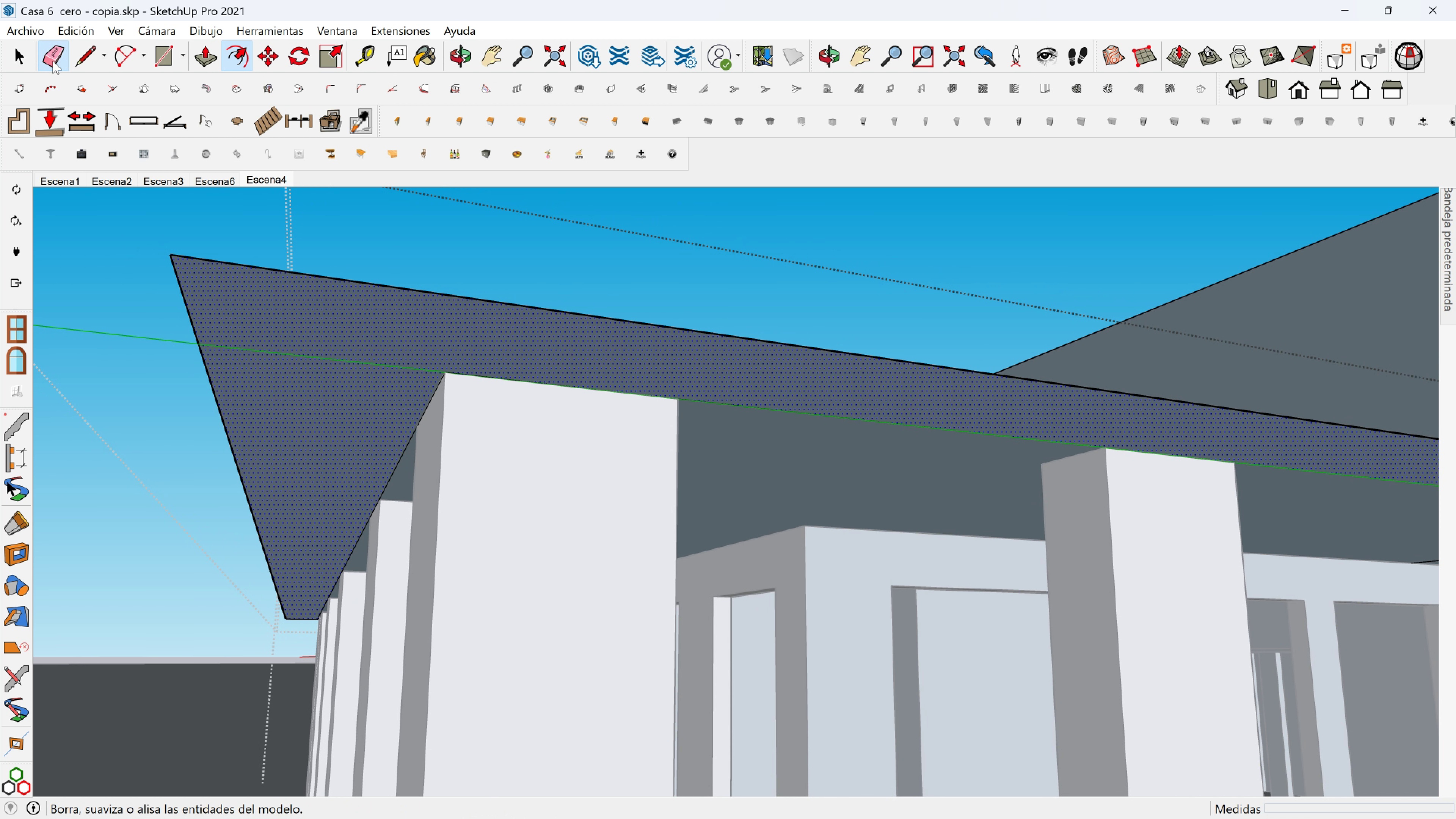 
left_click([53, 61])
 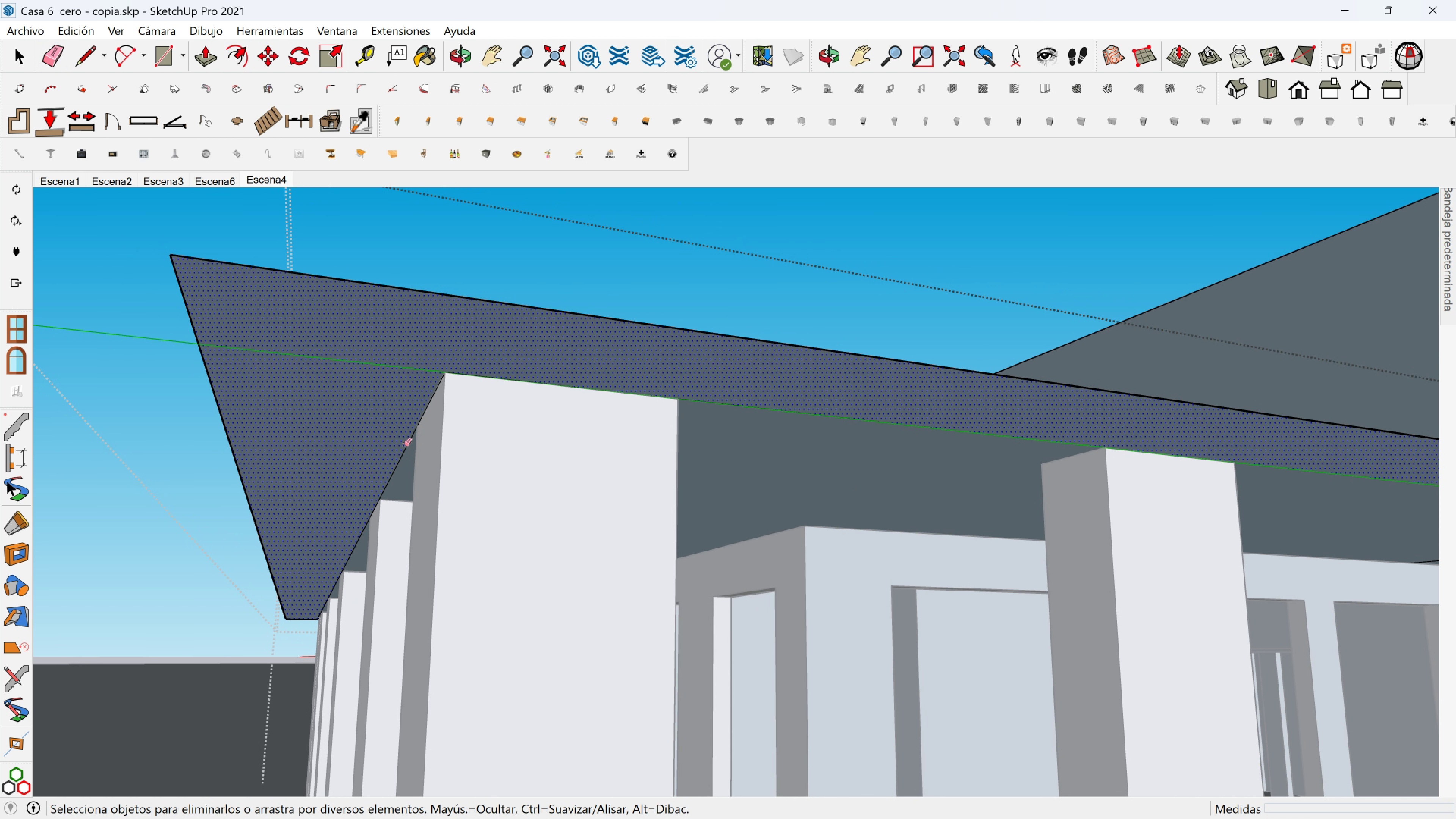 
left_click([401, 450])
 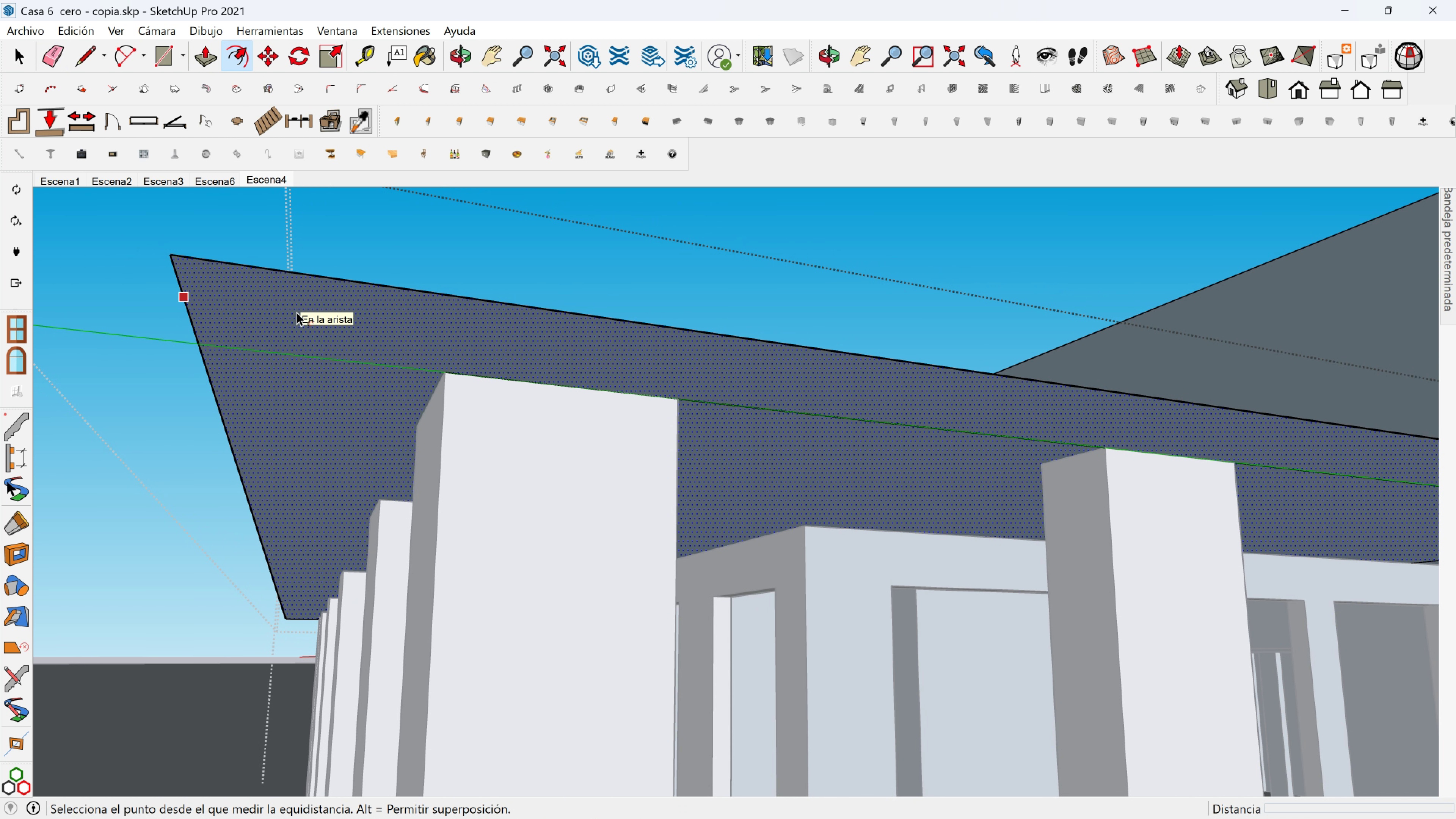 
left_click([256, 311])
 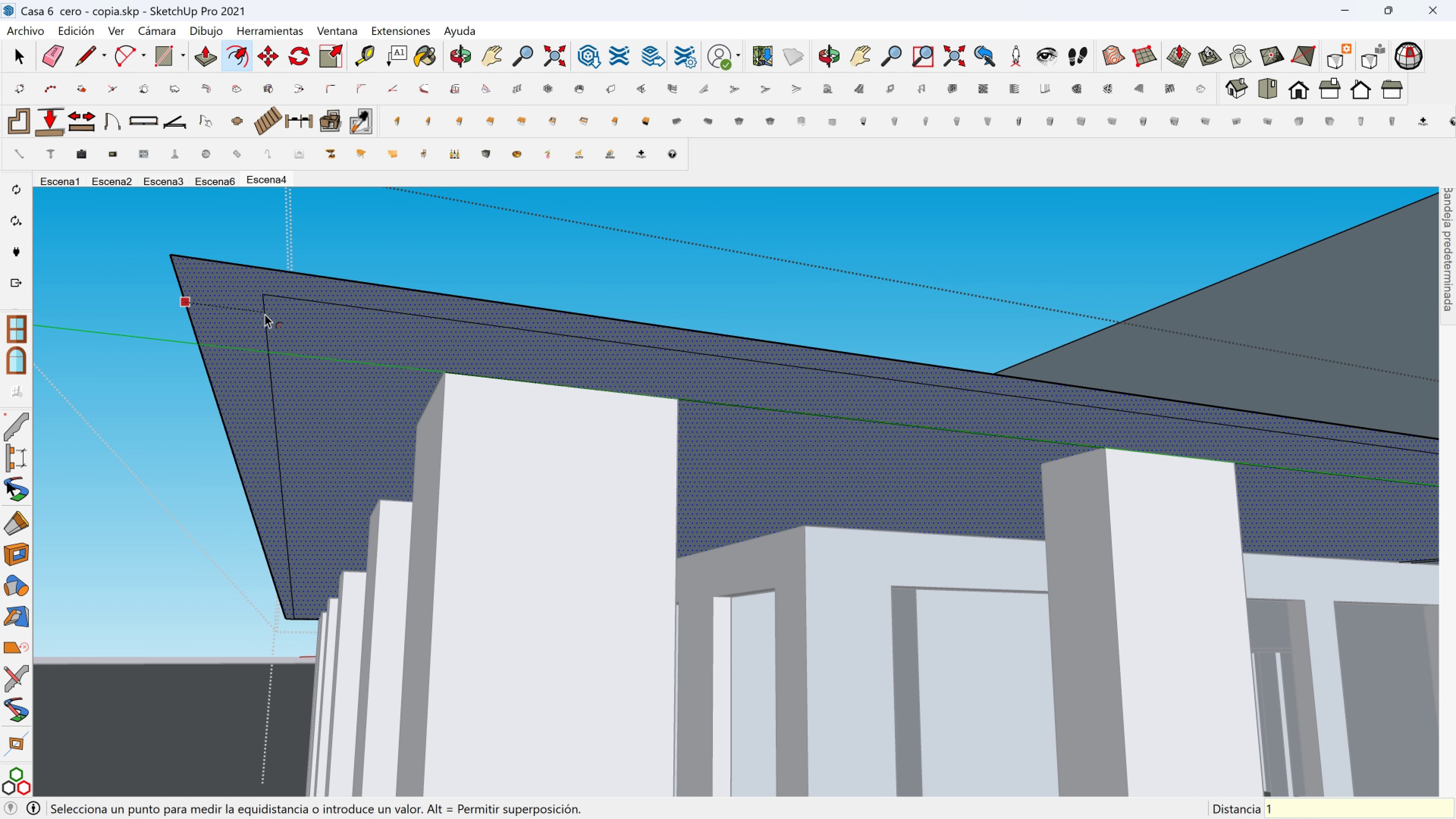 
type(12)
 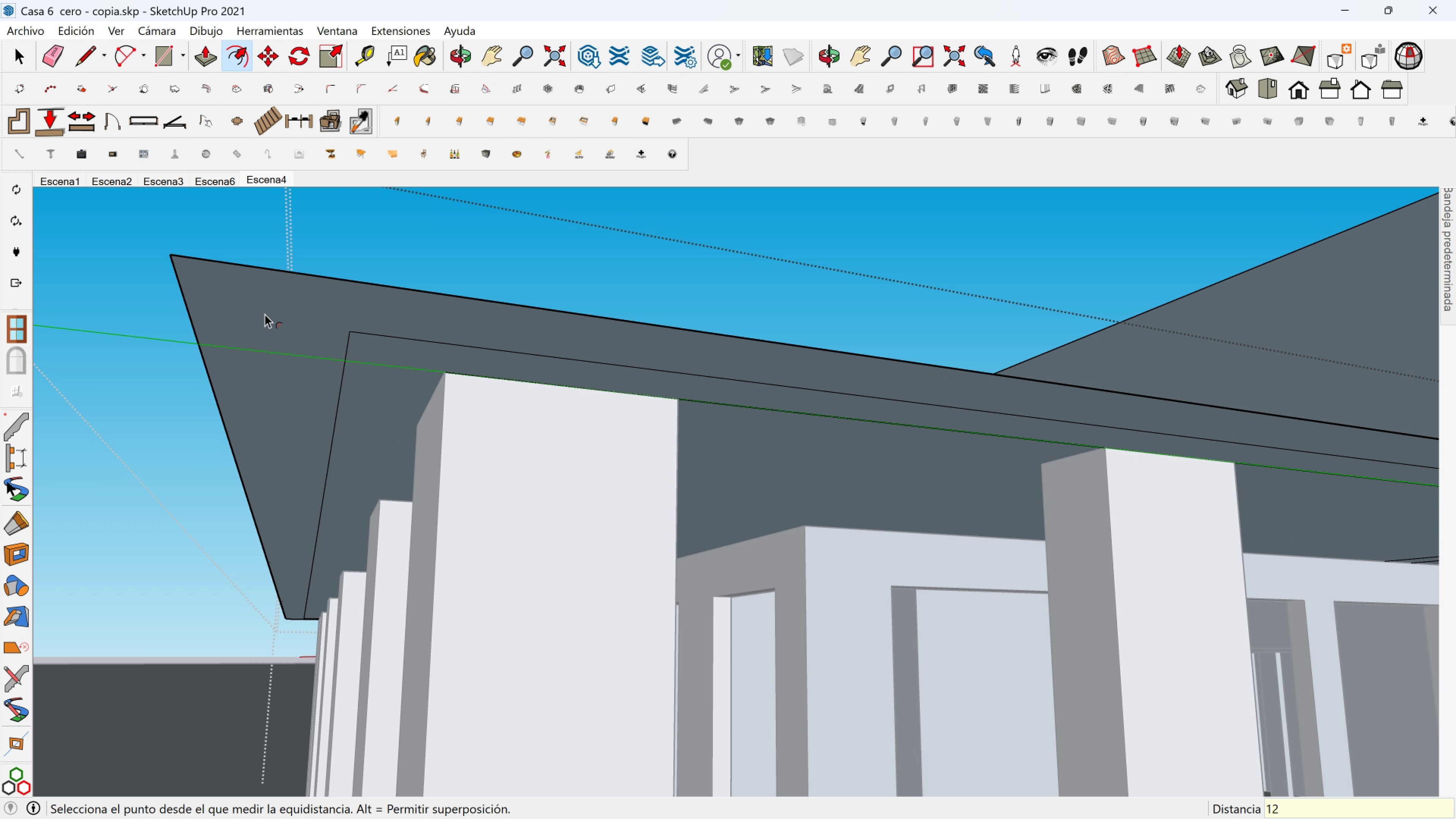 
key(Enter)
 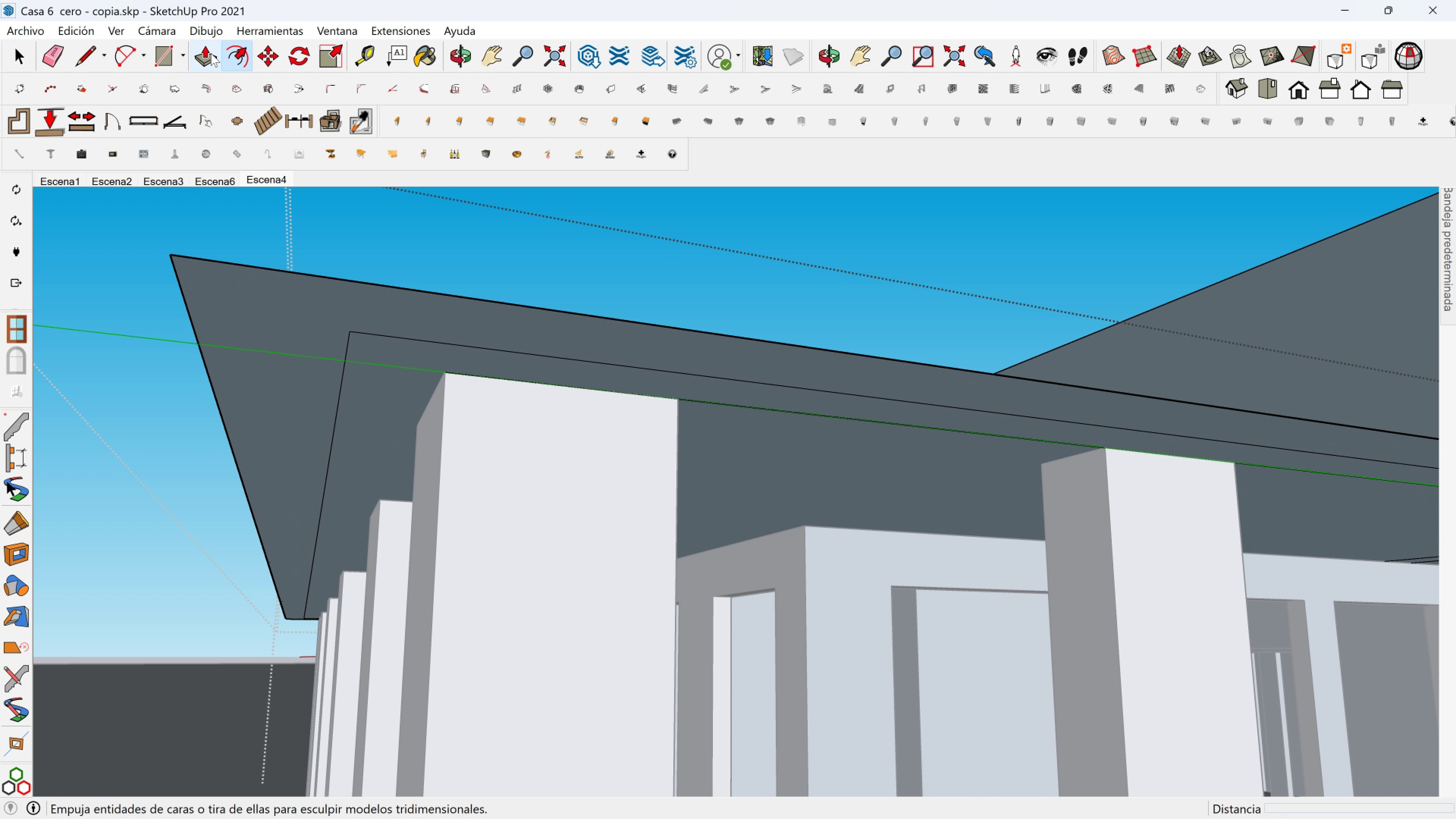 
left_click([203, 53])
 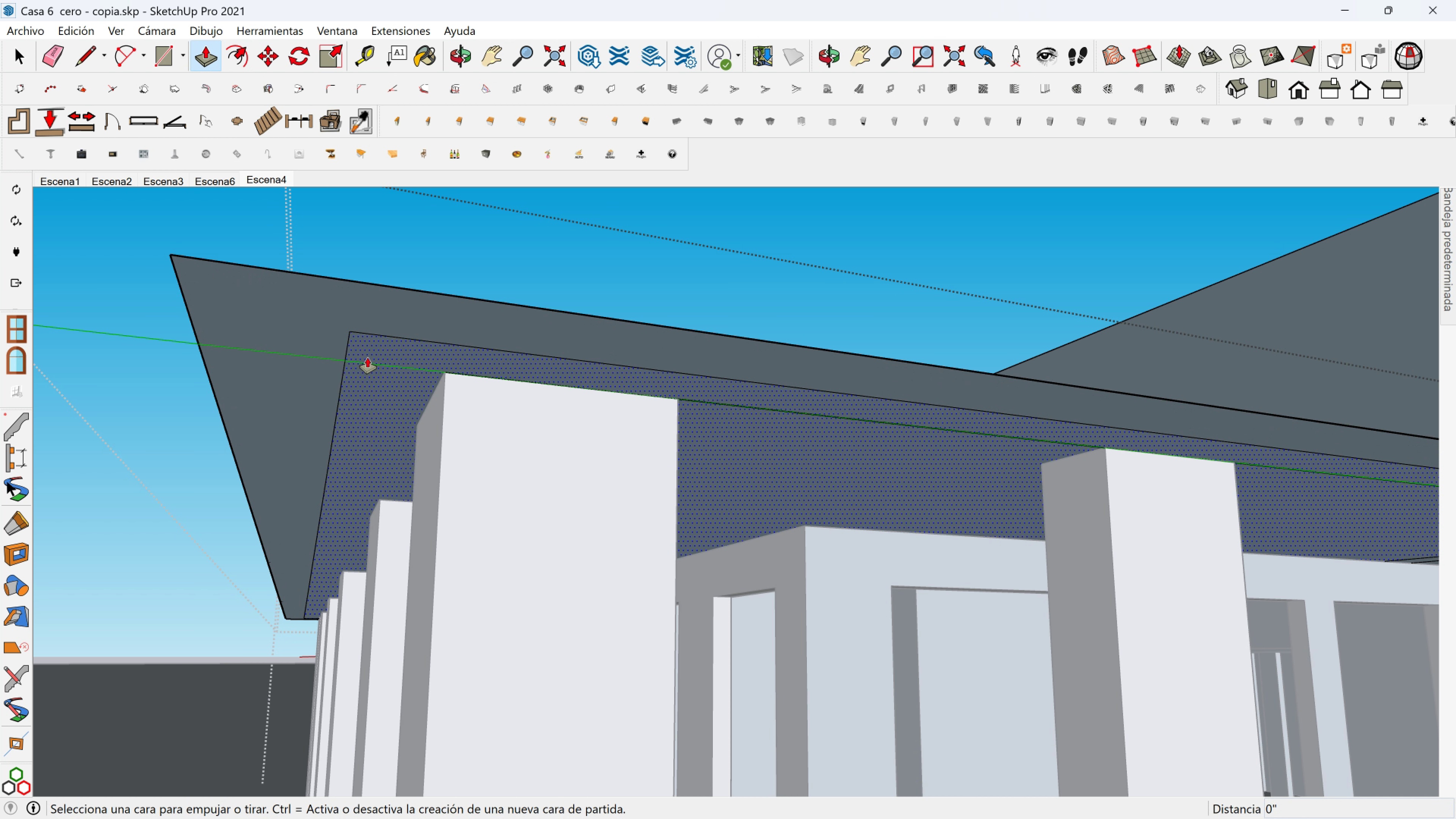 
left_click([367, 358])
 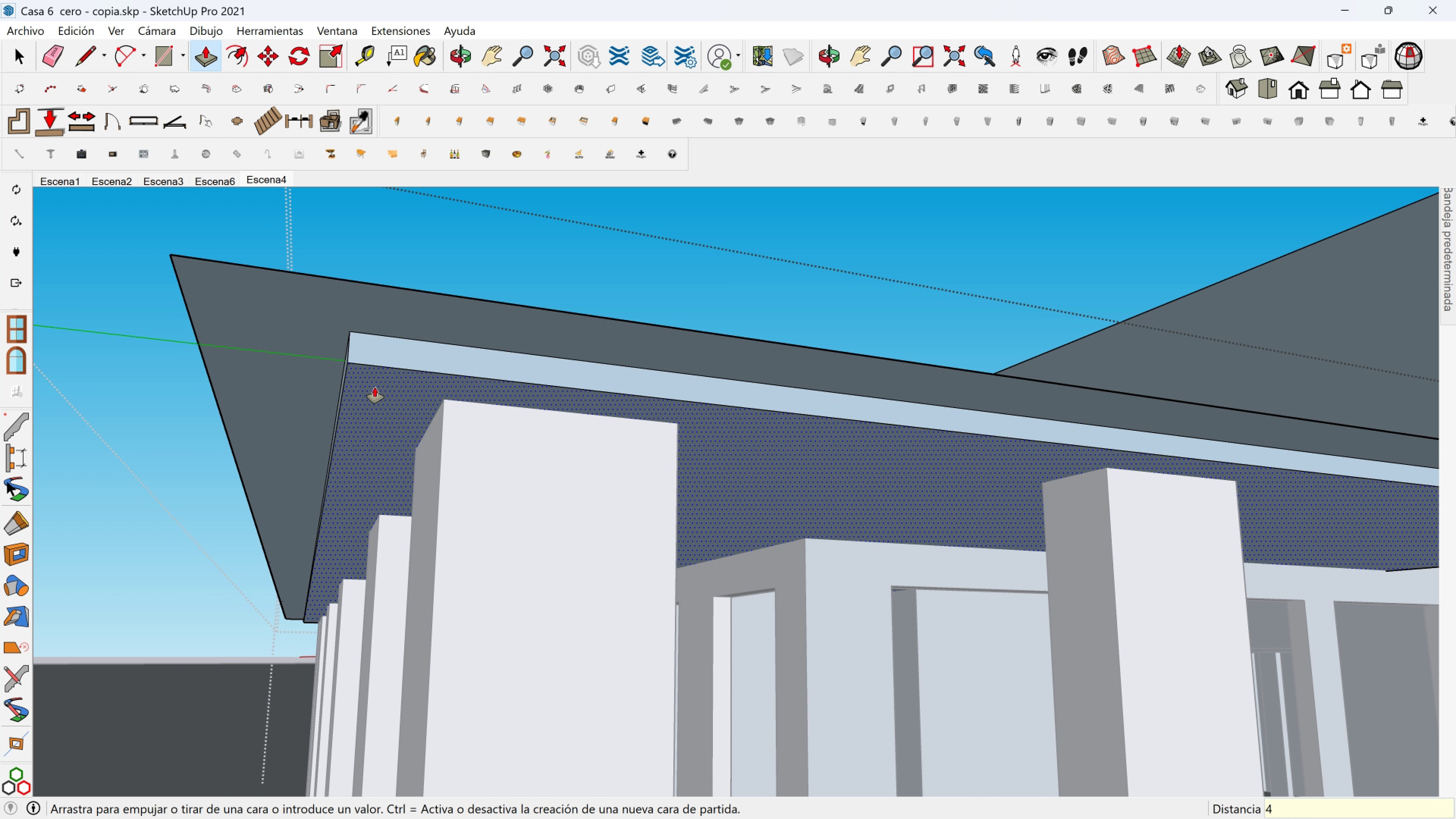 
key(4)
 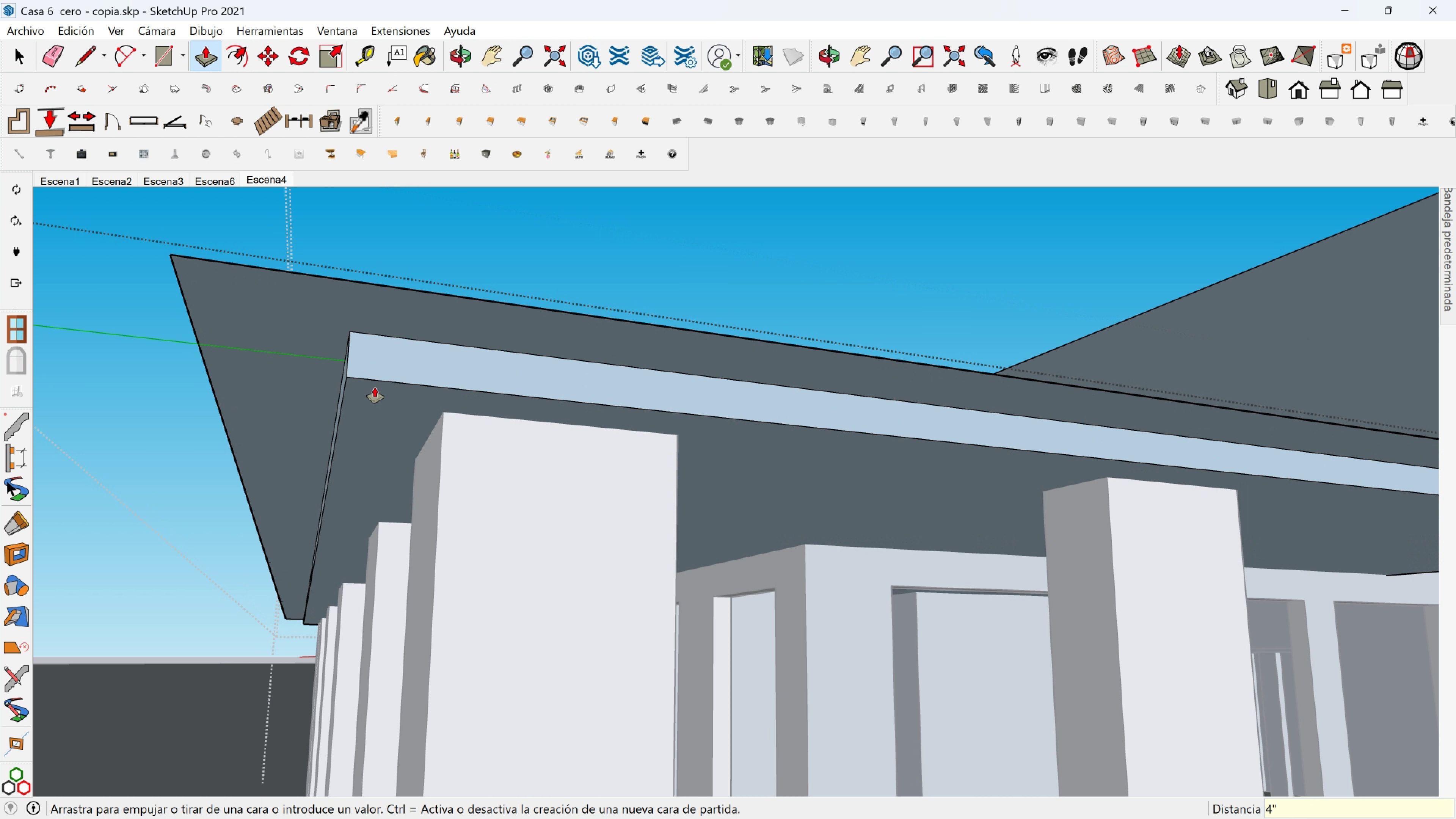 
key(Enter)
 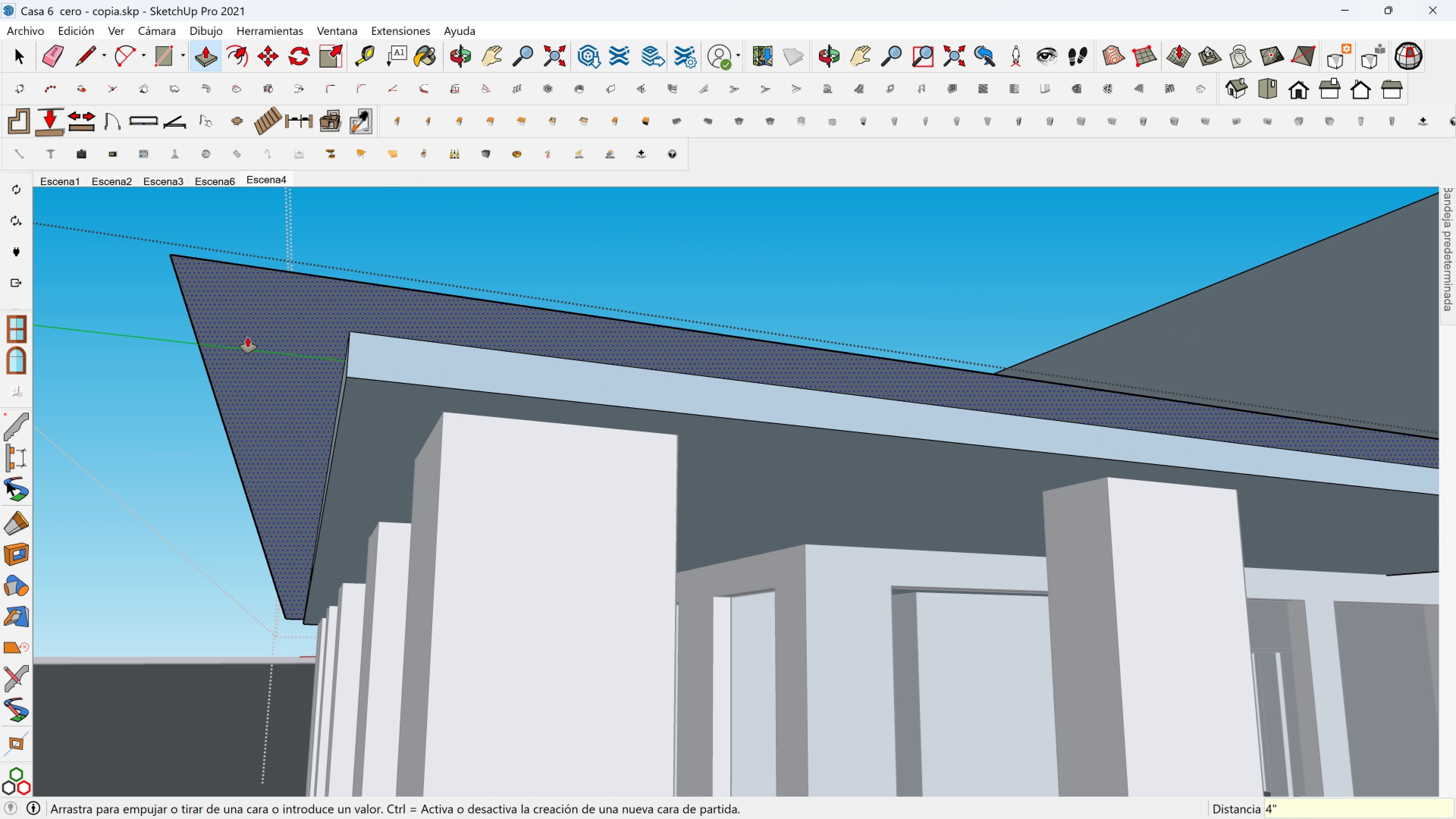 
left_click([248, 337])
 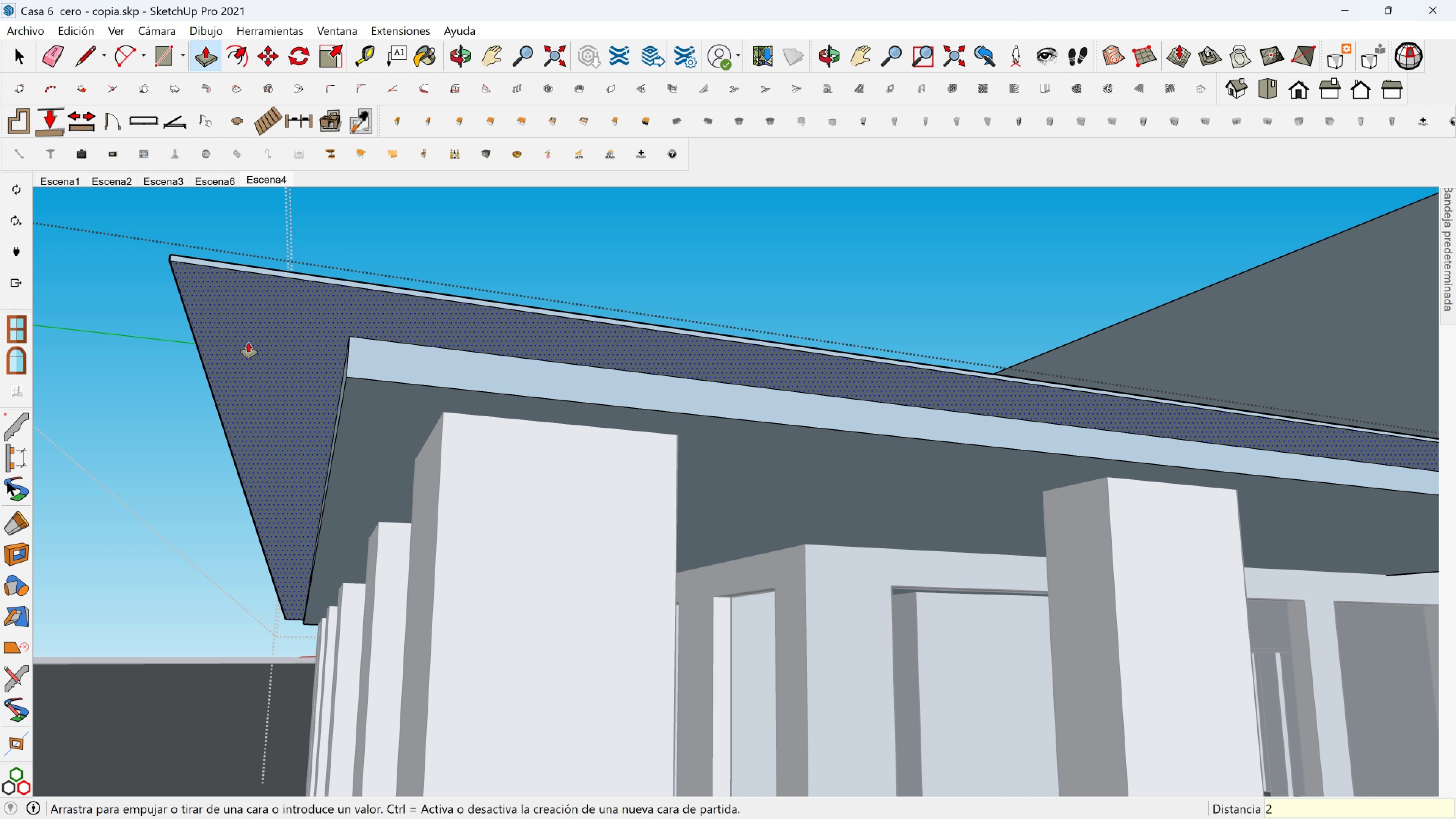 
key(2)
 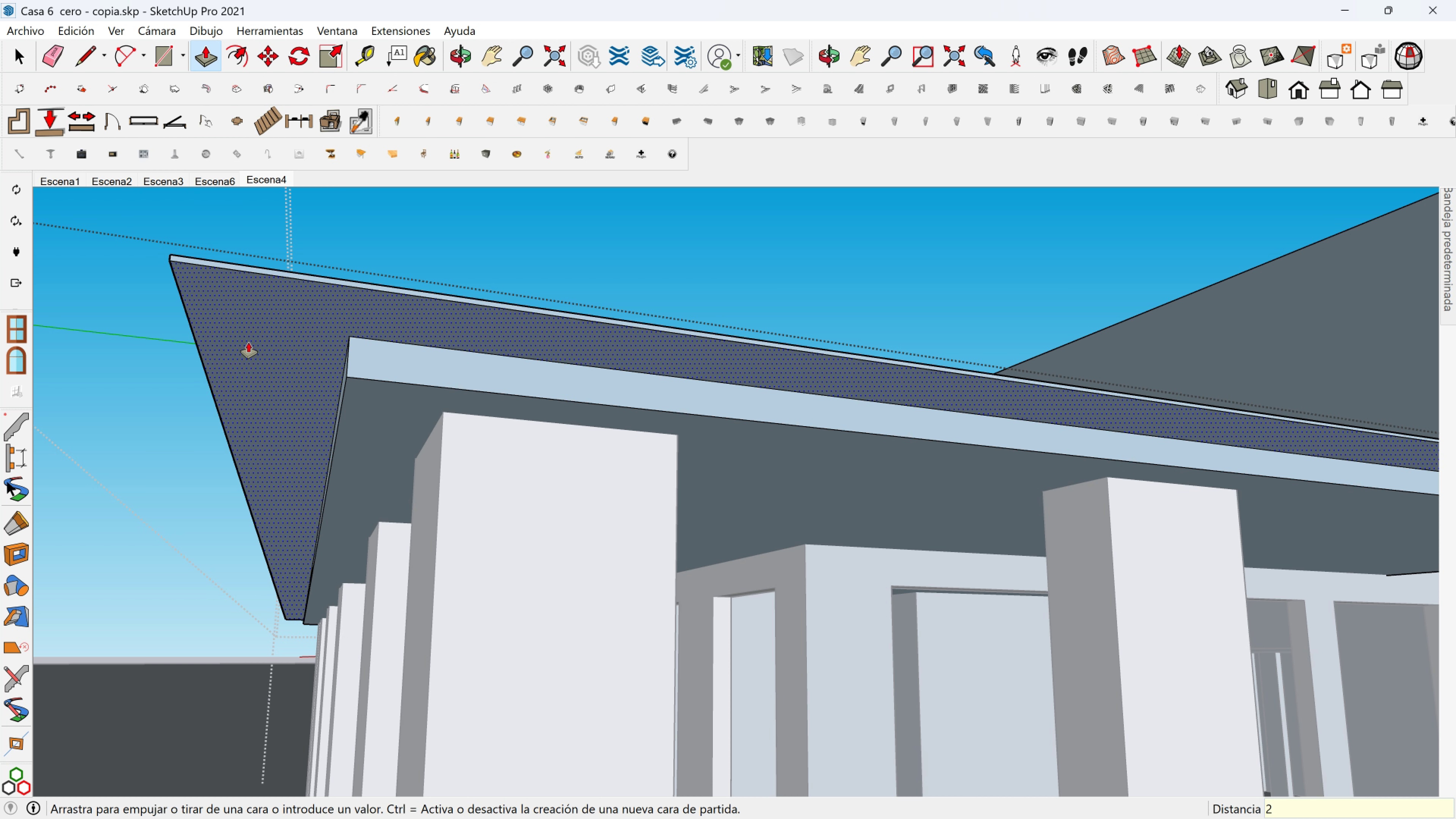 
key(Space)
 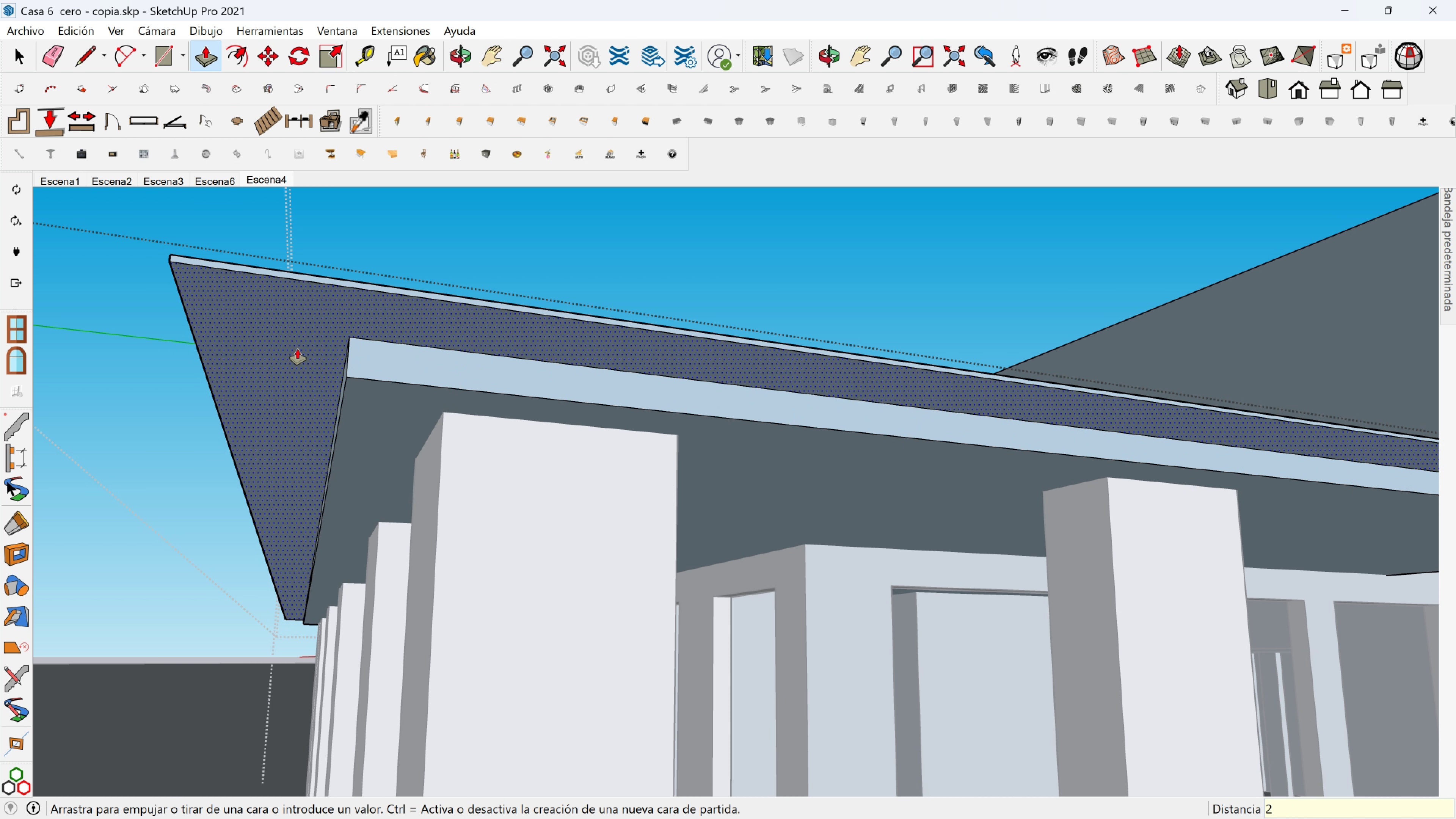 
key(2)
 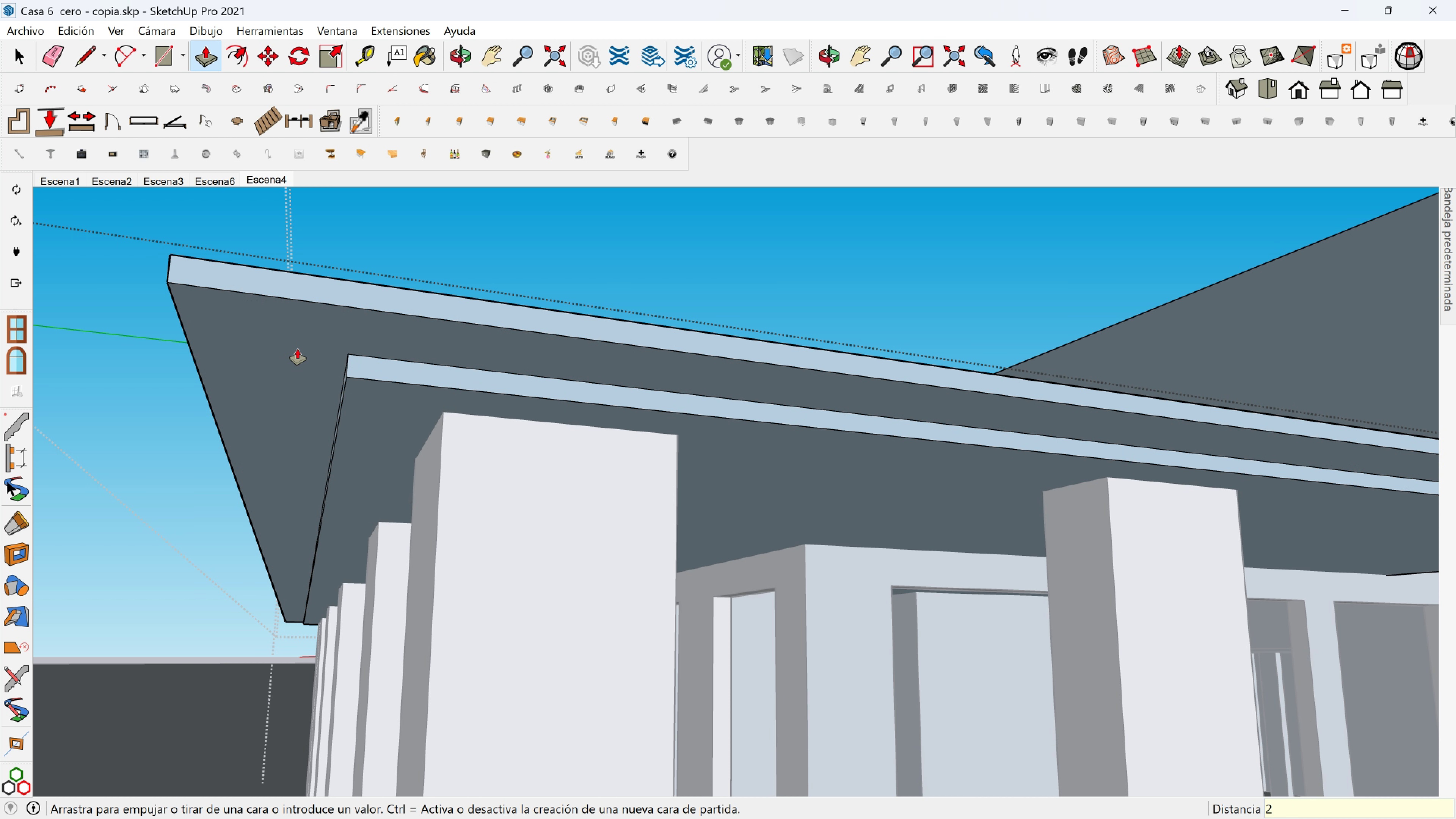 
key(Enter)
 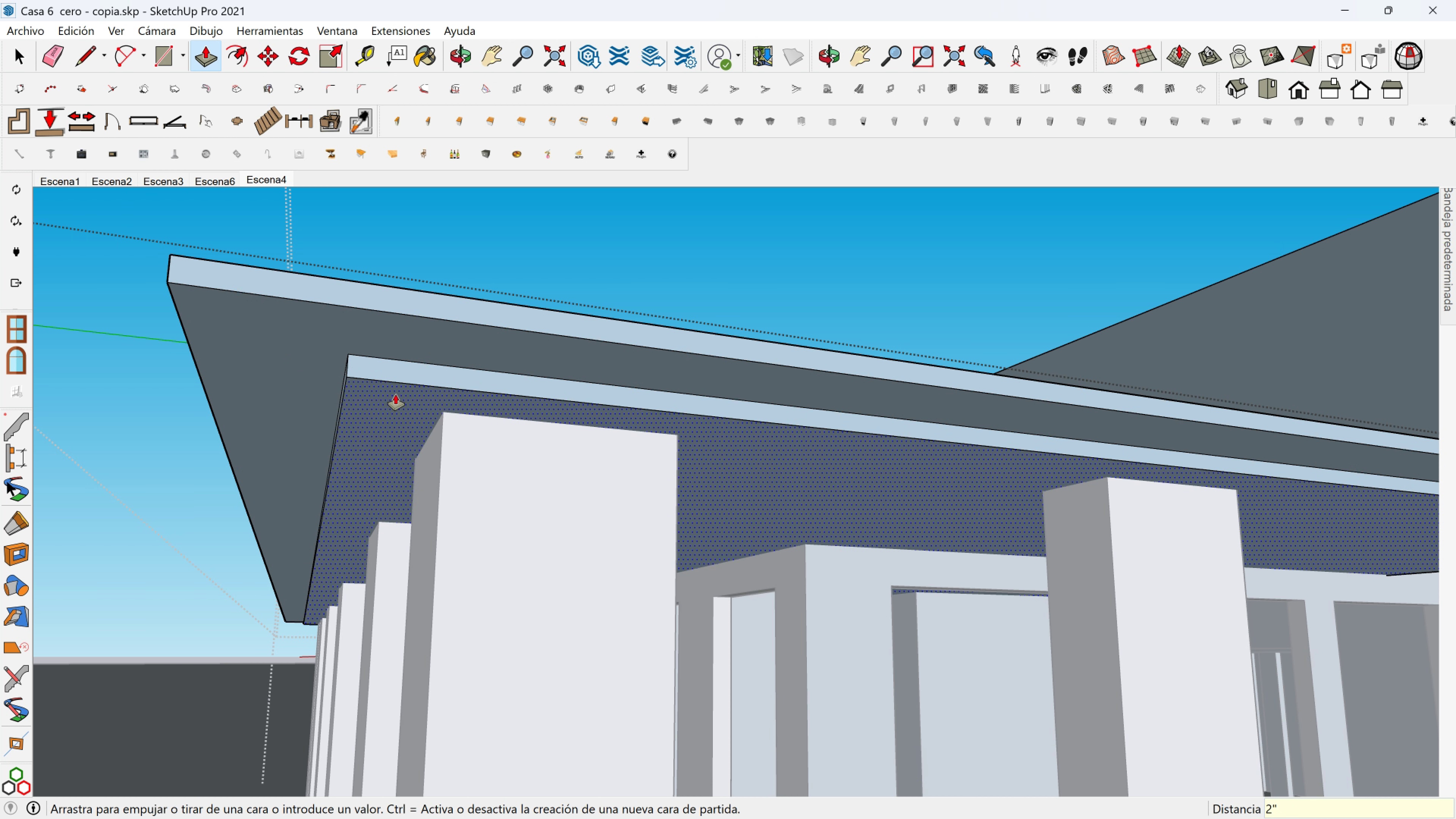 
left_click([395, 394])
 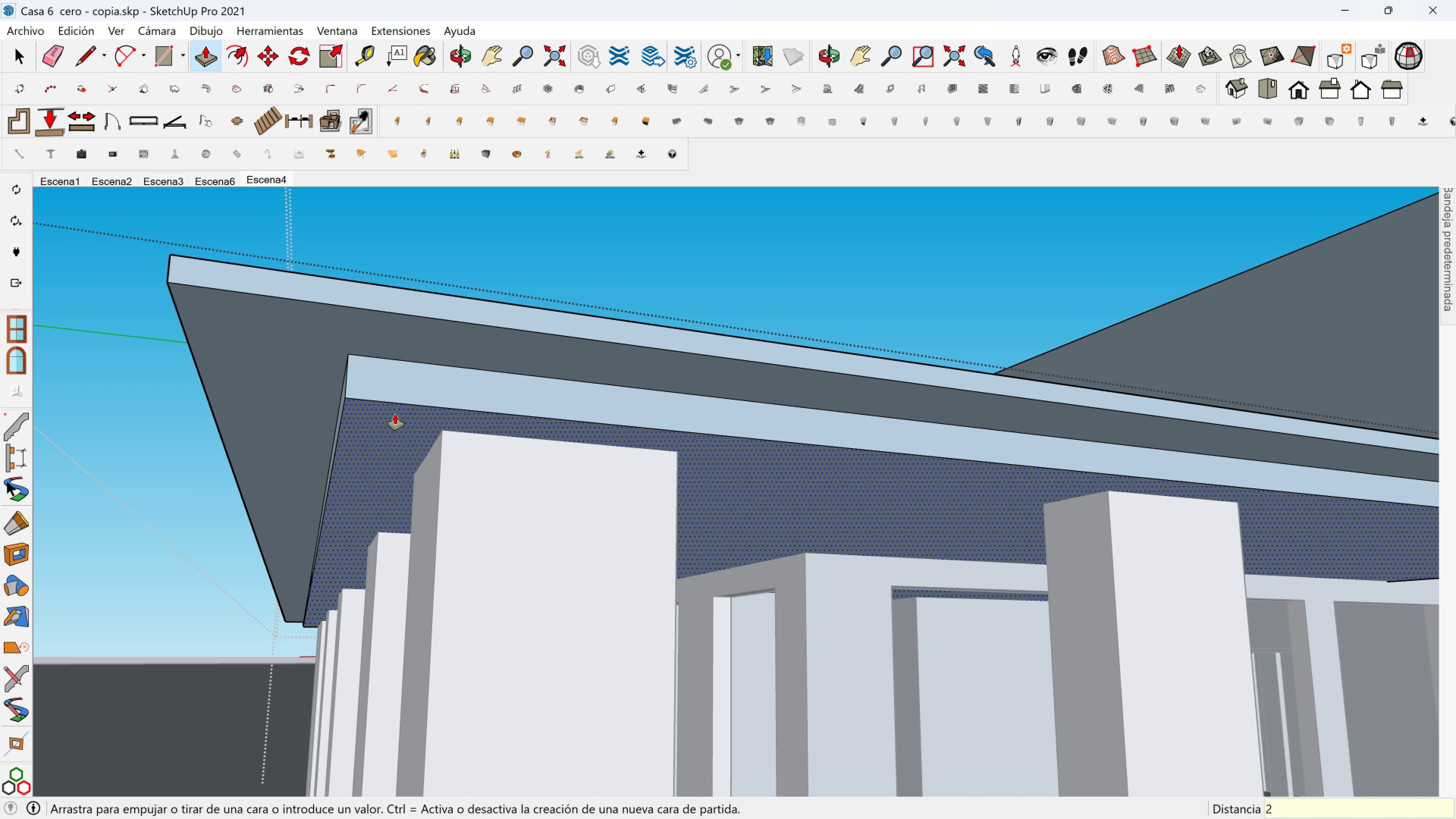 
key(2)
 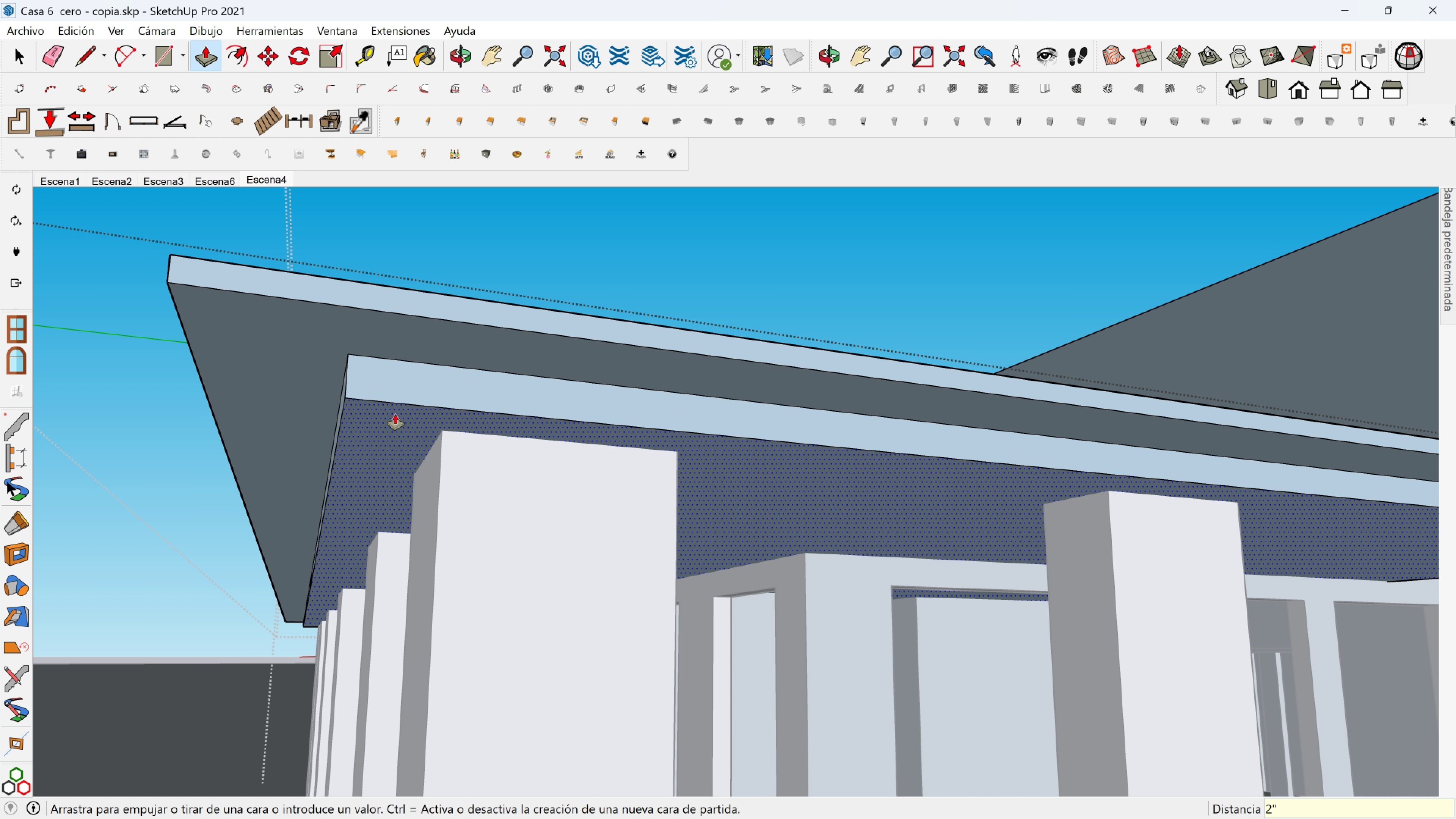 
key(Enter)
 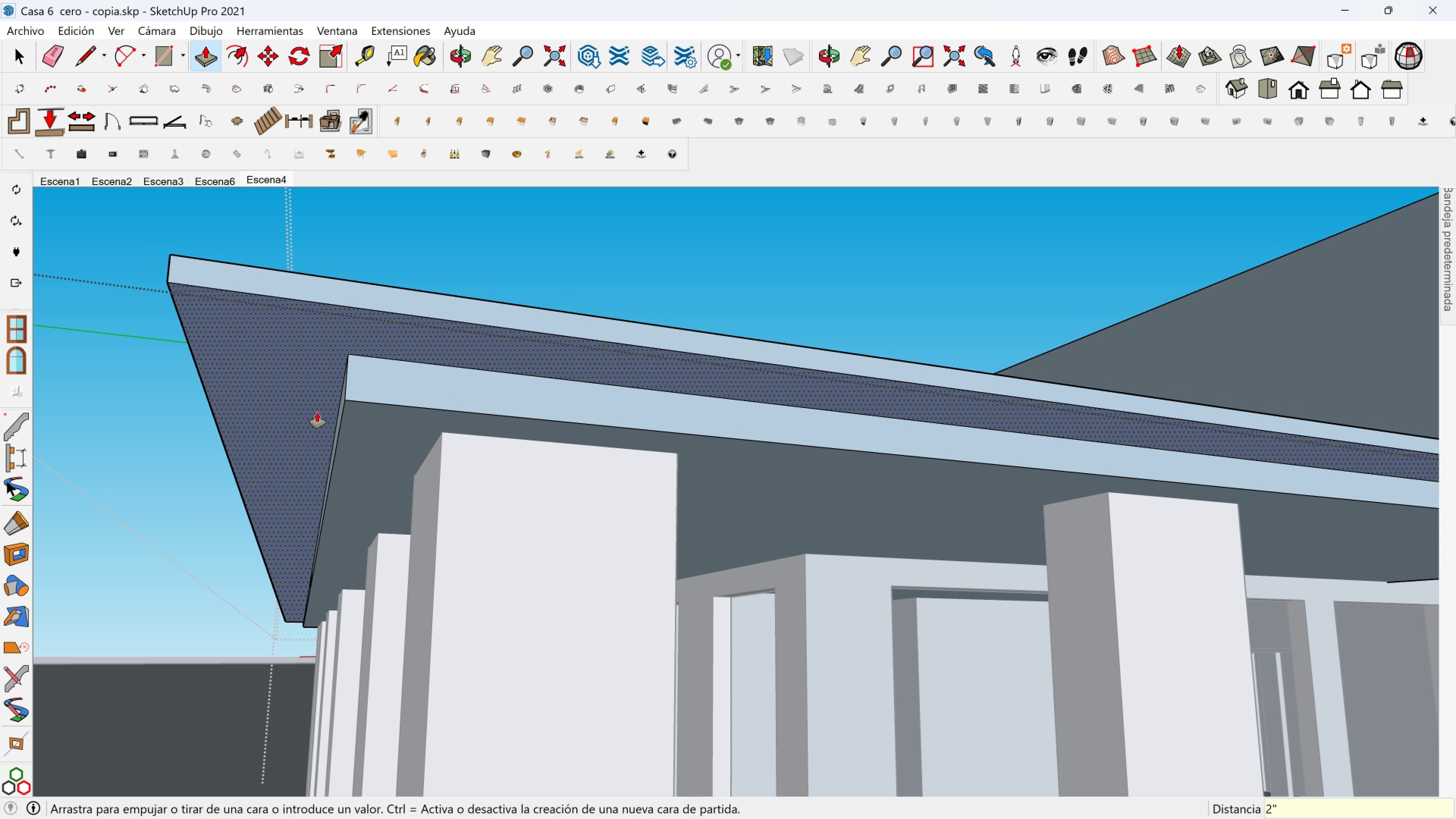 
scroll: coordinate [491, 523], scroll_direction: down, amount: 9.0
 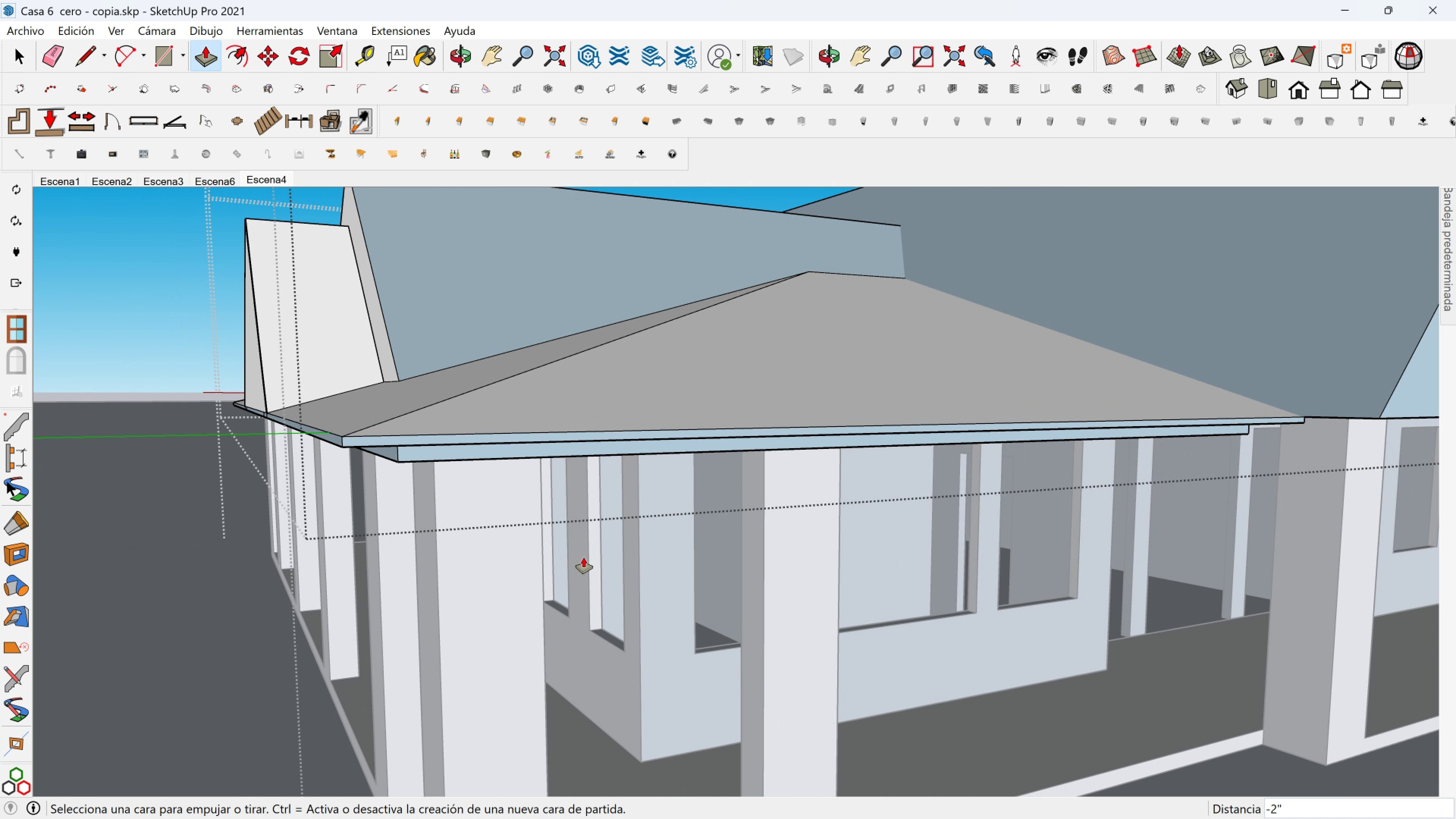 
key(Shift+ShiftLeft)
 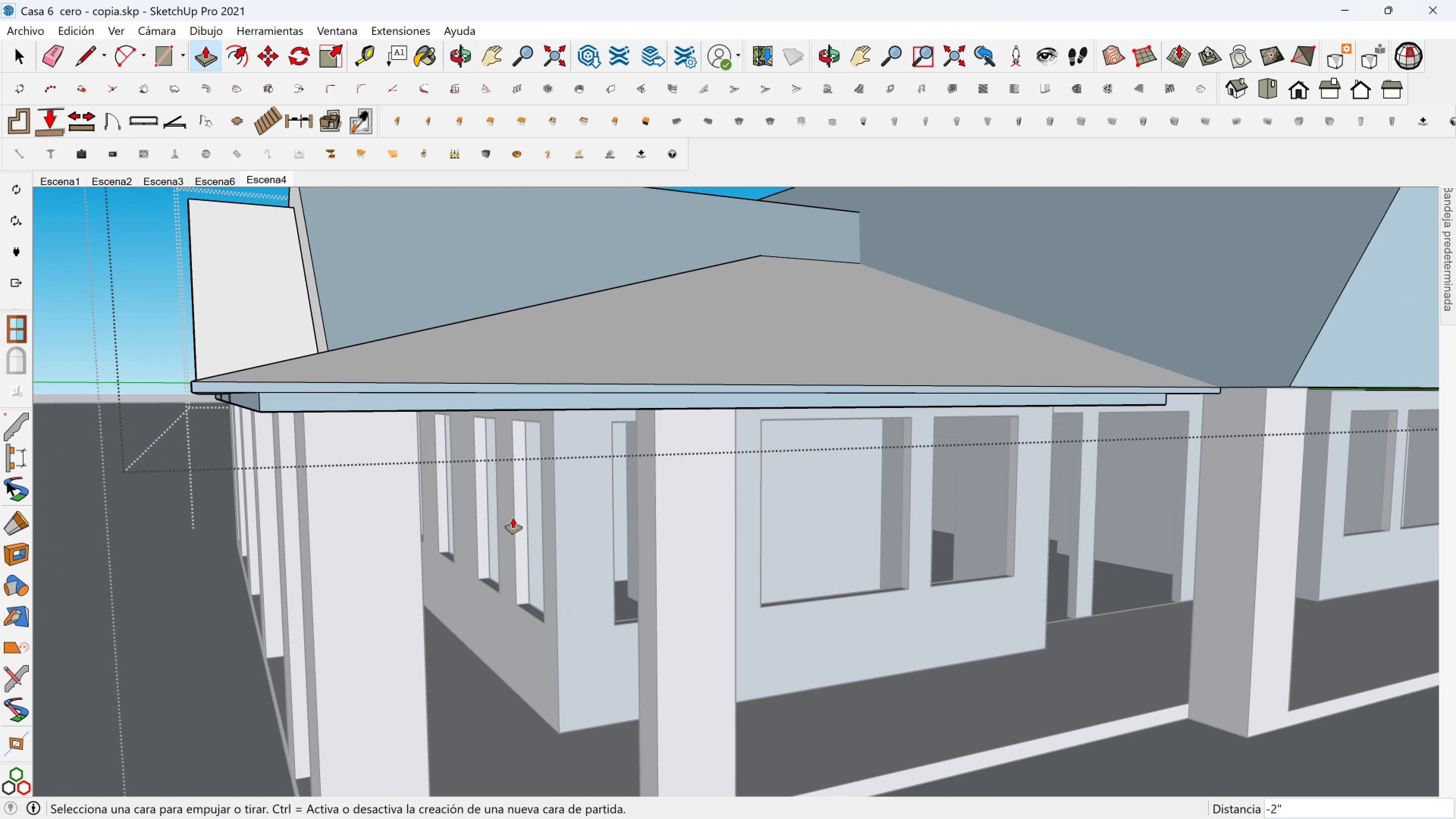 
key(Space)
 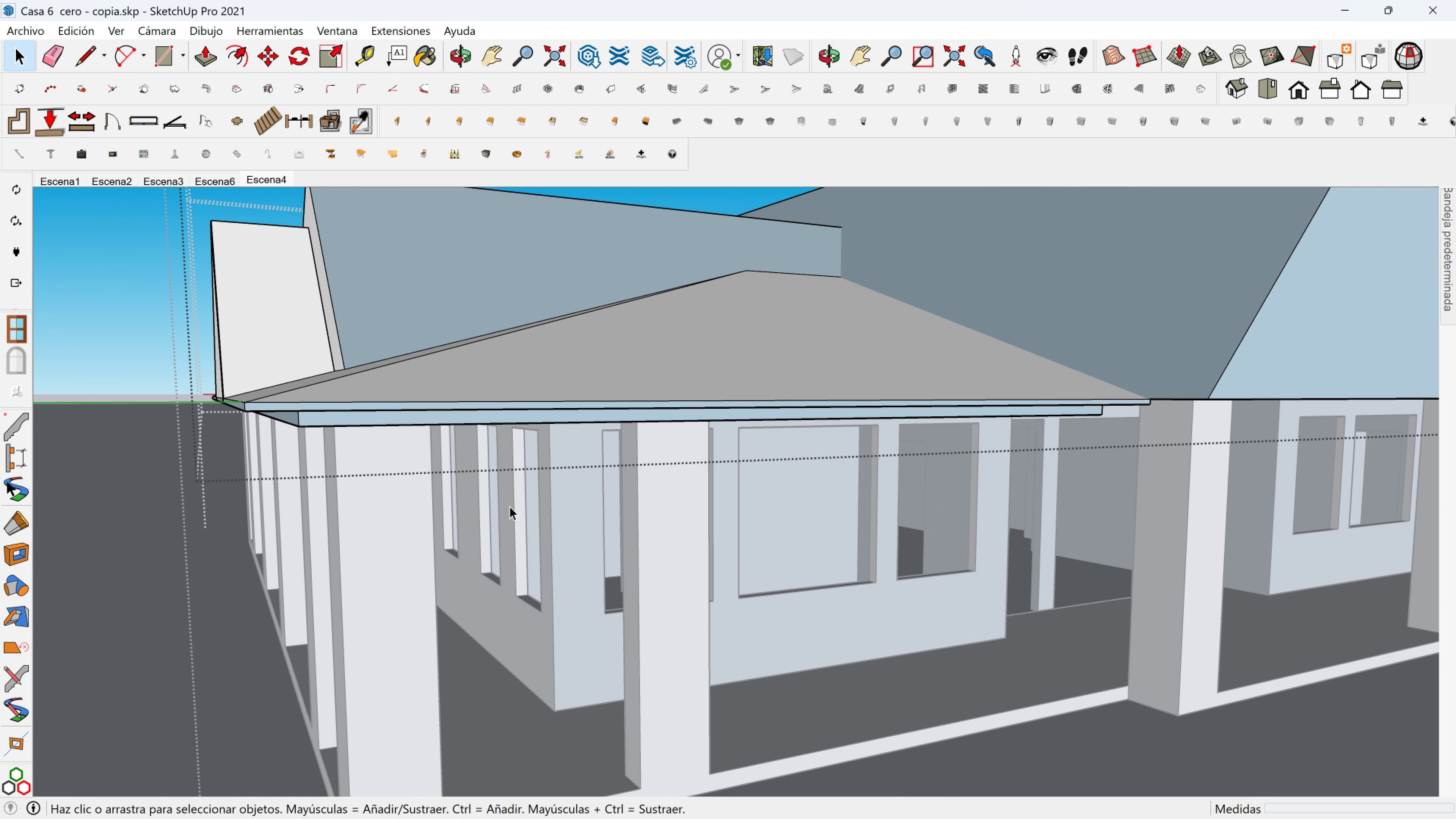 
scroll: coordinate [603, 499], scroll_direction: down, amount: 10.0
 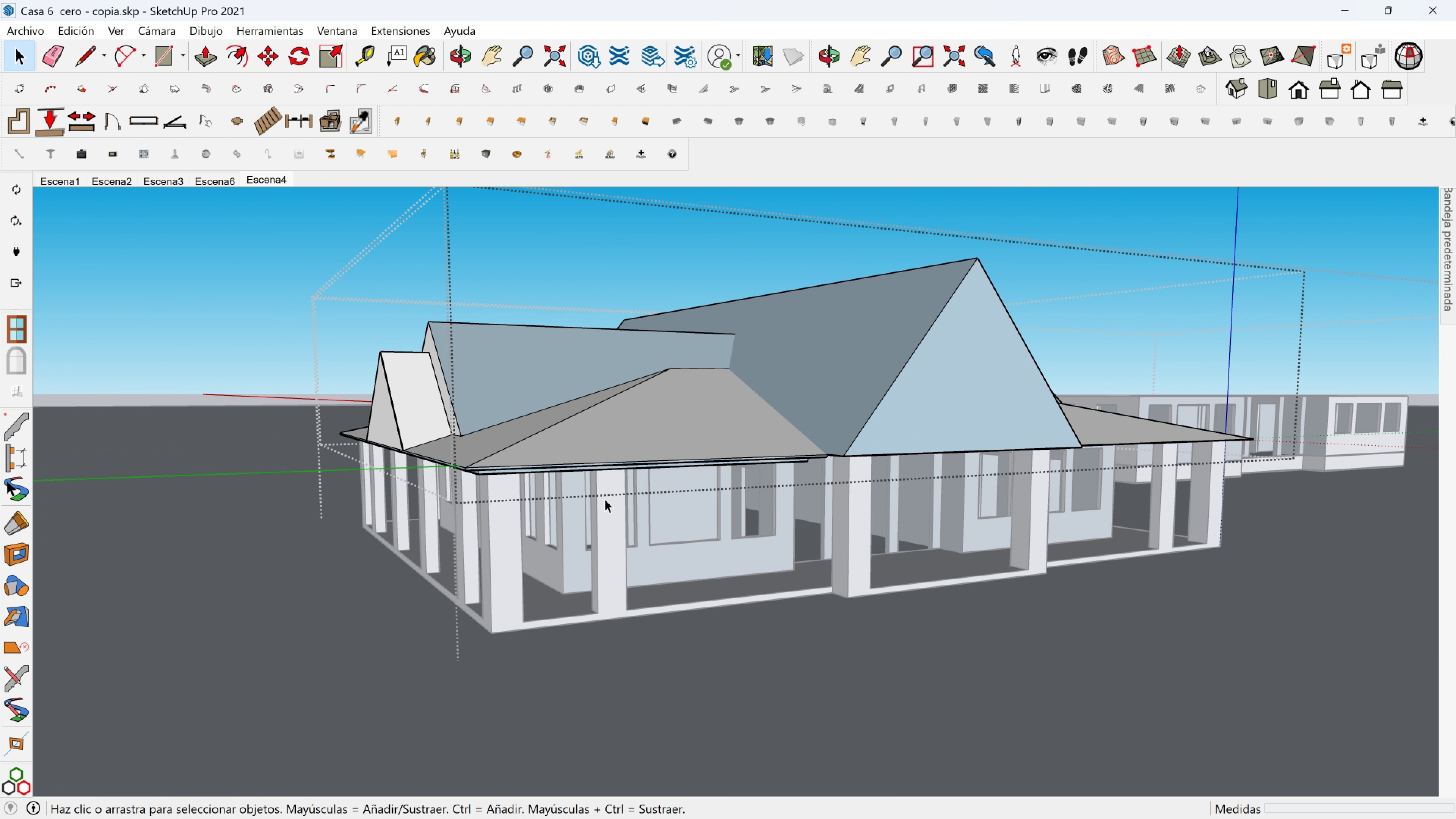 
hold_key(key=ShiftLeft, duration=0.37)
 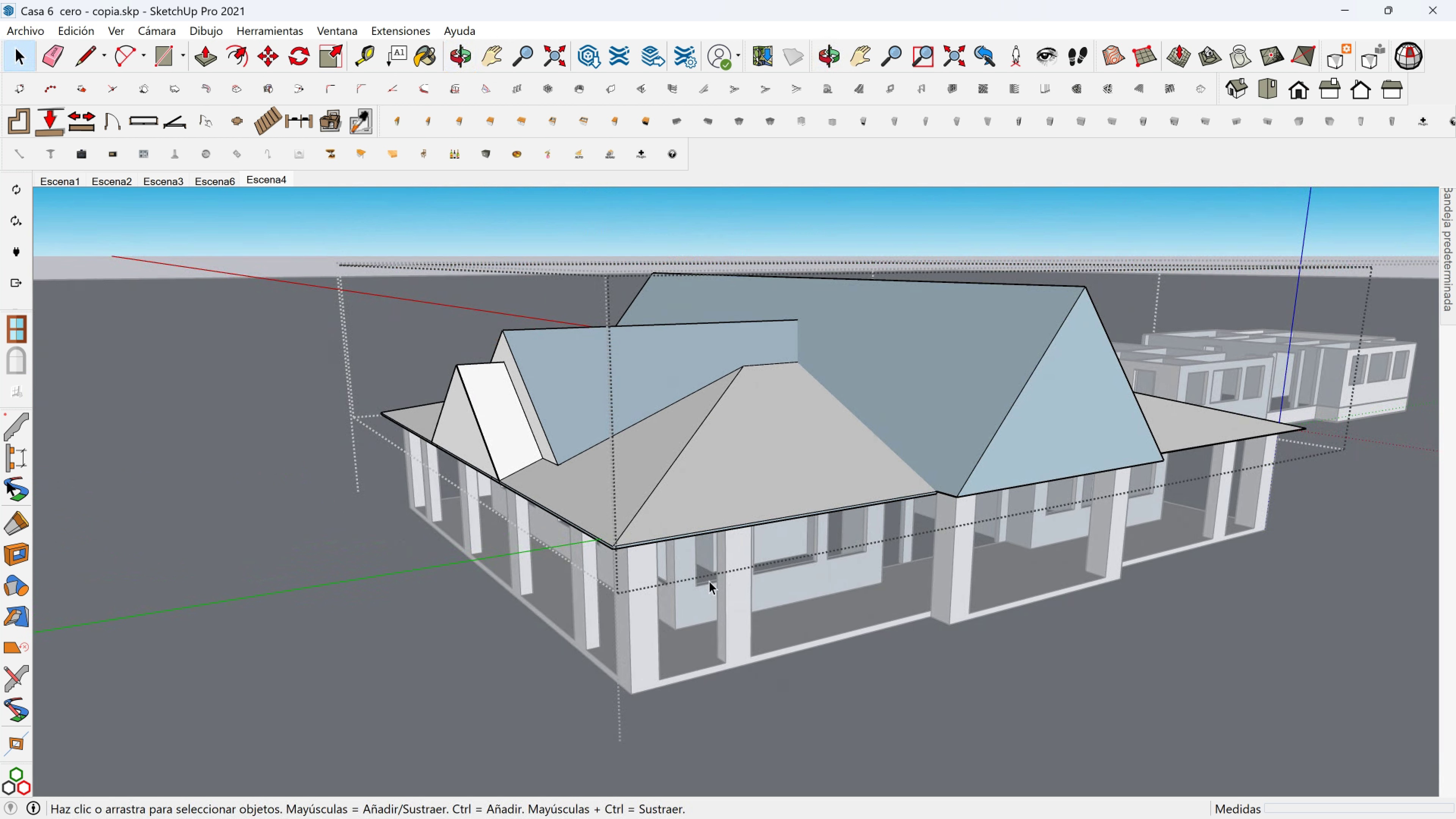 
scroll: coordinate [847, 513], scroll_direction: down, amount: 4.0
 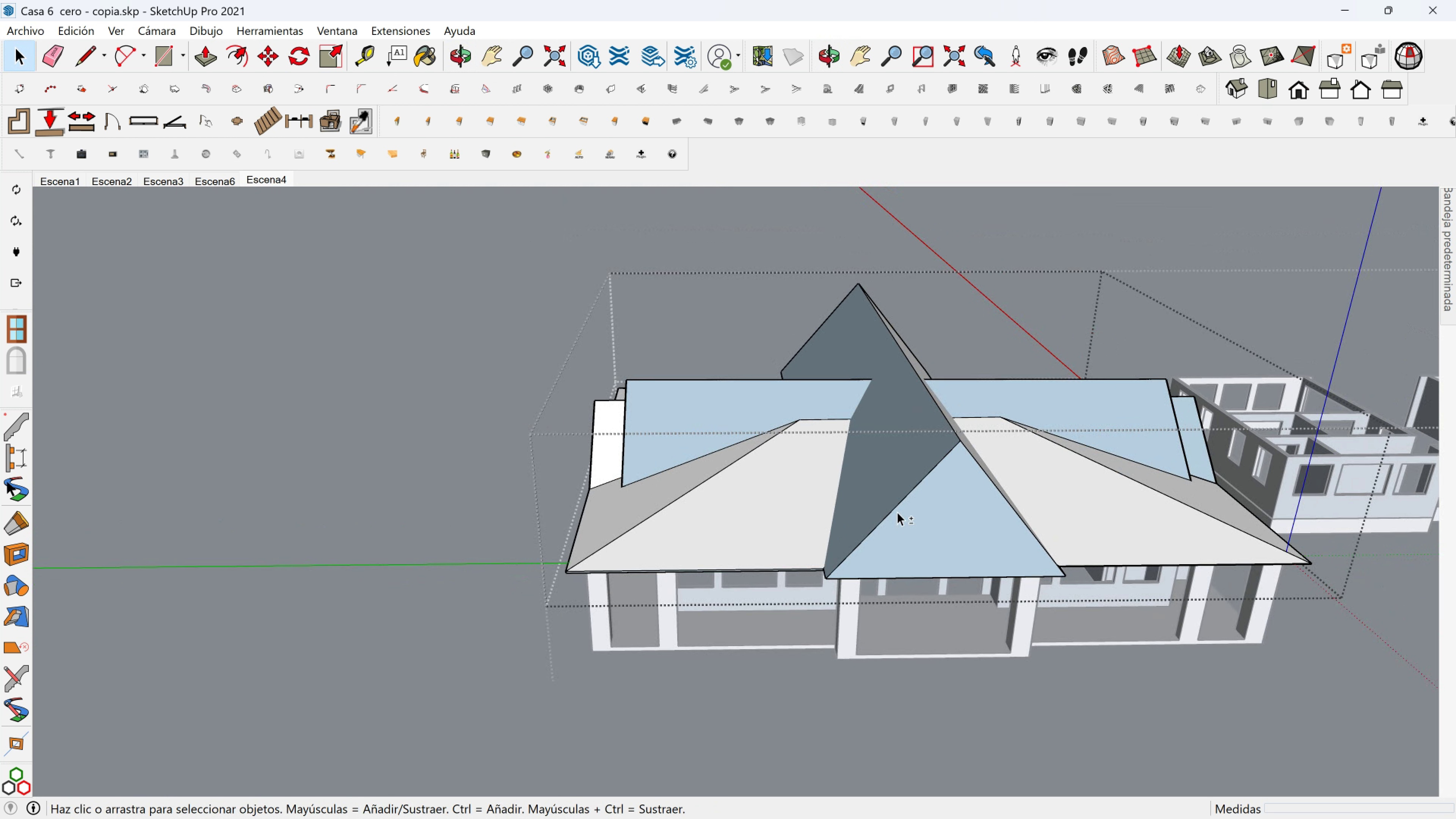 
hold_key(key=ShiftLeft, duration=0.65)
 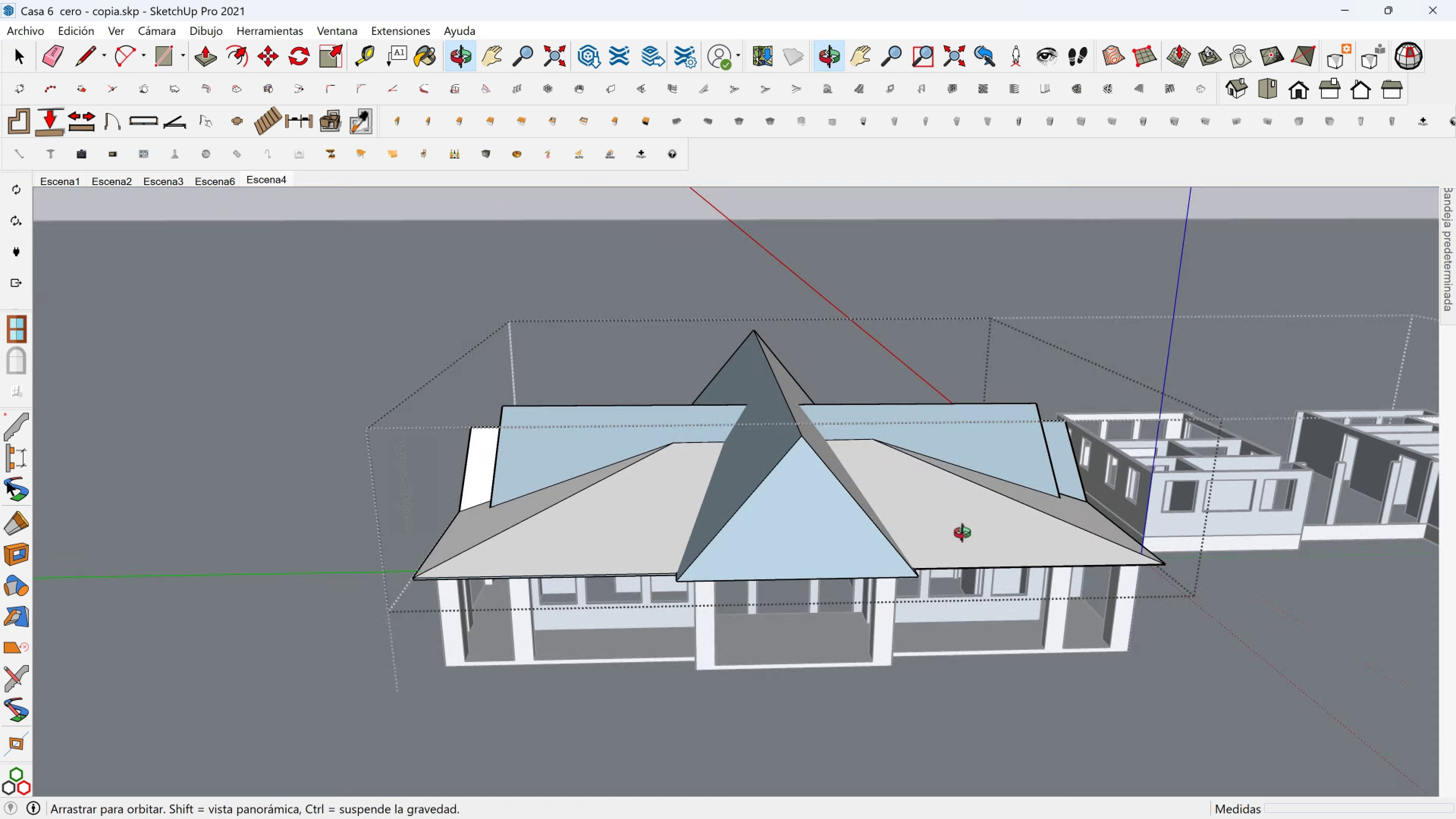 
key(Shift+ShiftLeft)
 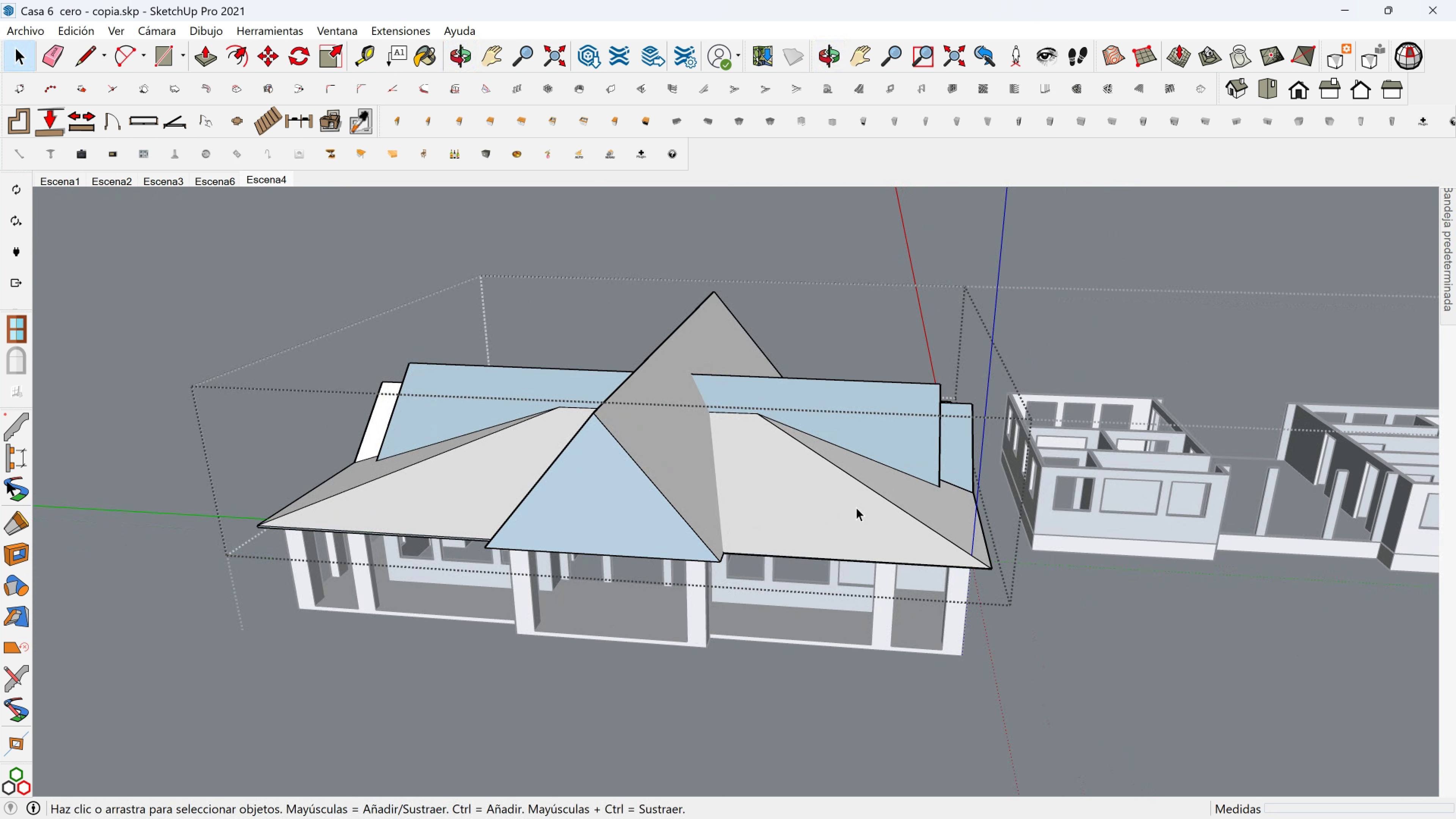 
key(Escape)
 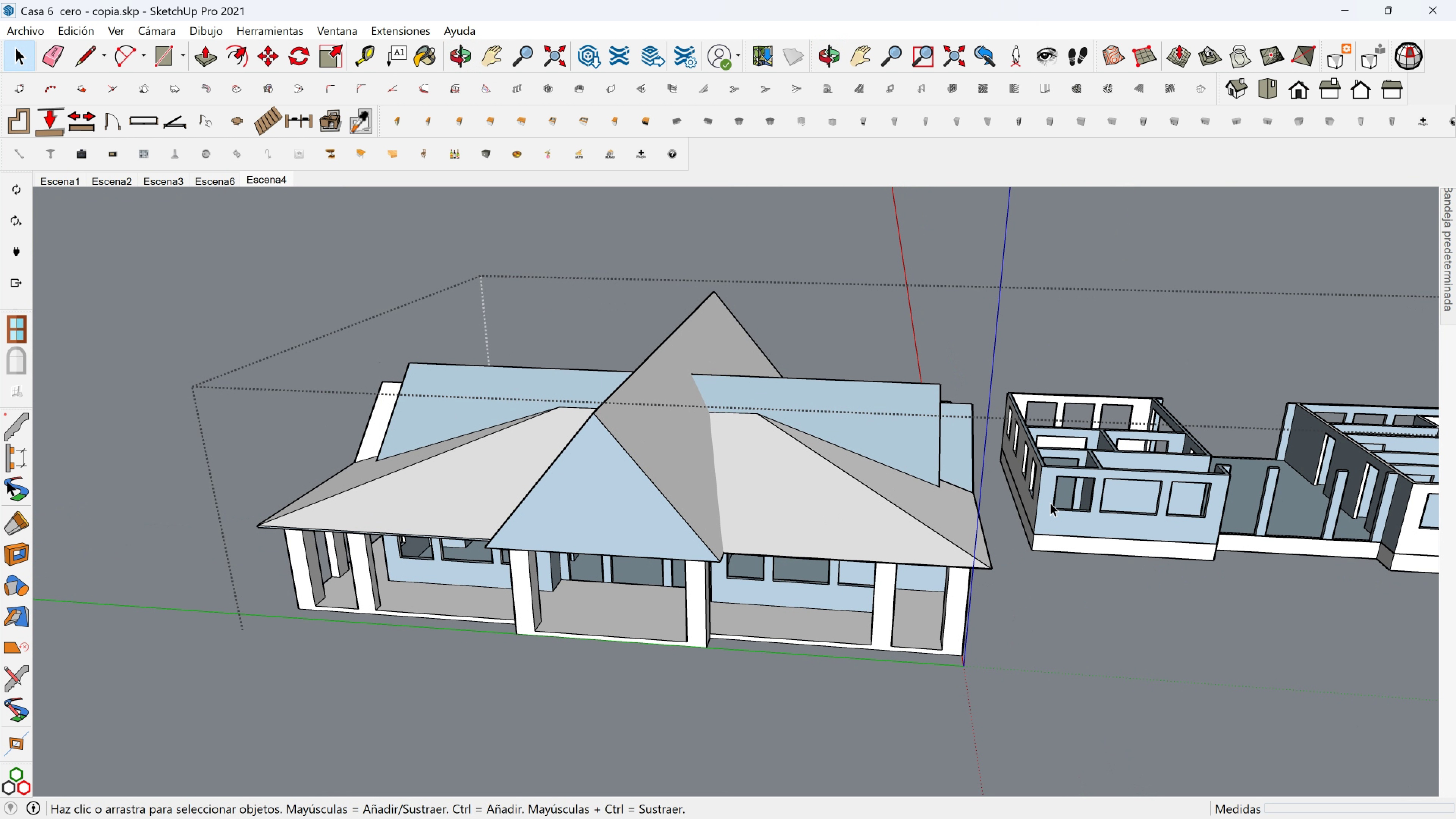 
left_click([1059, 503])
 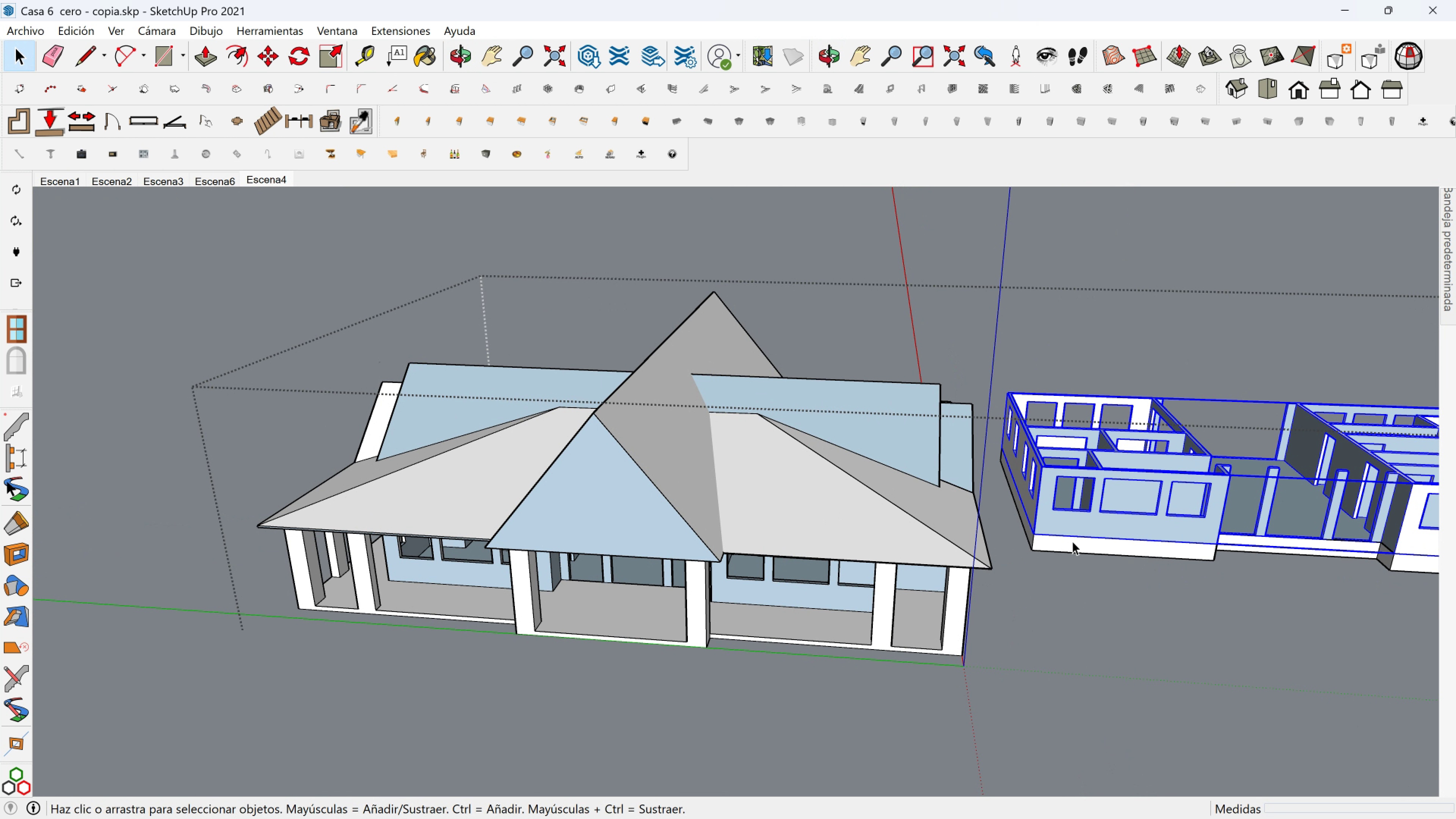 
hold_key(key=ControlLeft, duration=0.58)
left_click([1070, 543])
 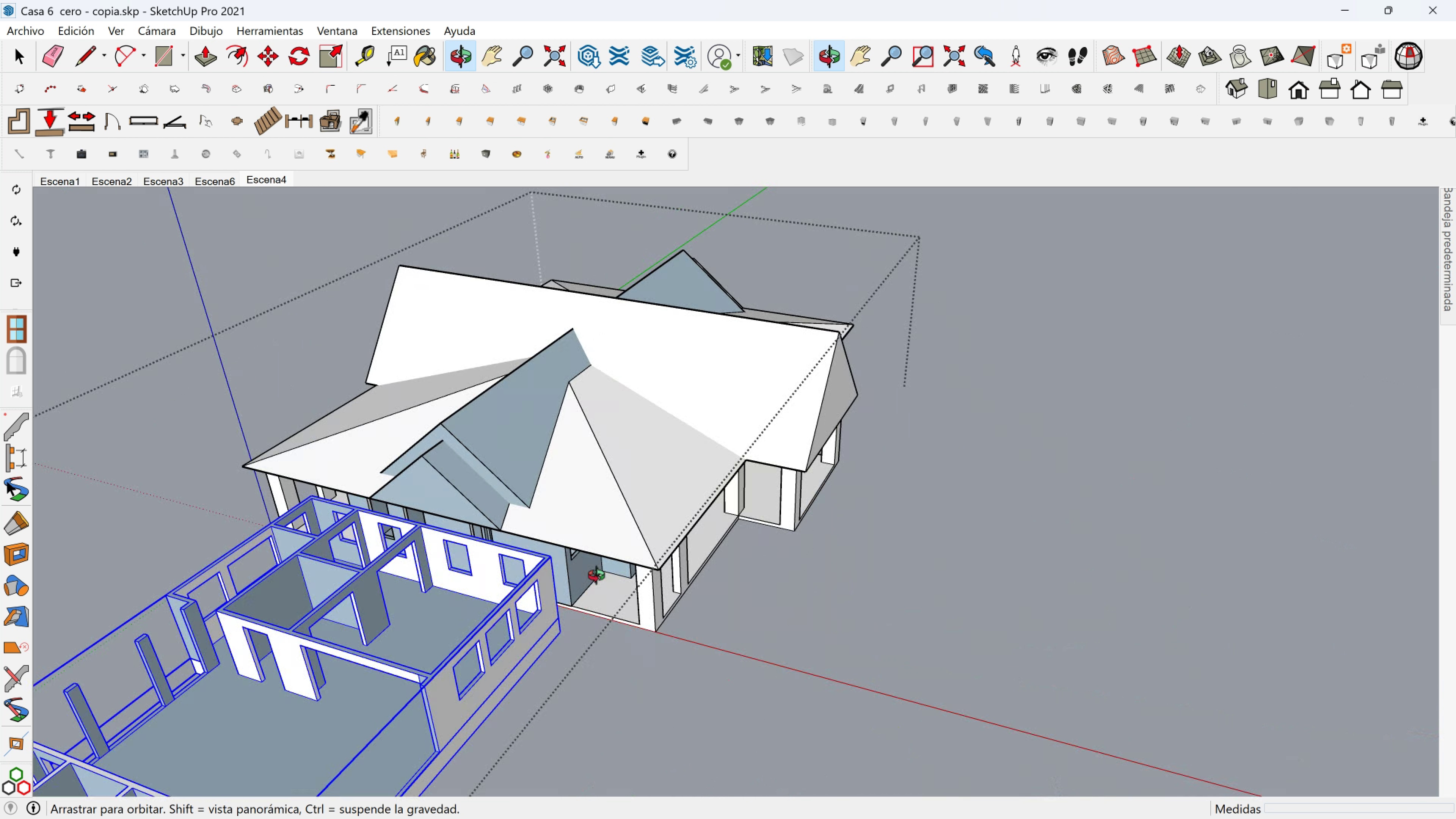 
scroll: coordinate [329, 374], scroll_direction: up, amount: 5.0
 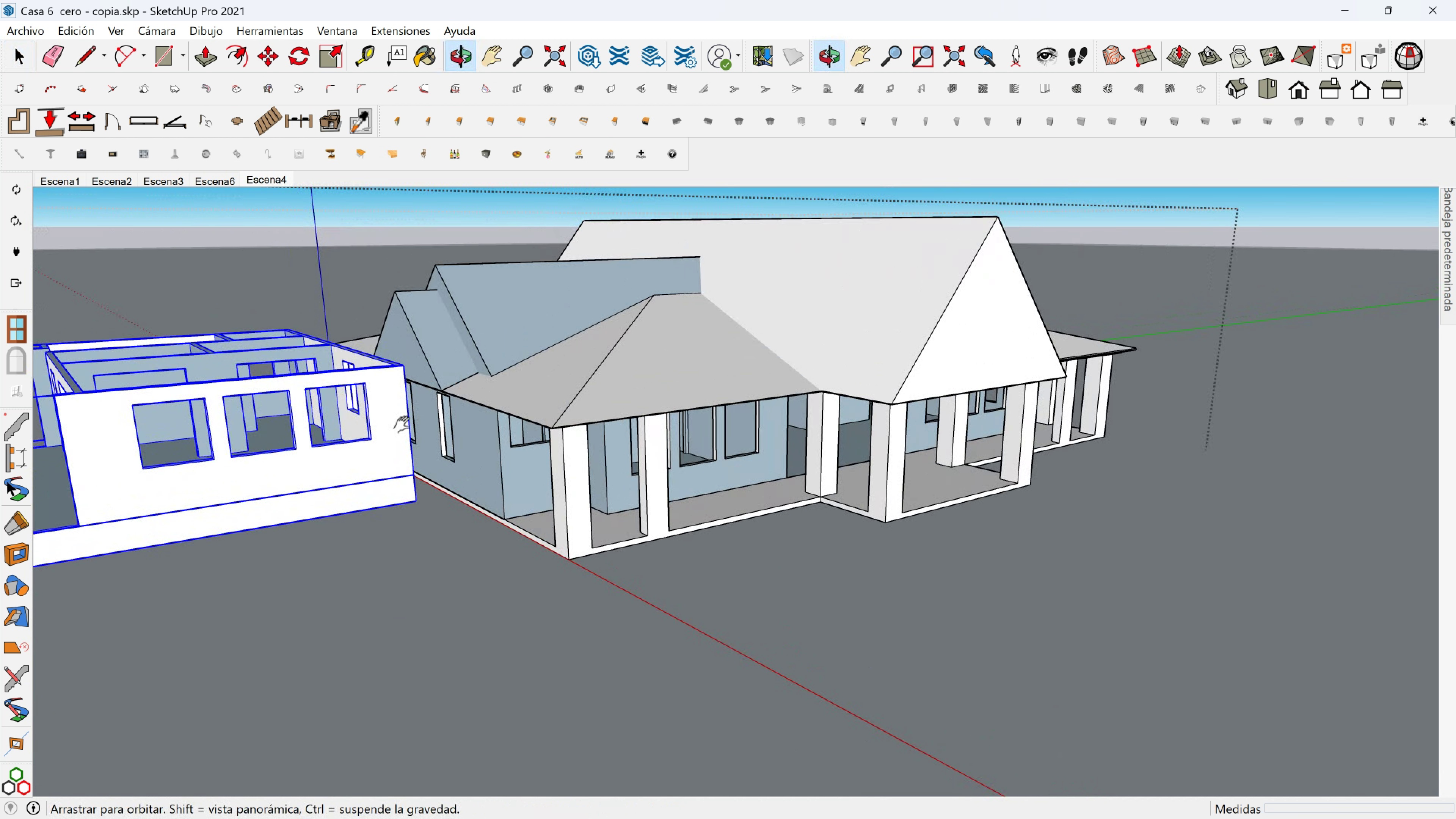 
hold_key(key=ShiftLeft, duration=0.31)
 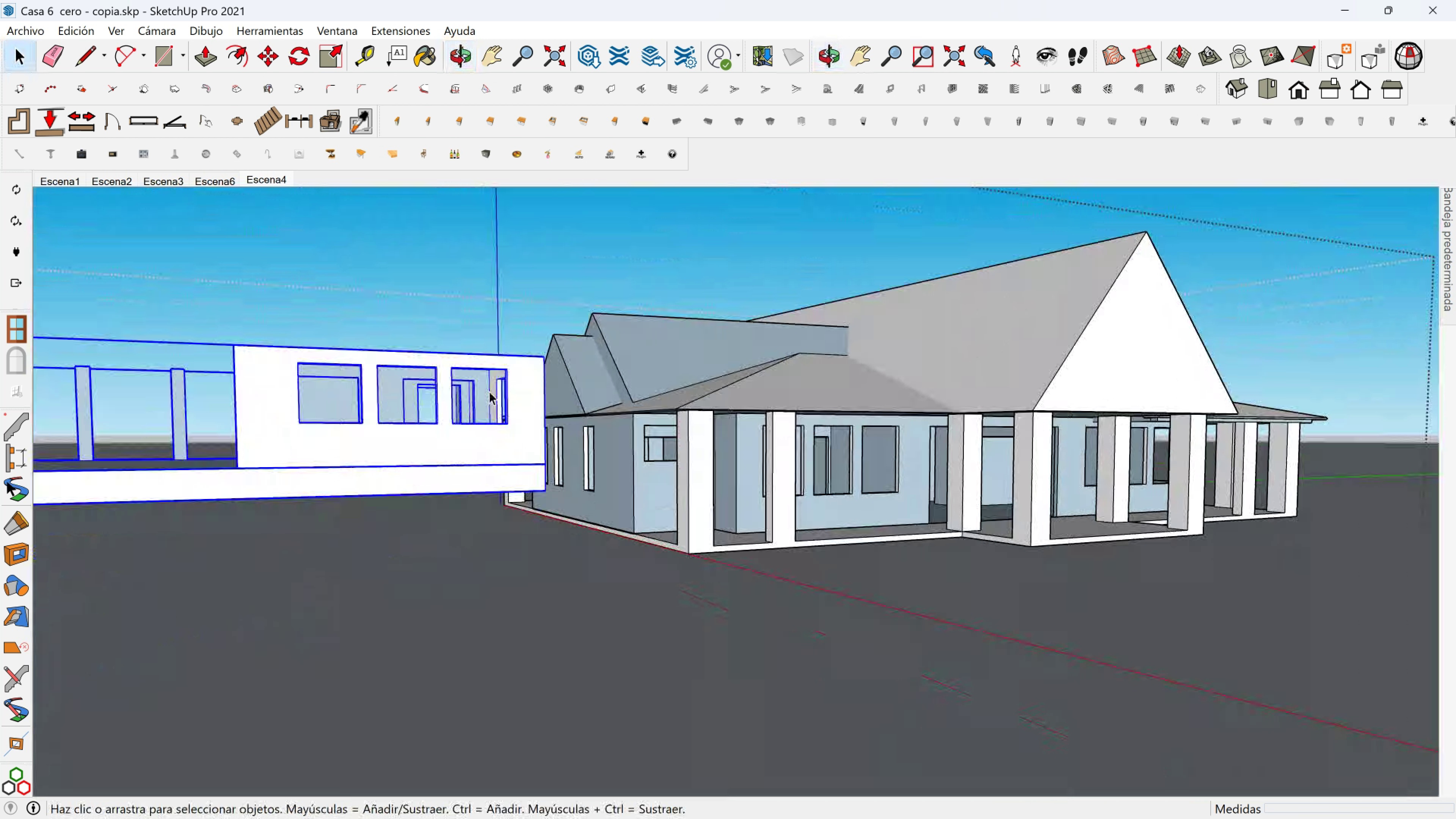 
scroll: coordinate [475, 425], scroll_direction: up, amount: 5.0
 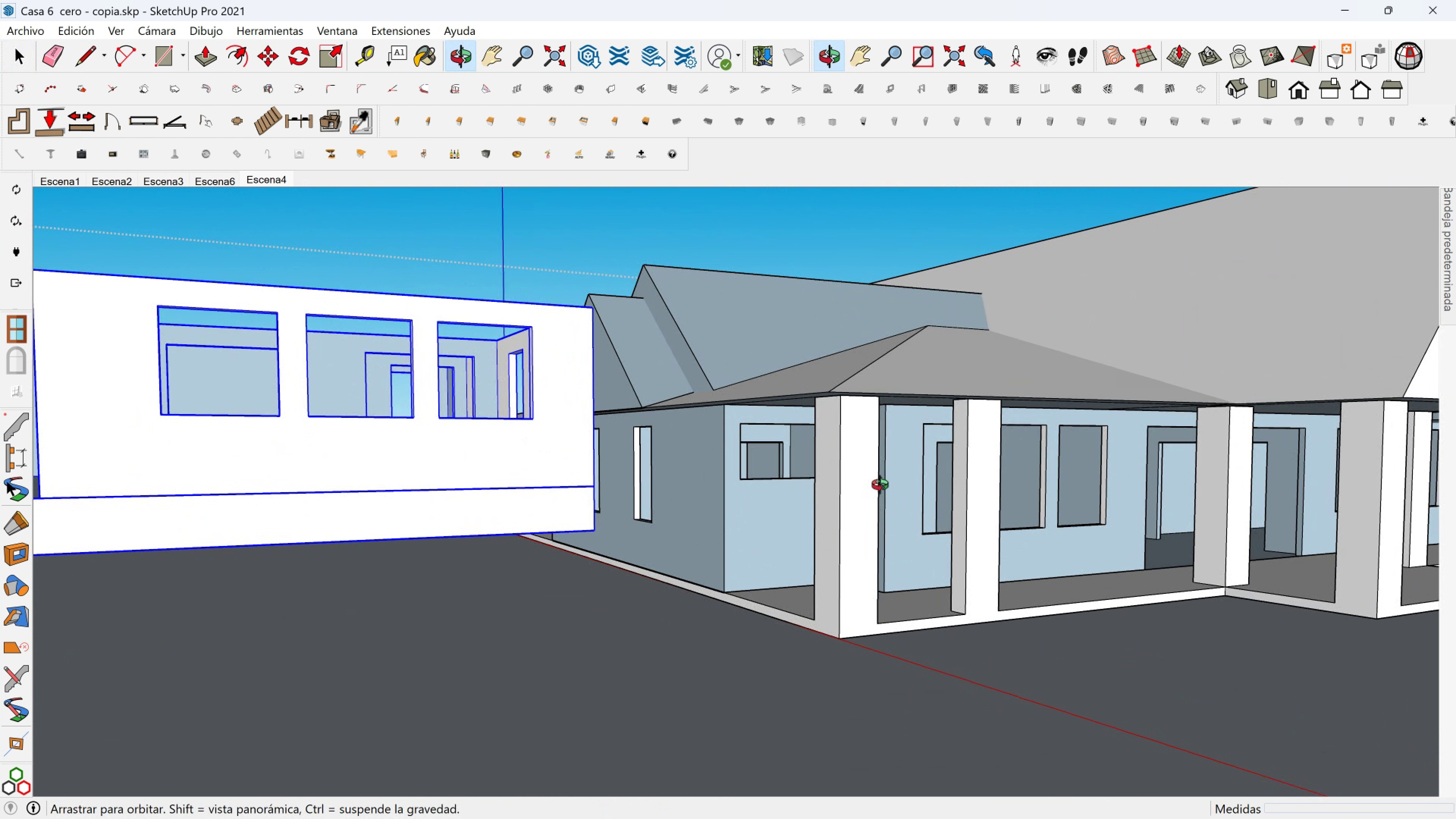 
hold_key(key=ShiftLeft, duration=0.9)
 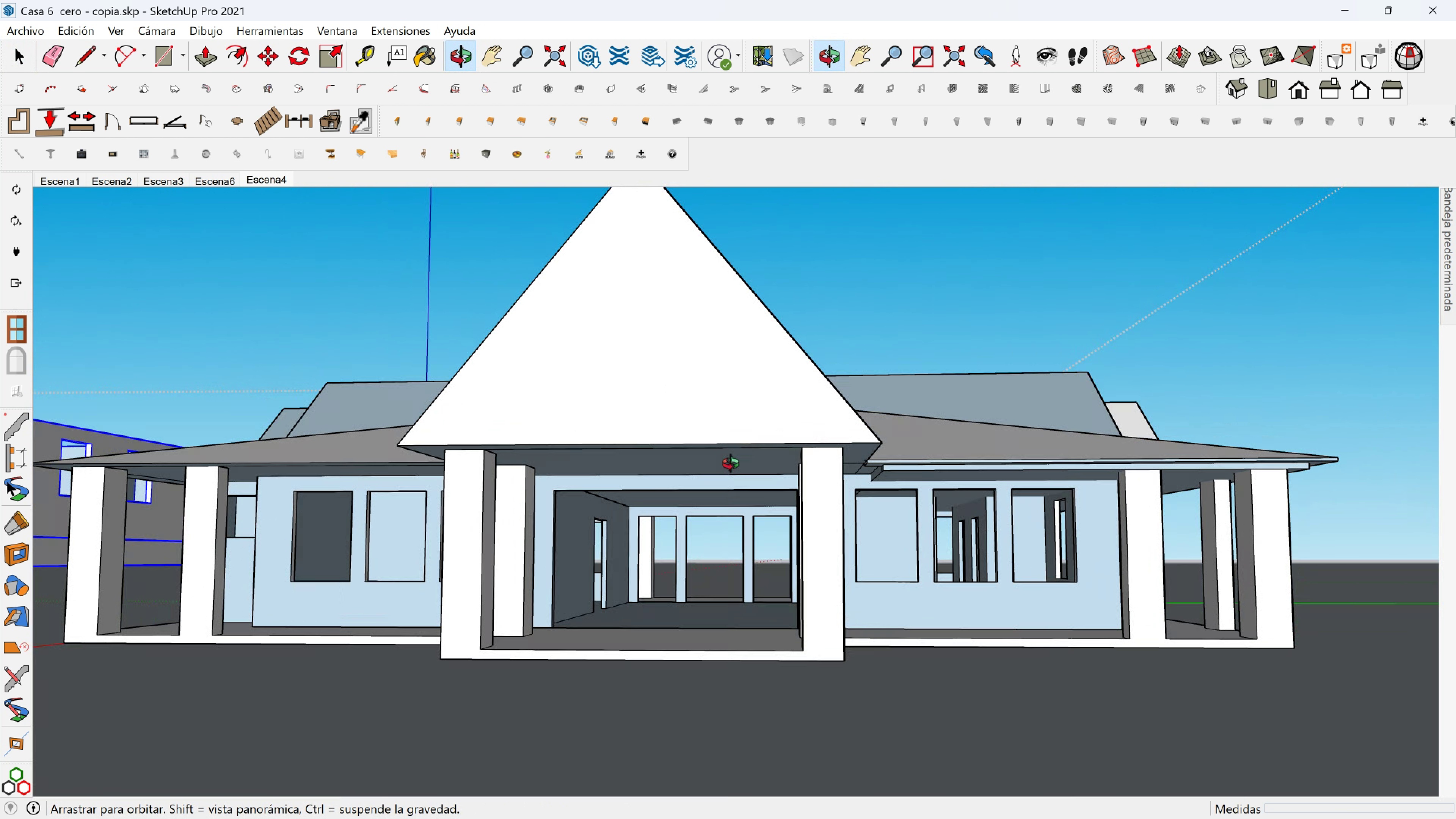 
scroll: coordinate [736, 466], scroll_direction: up, amount: 3.0
 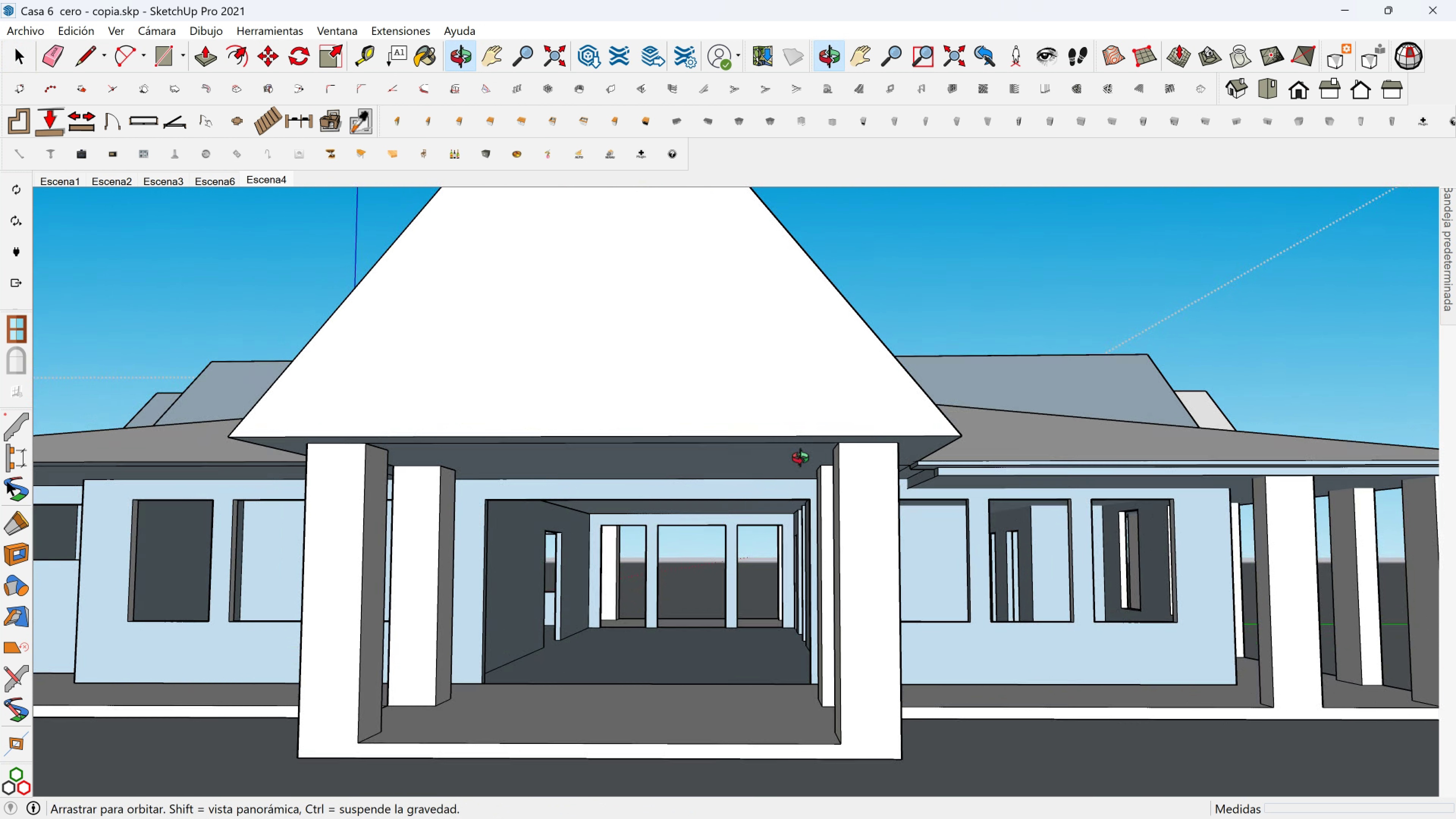 
hold_key(key=ShiftLeft, duration=0.82)
 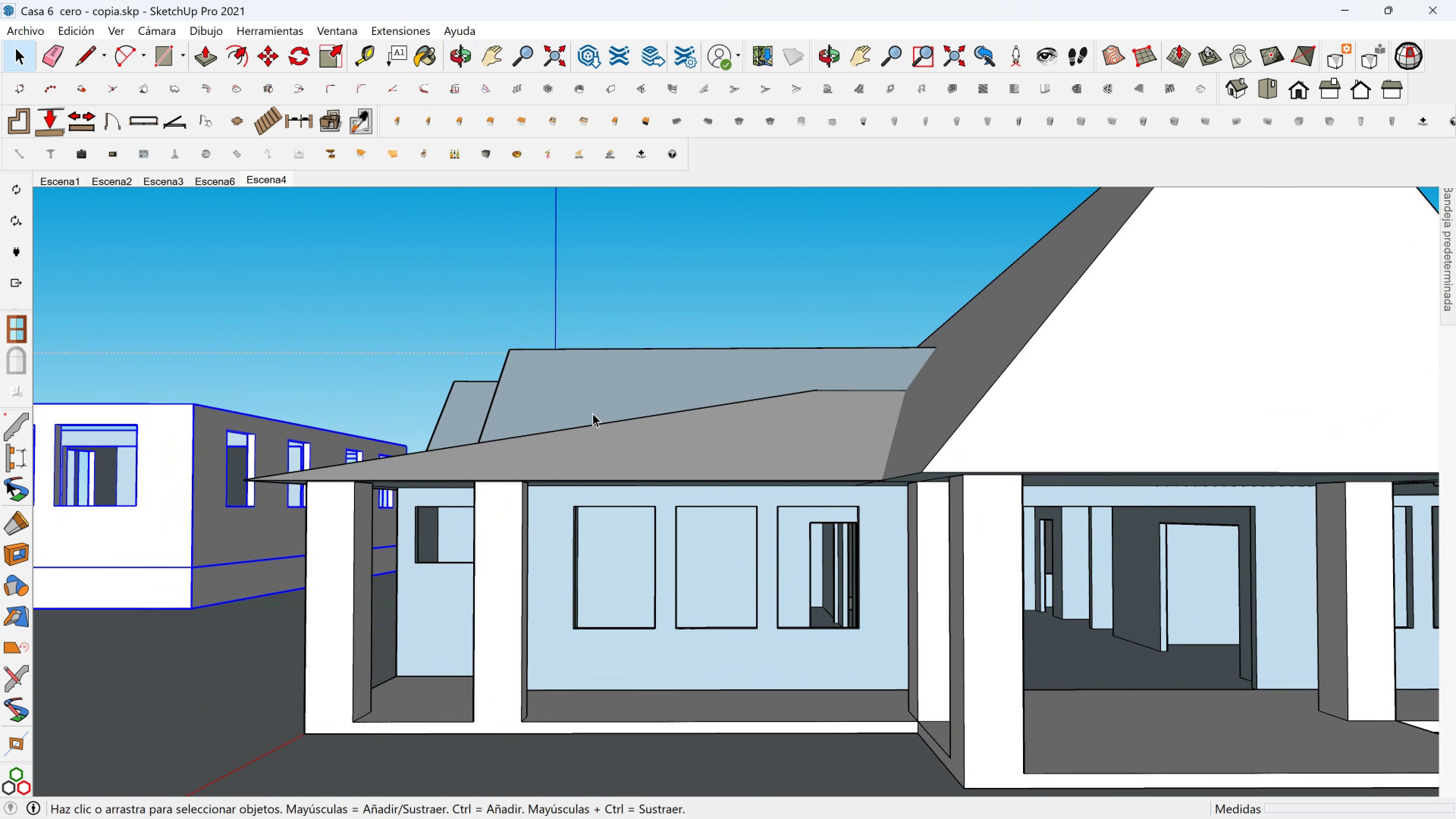 
scroll: coordinate [679, 548], scroll_direction: down, amount: 5.0
 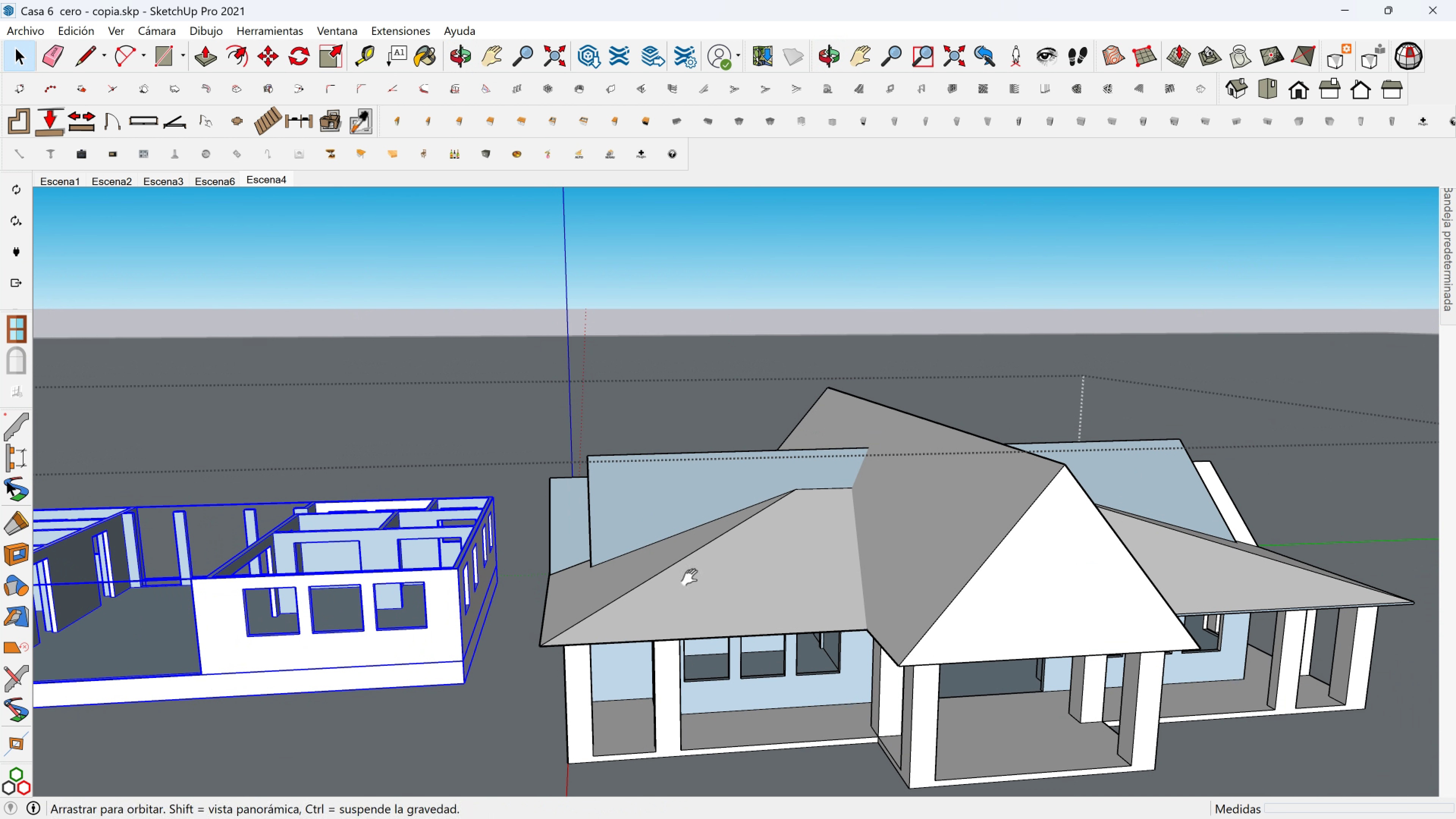 
hold_key(key=ShiftLeft, duration=0.55)
 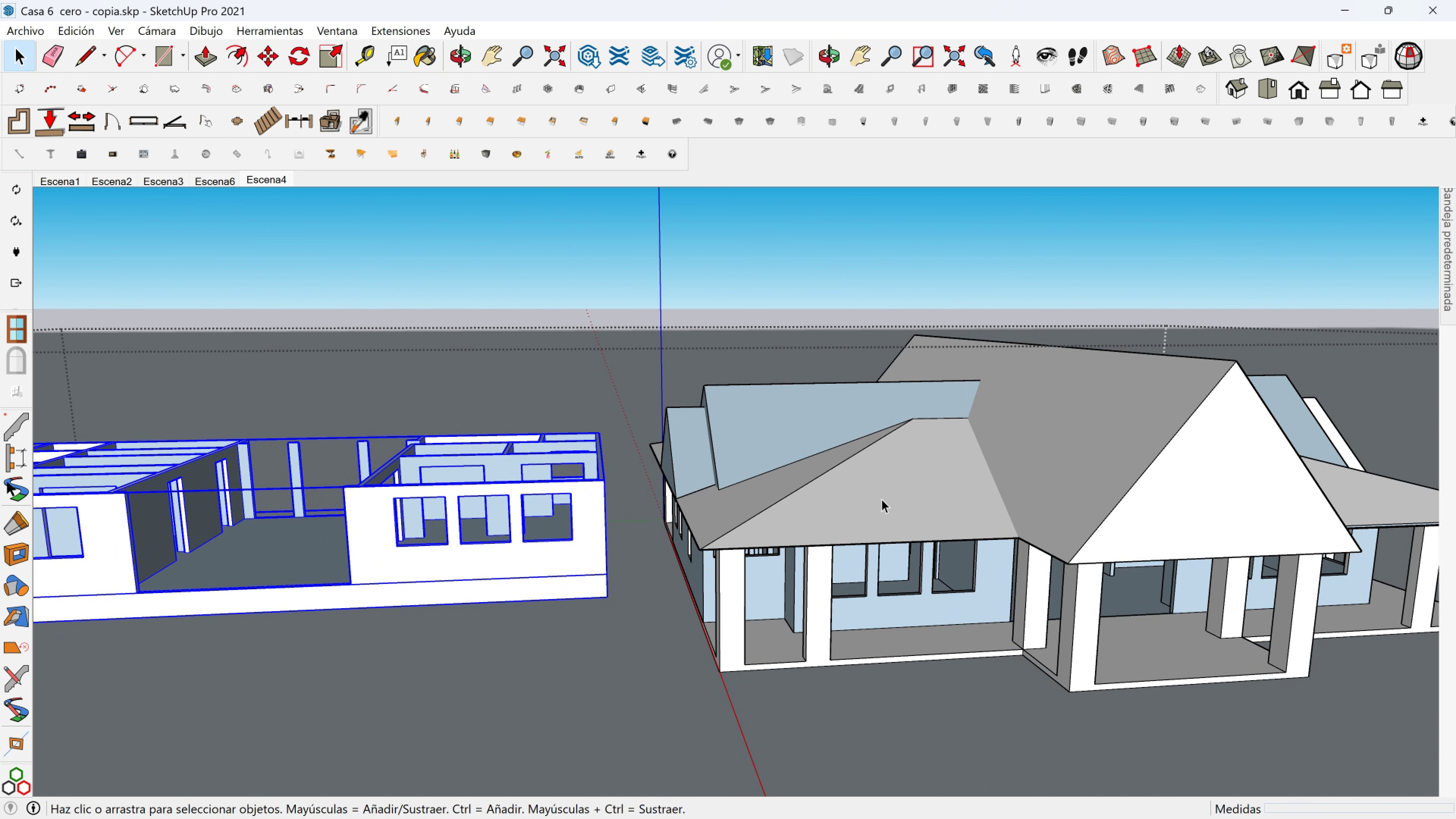 
hold_key(key=ShiftLeft, duration=0.66)
 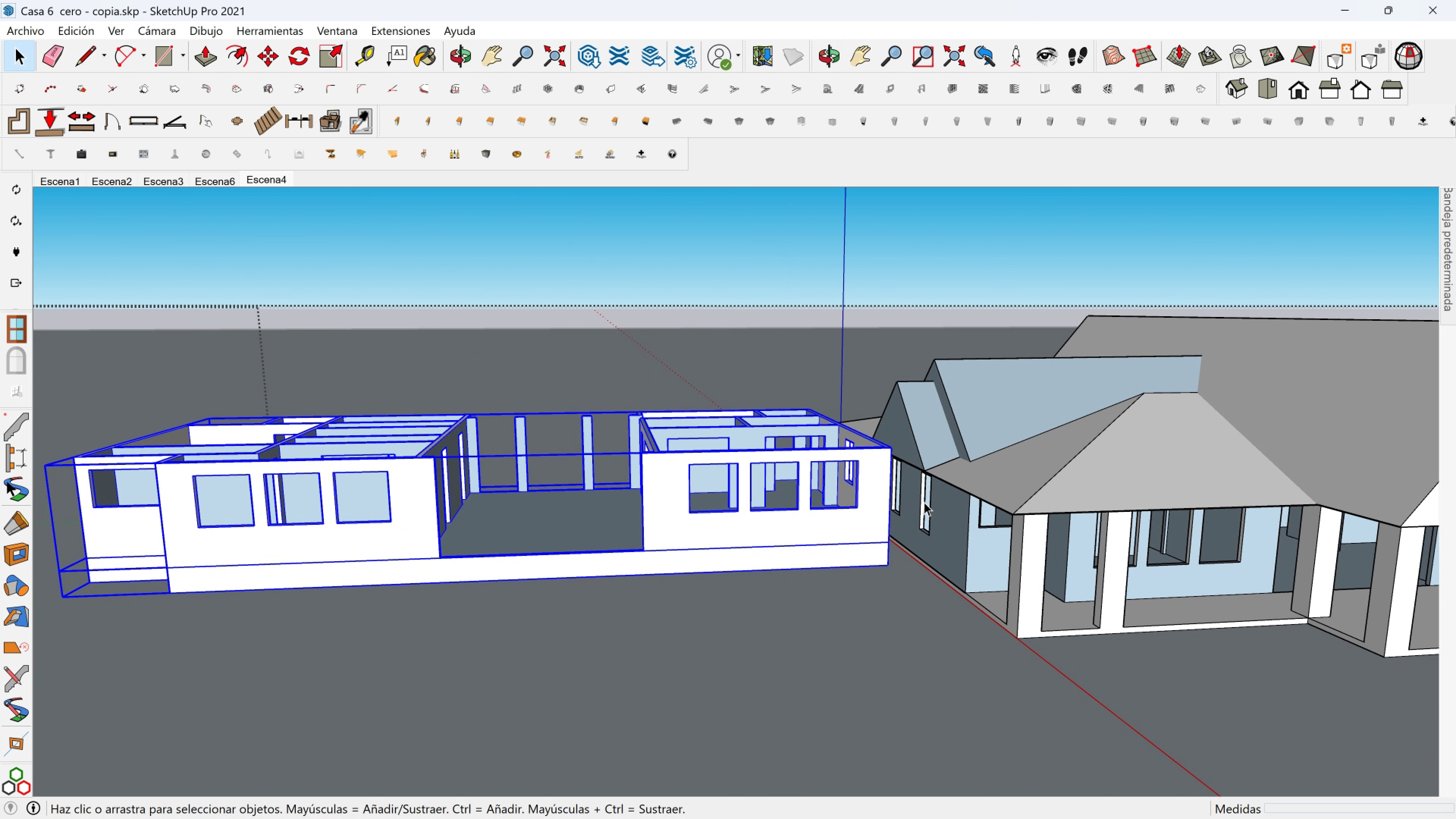 
key(M)
 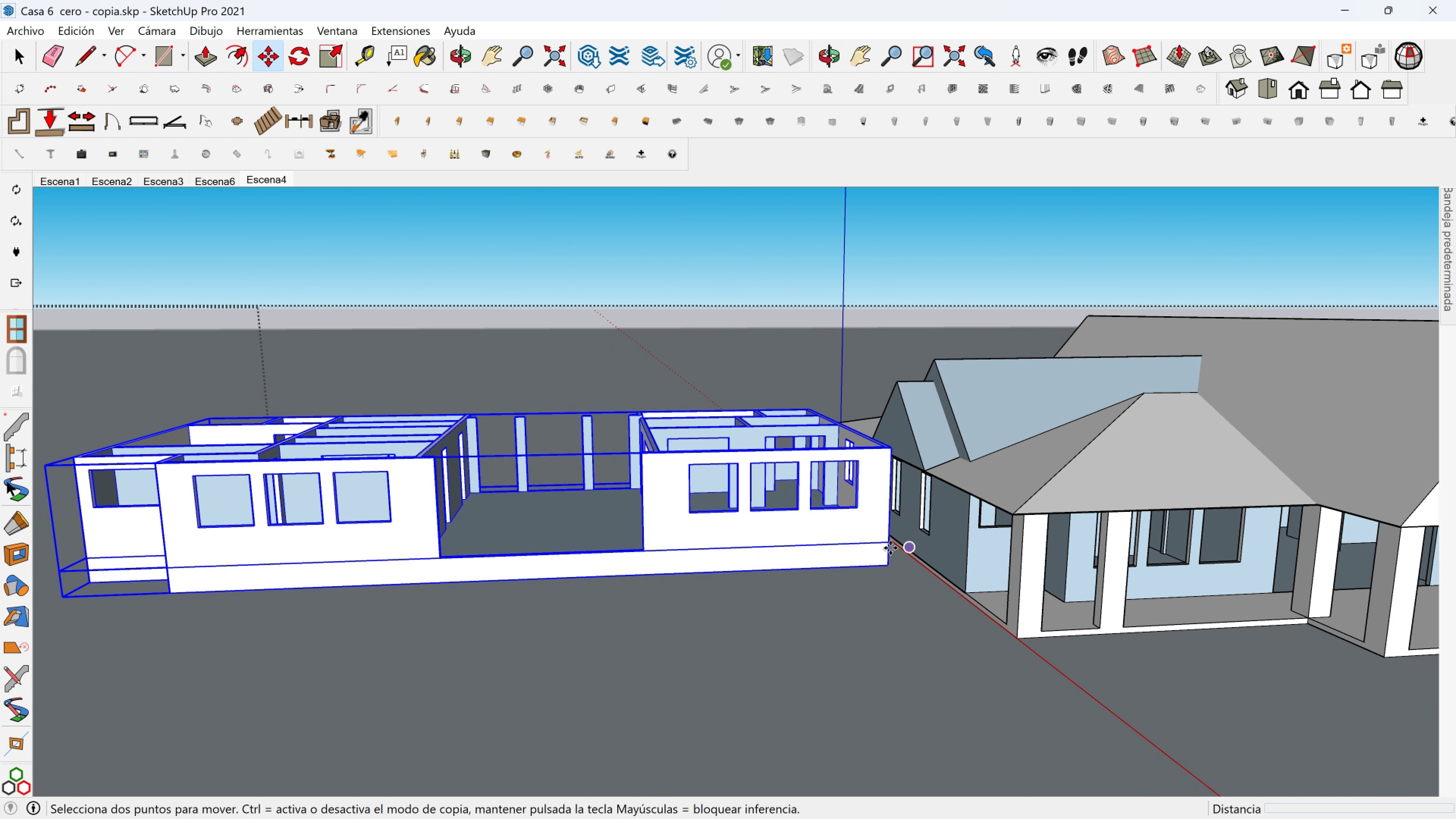 
scroll: coordinate [879, 555], scroll_direction: up, amount: 2.0
 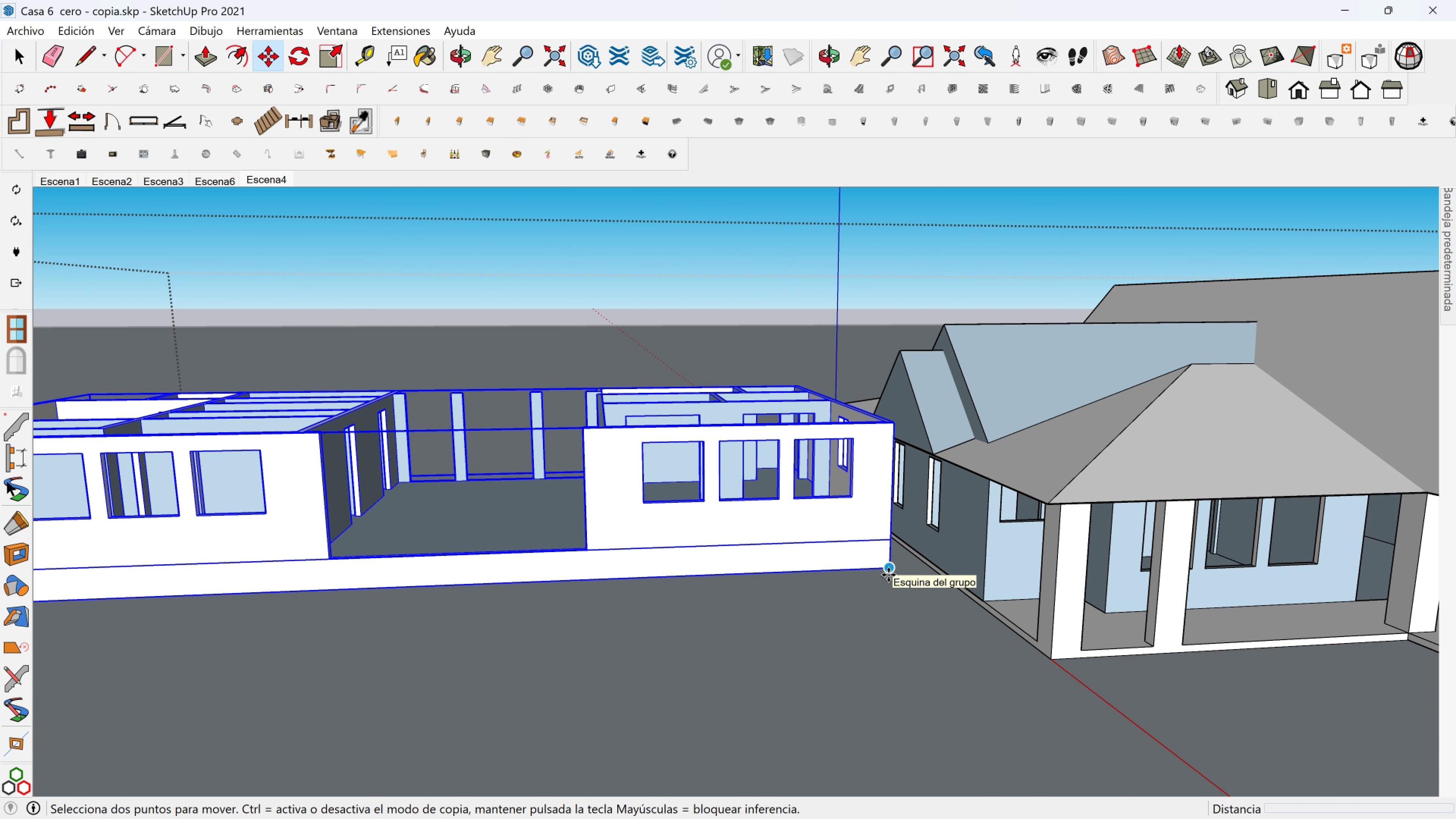 
left_click([888, 575])
 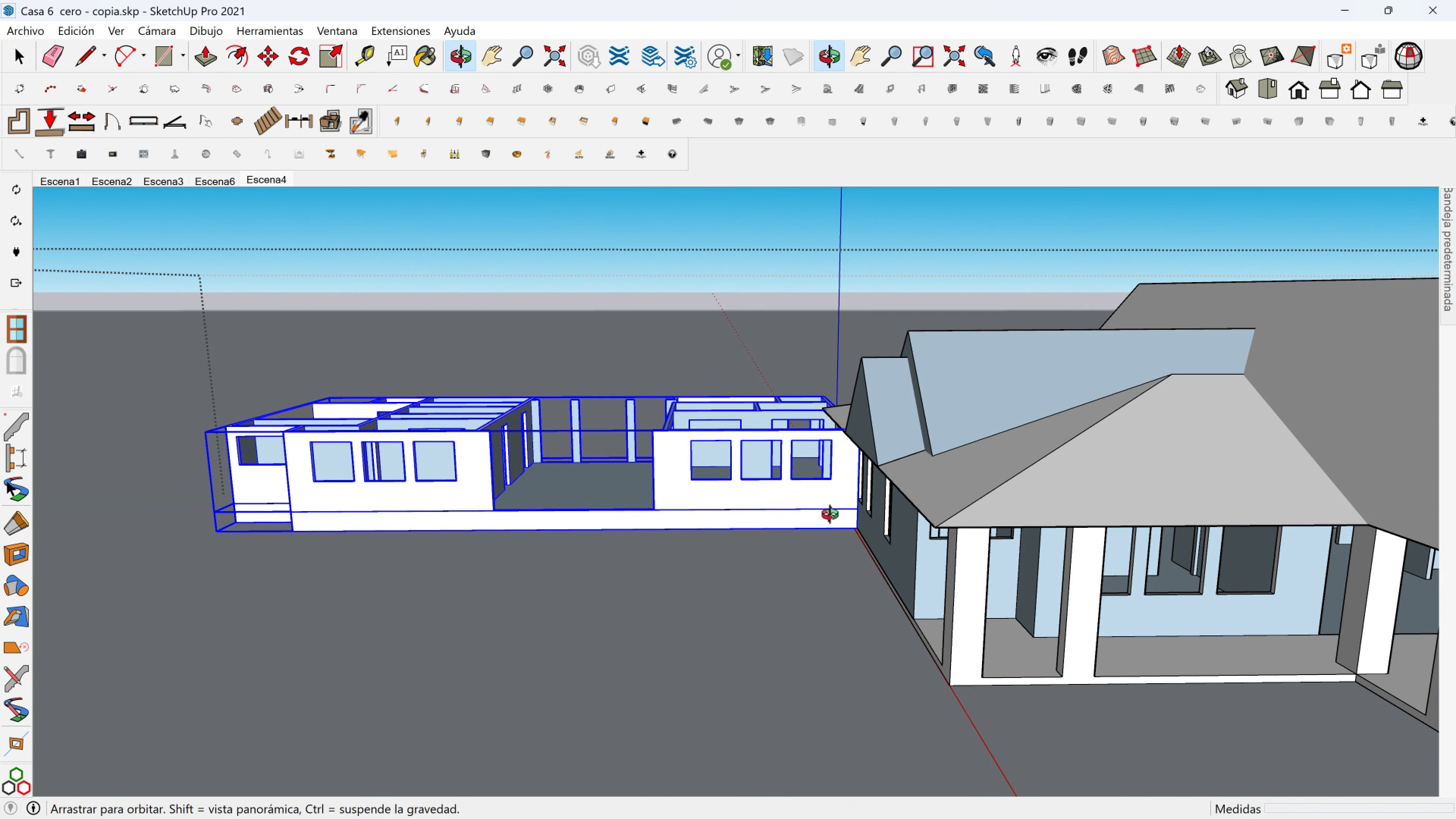 
scroll: coordinate [836, 495], scroll_direction: up, amount: 2.0
 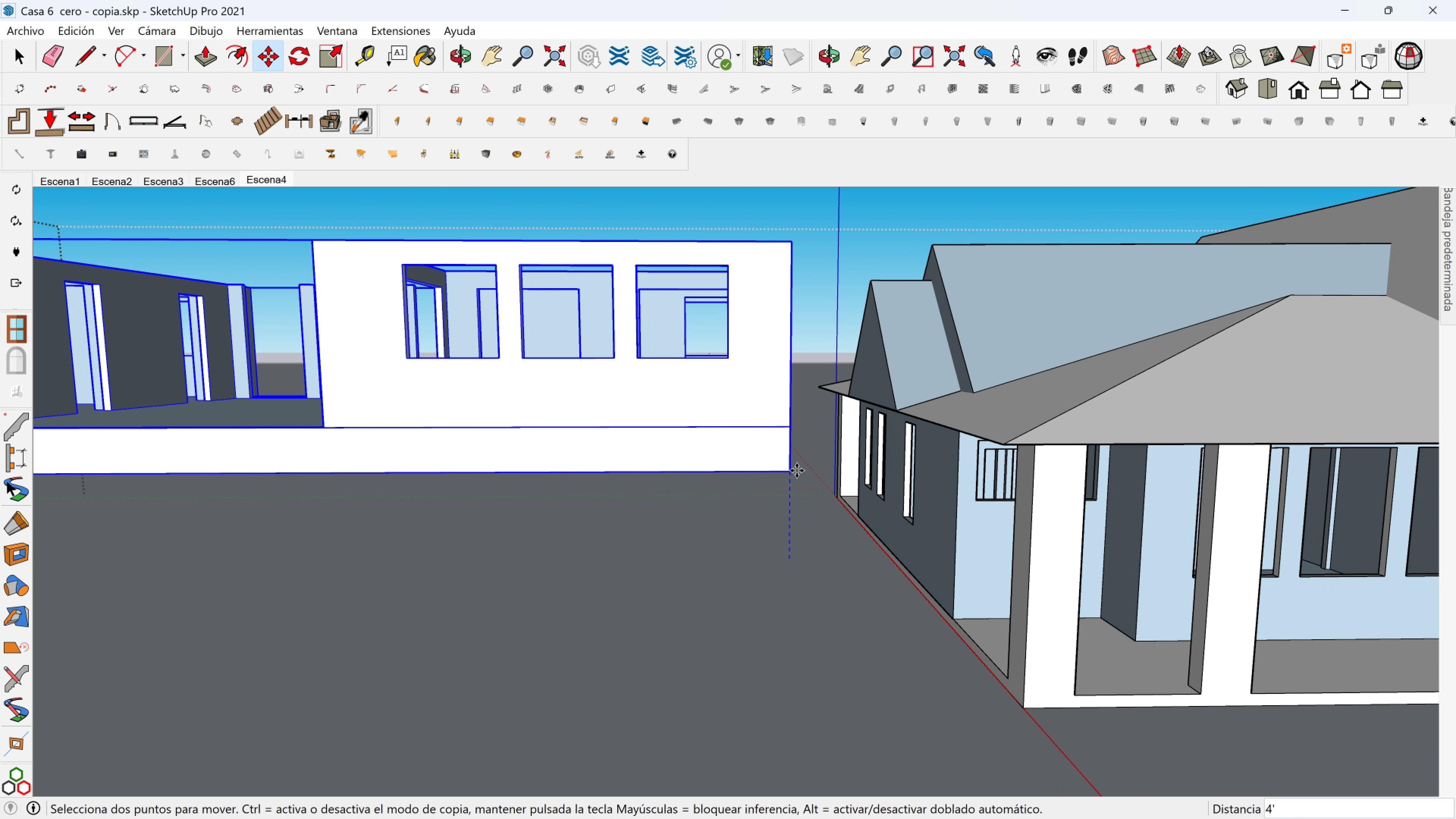 
hold_key(key=ShiftLeft, duration=1.5)
scroll: coordinate [995, 427], scroll_direction: up, amount: 2.0
 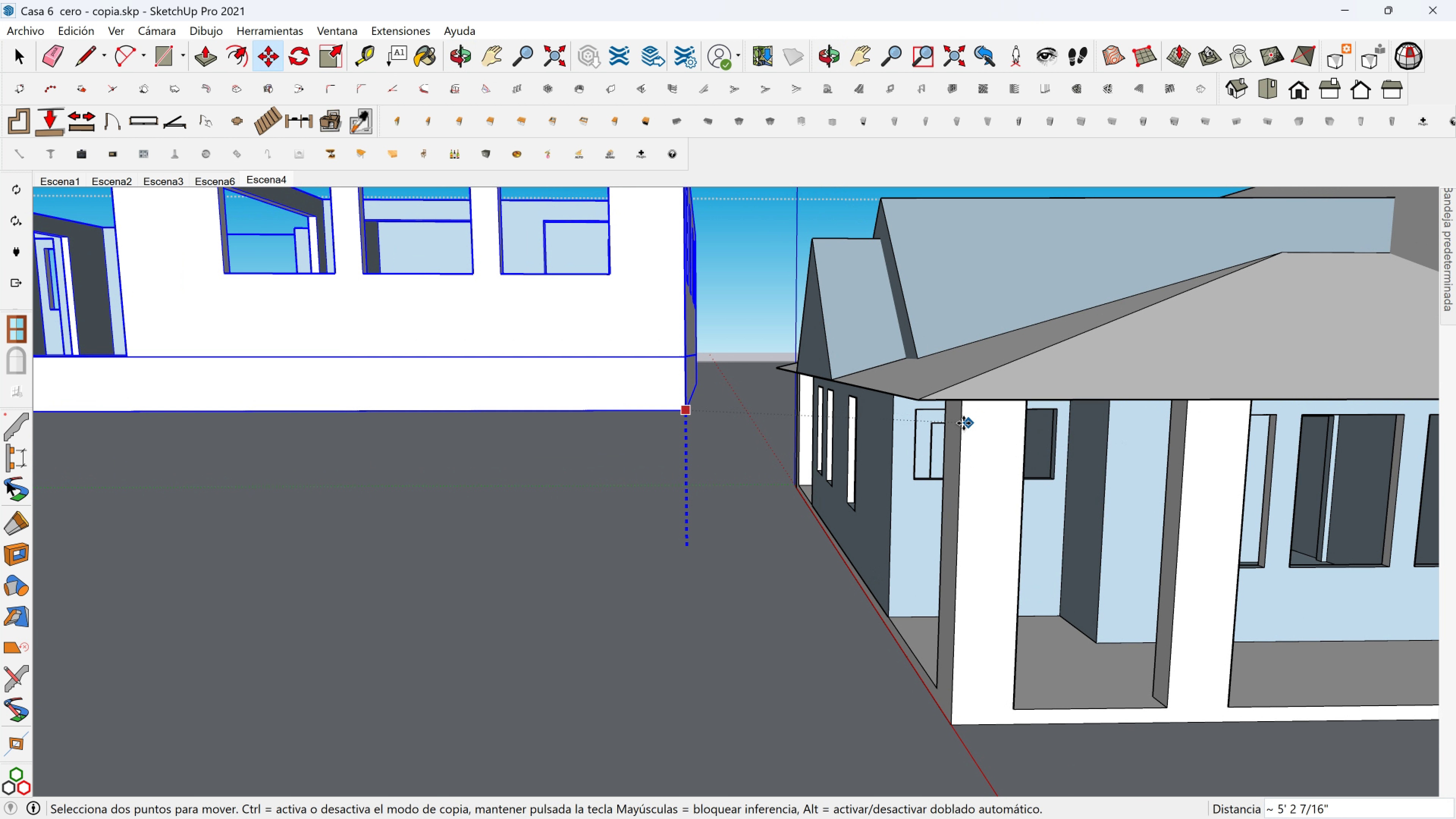 
hold_key(key=ShiftLeft, duration=1.13)
left_click([923, 401])
 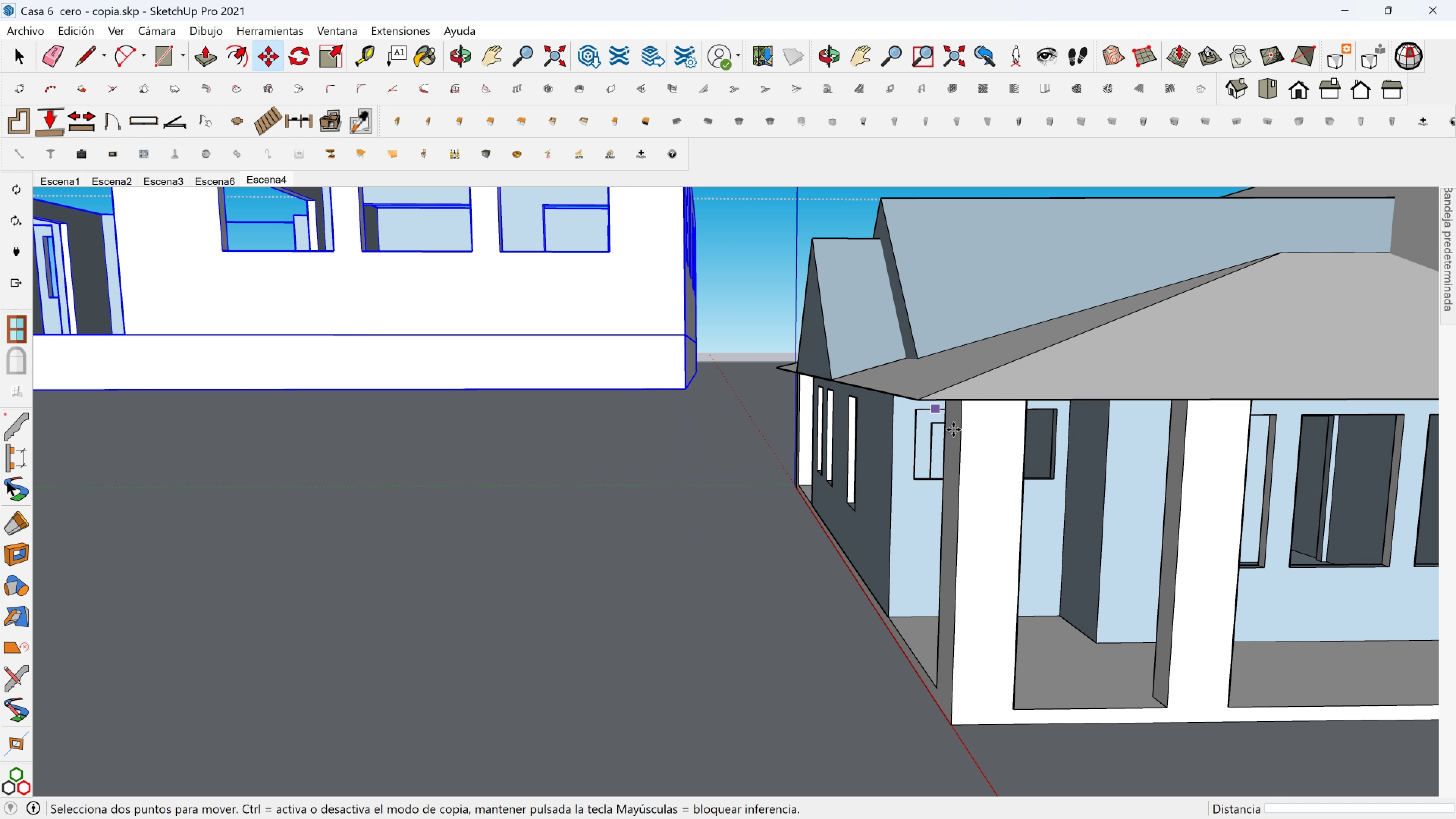 
scroll: coordinate [976, 447], scroll_direction: down, amount: 4.0
 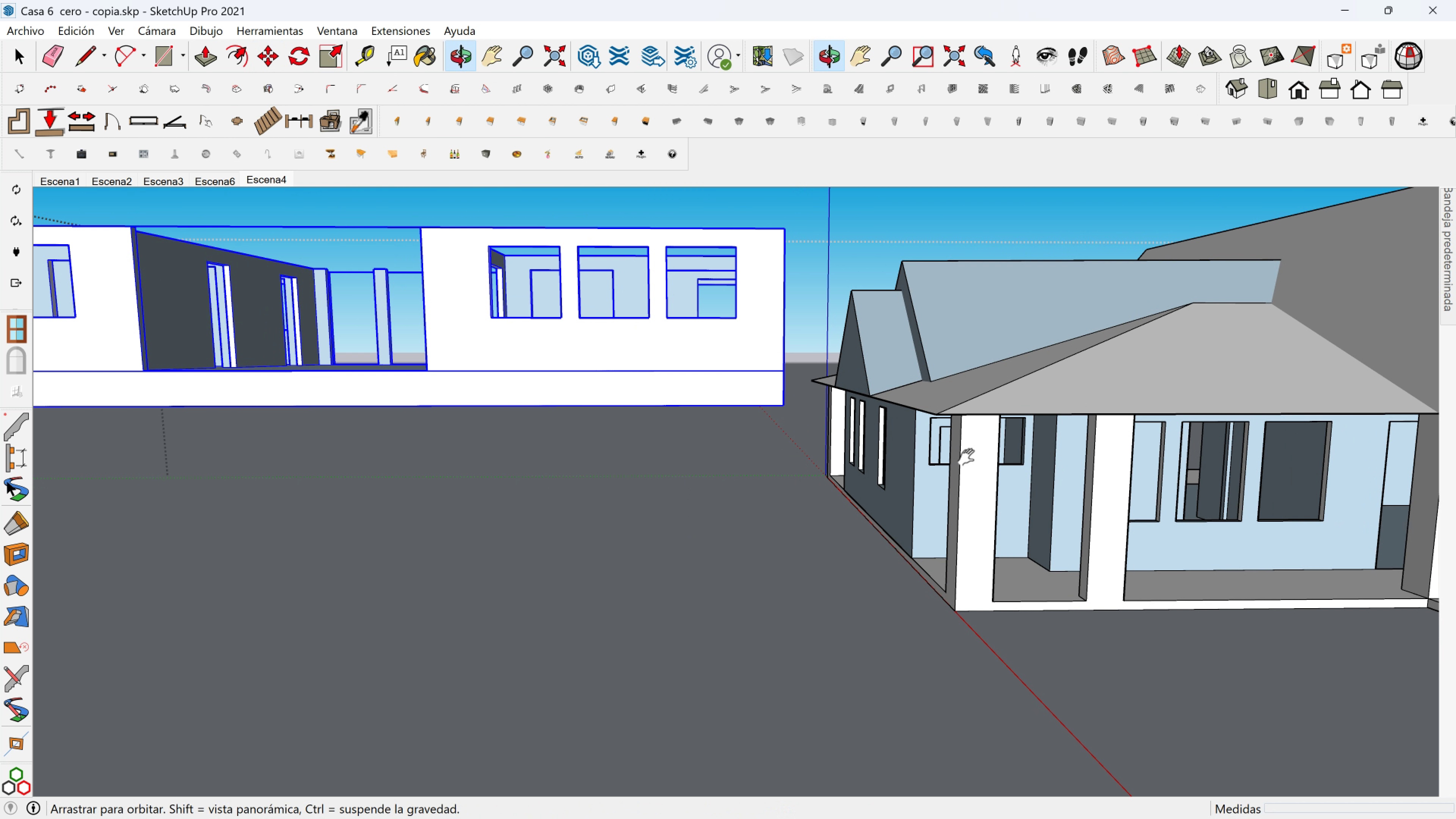 
hold_key(key=ShiftLeft, duration=0.3)
 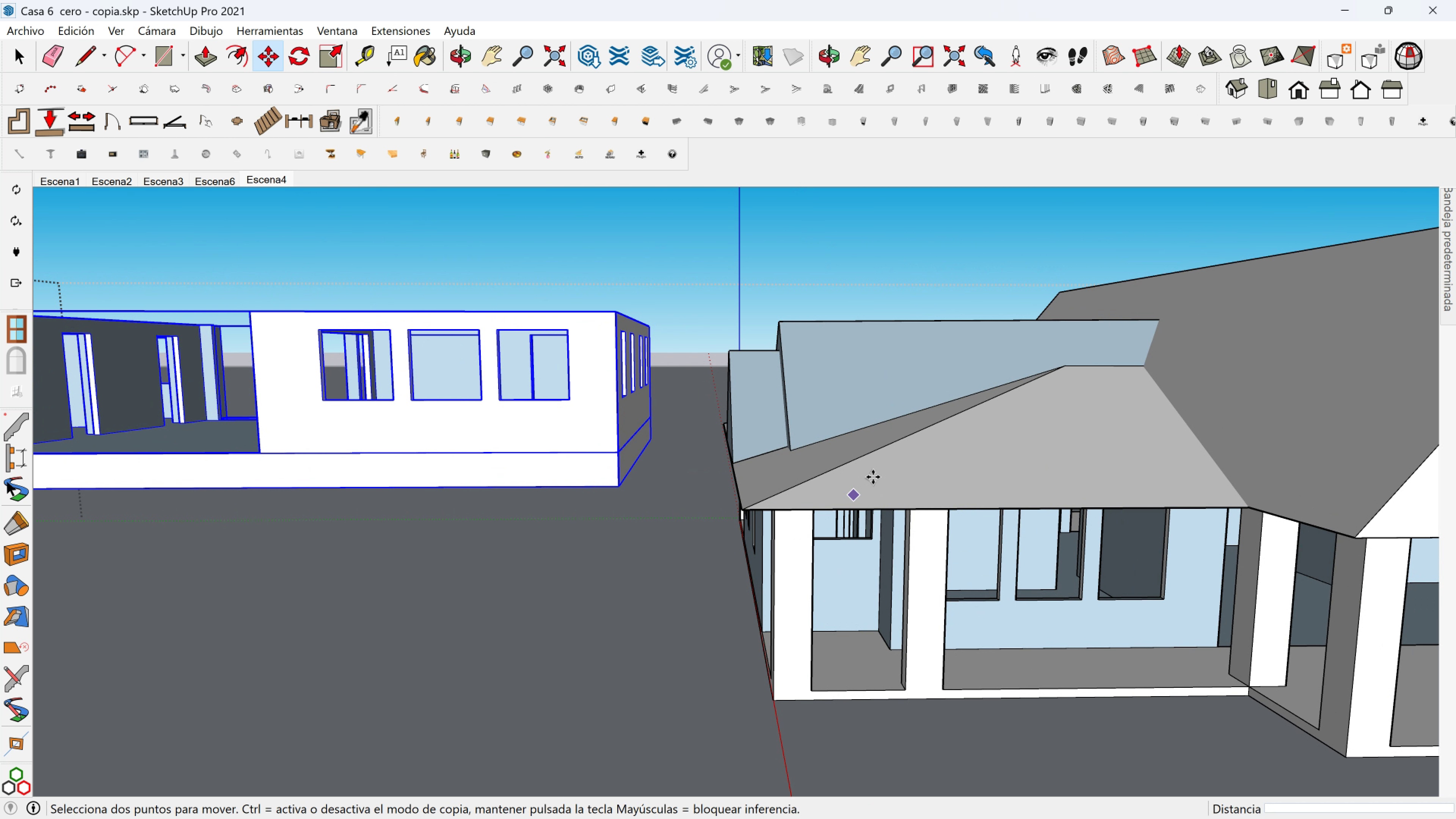 
key(Space)
 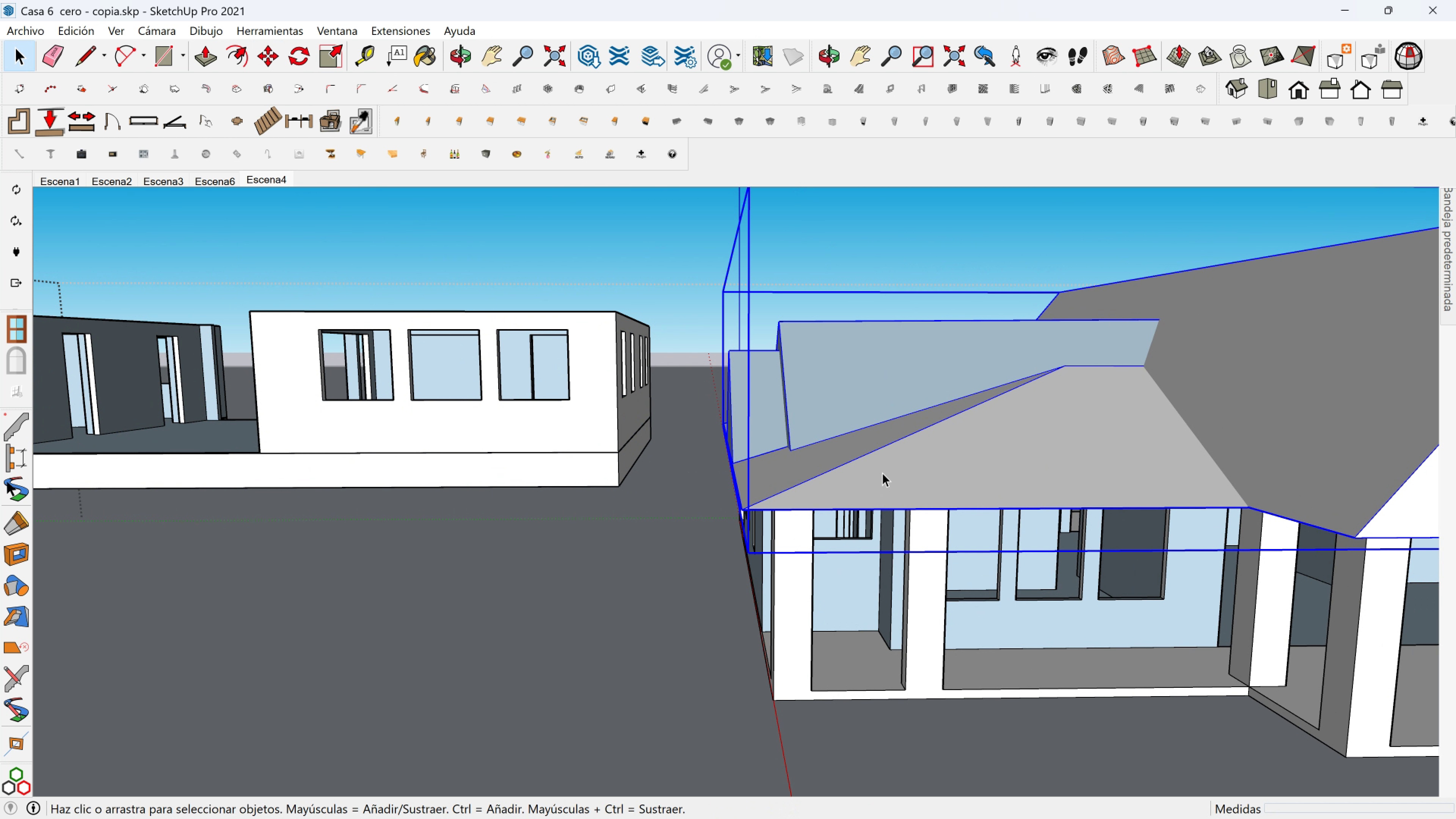 
left_click([882, 473])
 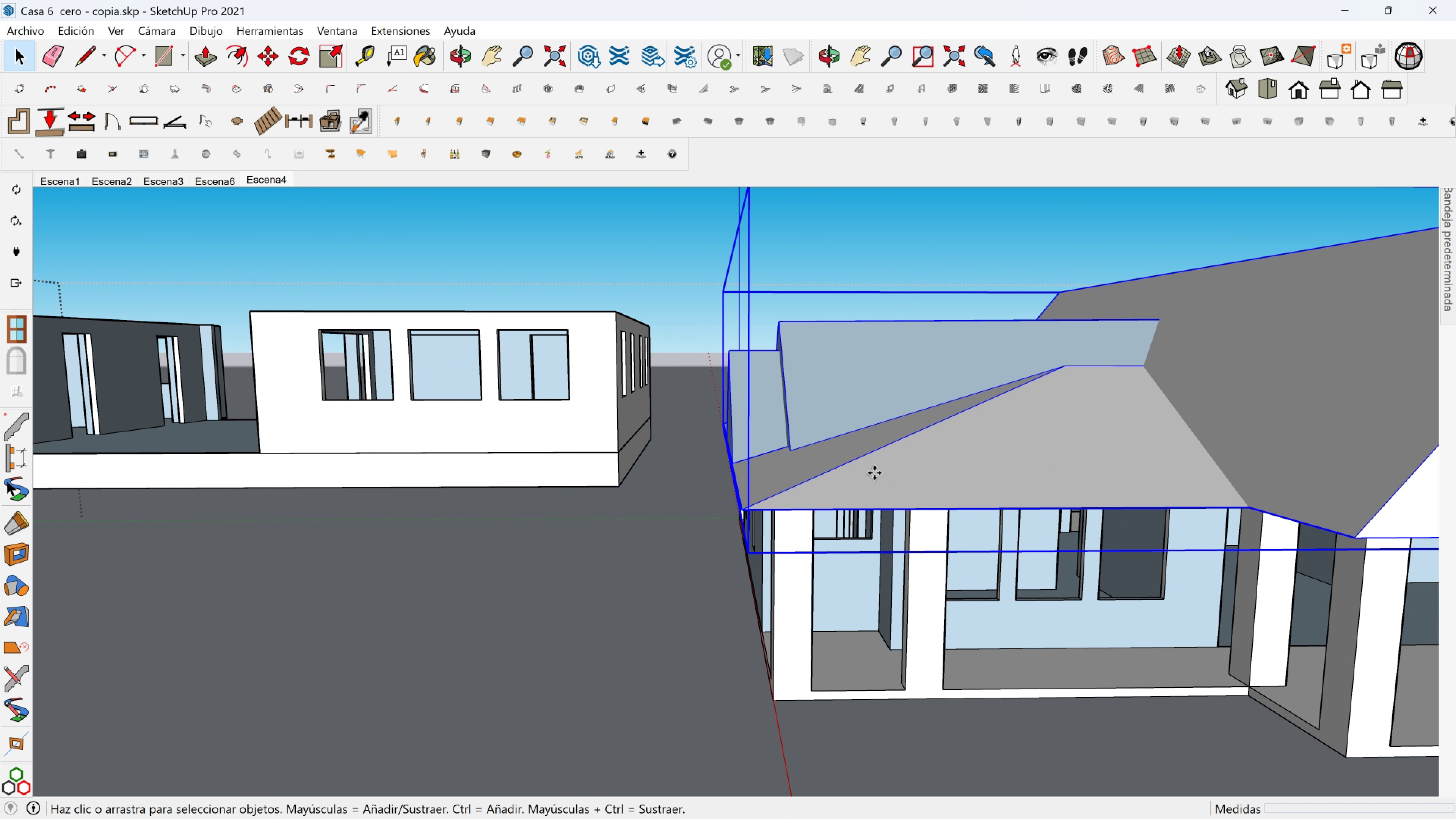 
key(M)
 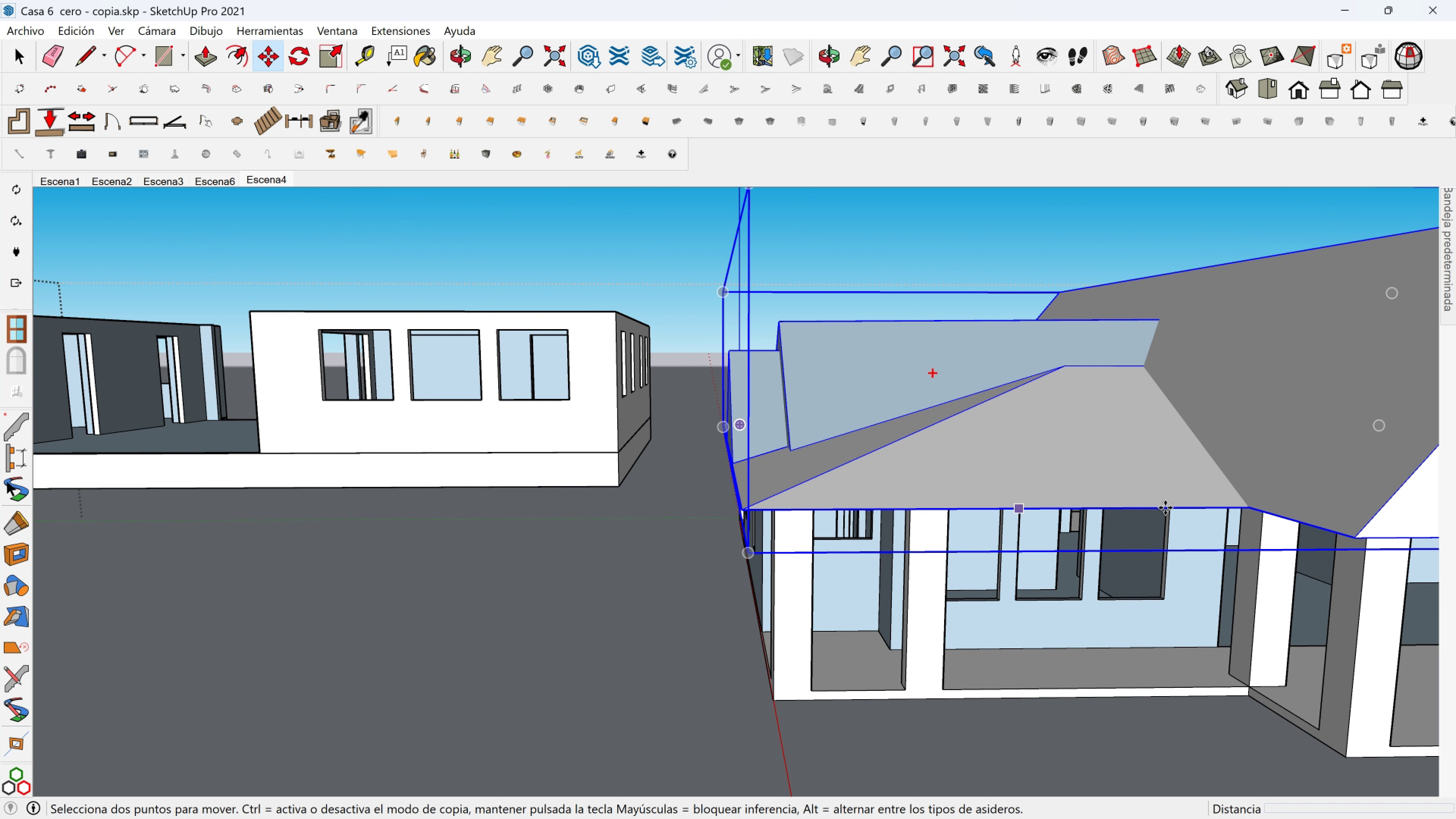 
hold_key(key=ShiftLeft, duration=0.46)
 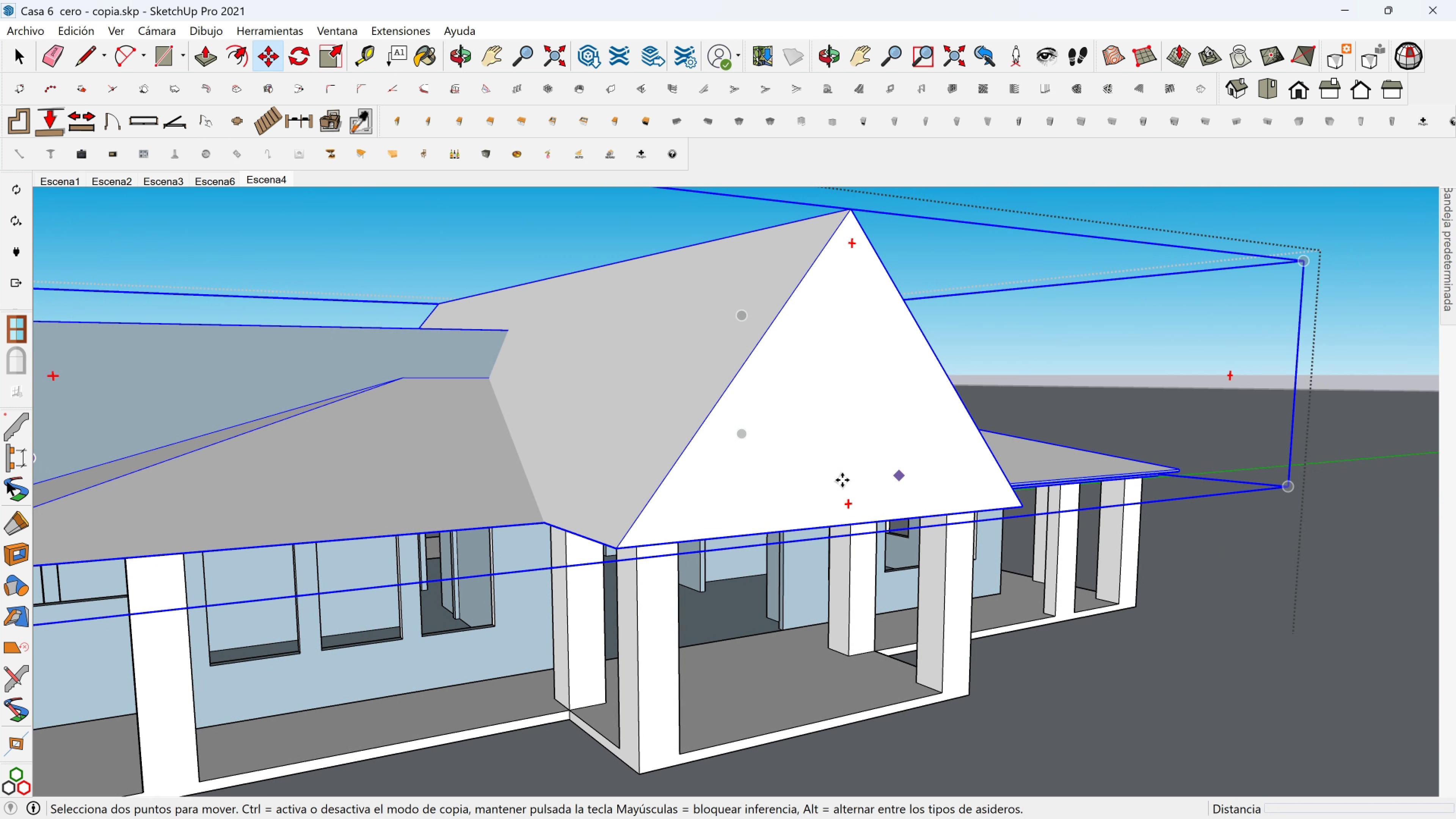 
hold_key(key=ShiftLeft, duration=0.59)
 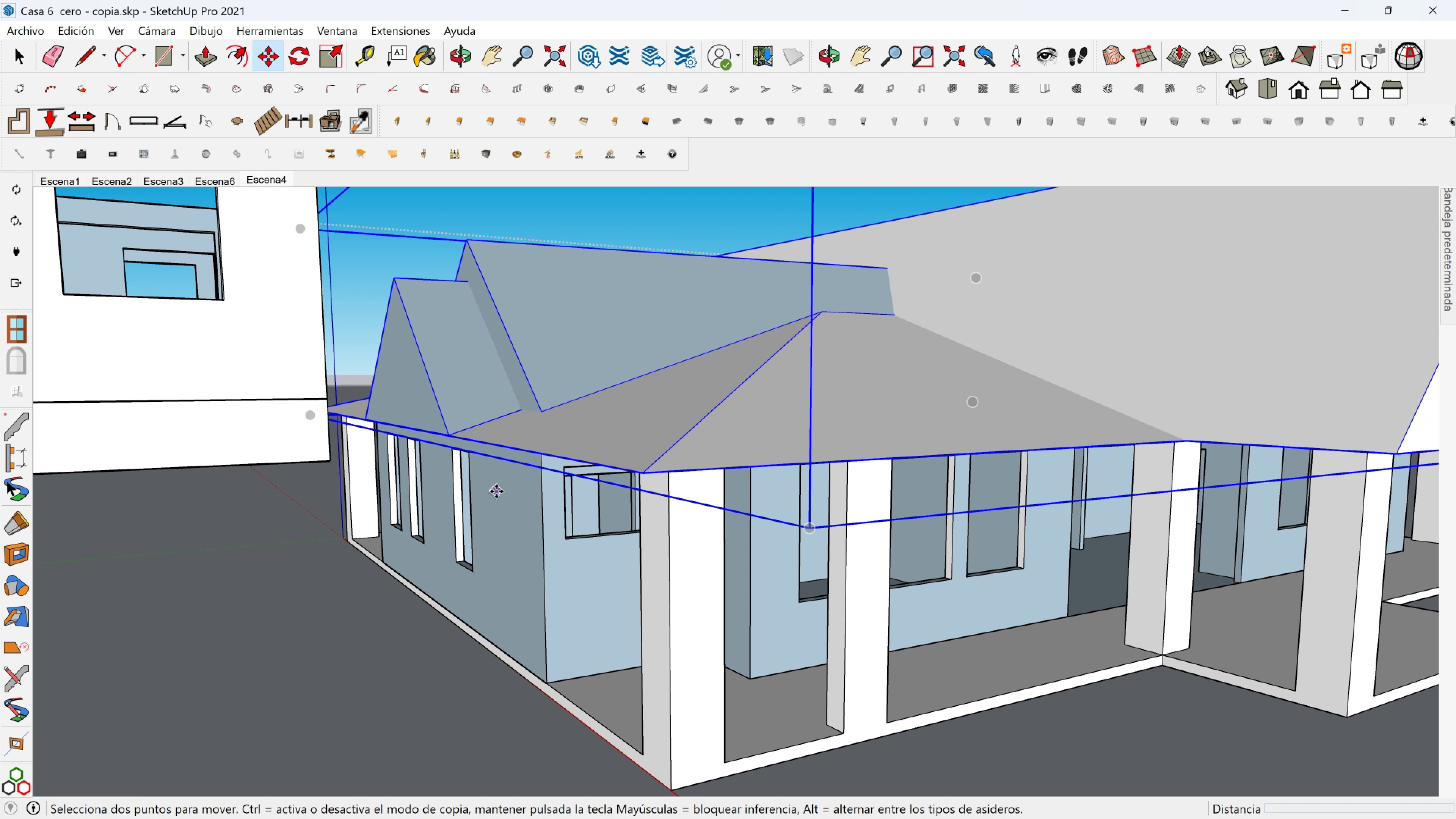 
scroll: coordinate [496, 491], scroll_direction: up, amount: 1.0
 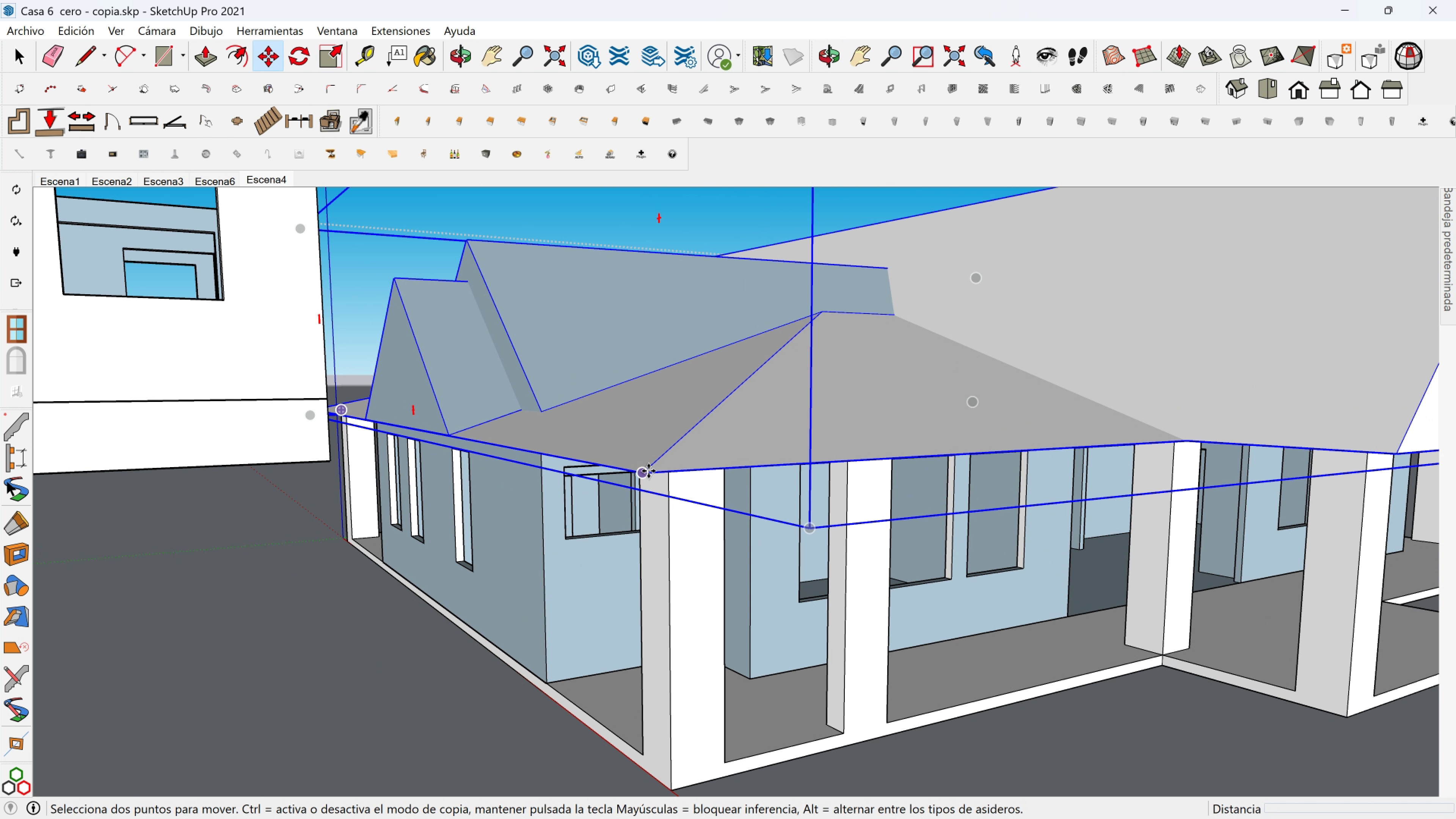 
left_click([648, 471])
 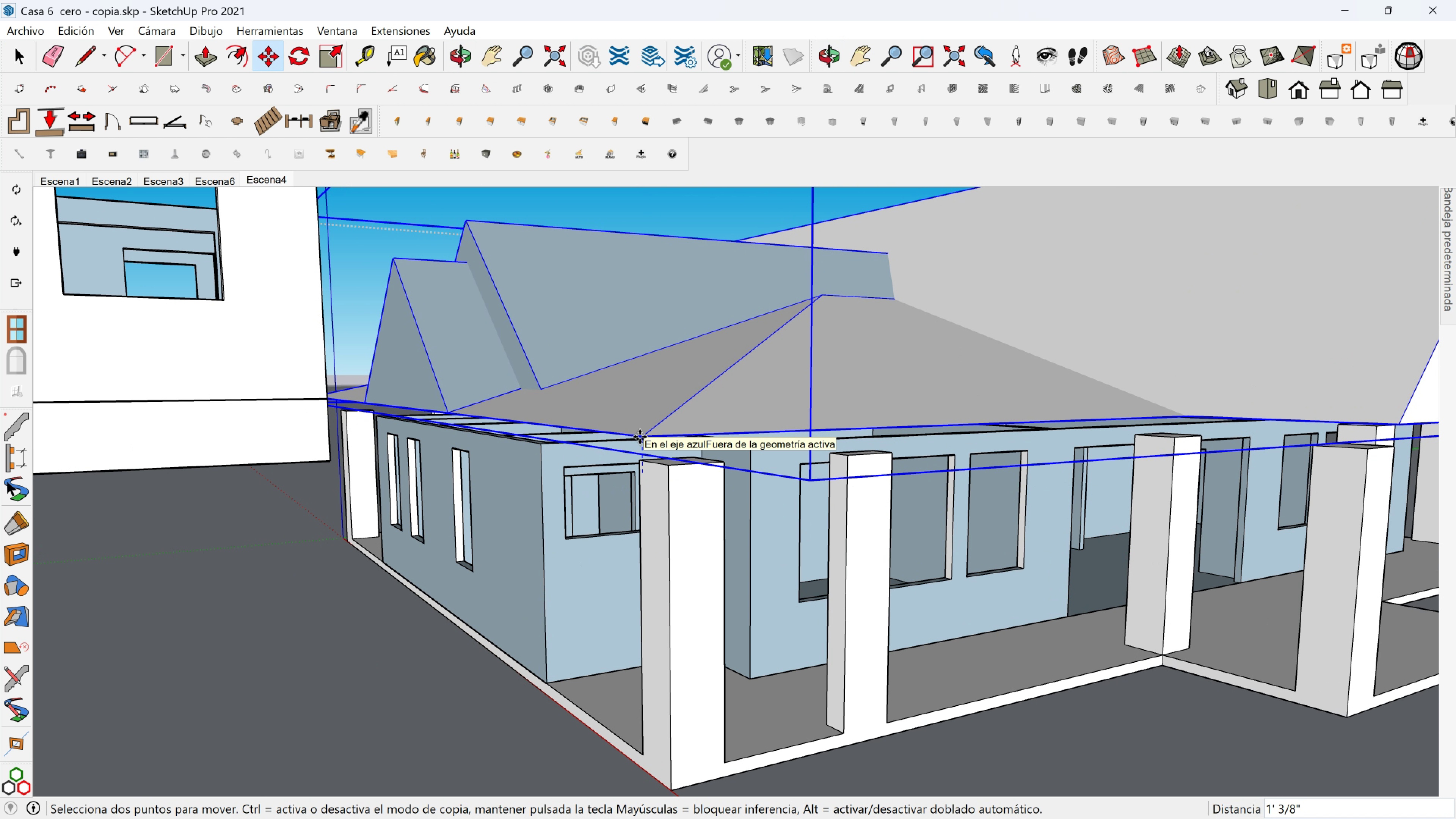 
key(6)
 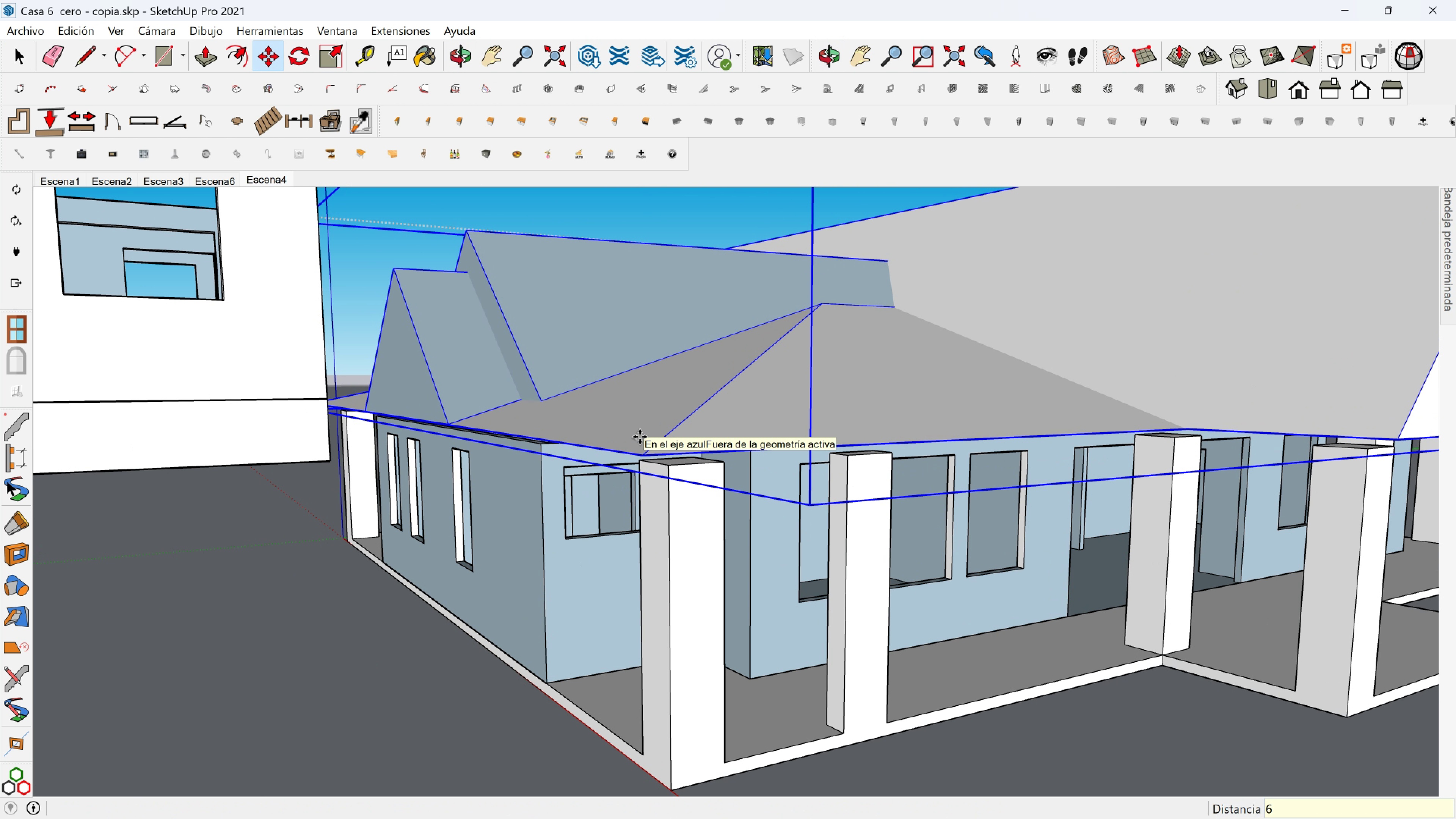 
key(Enter)
 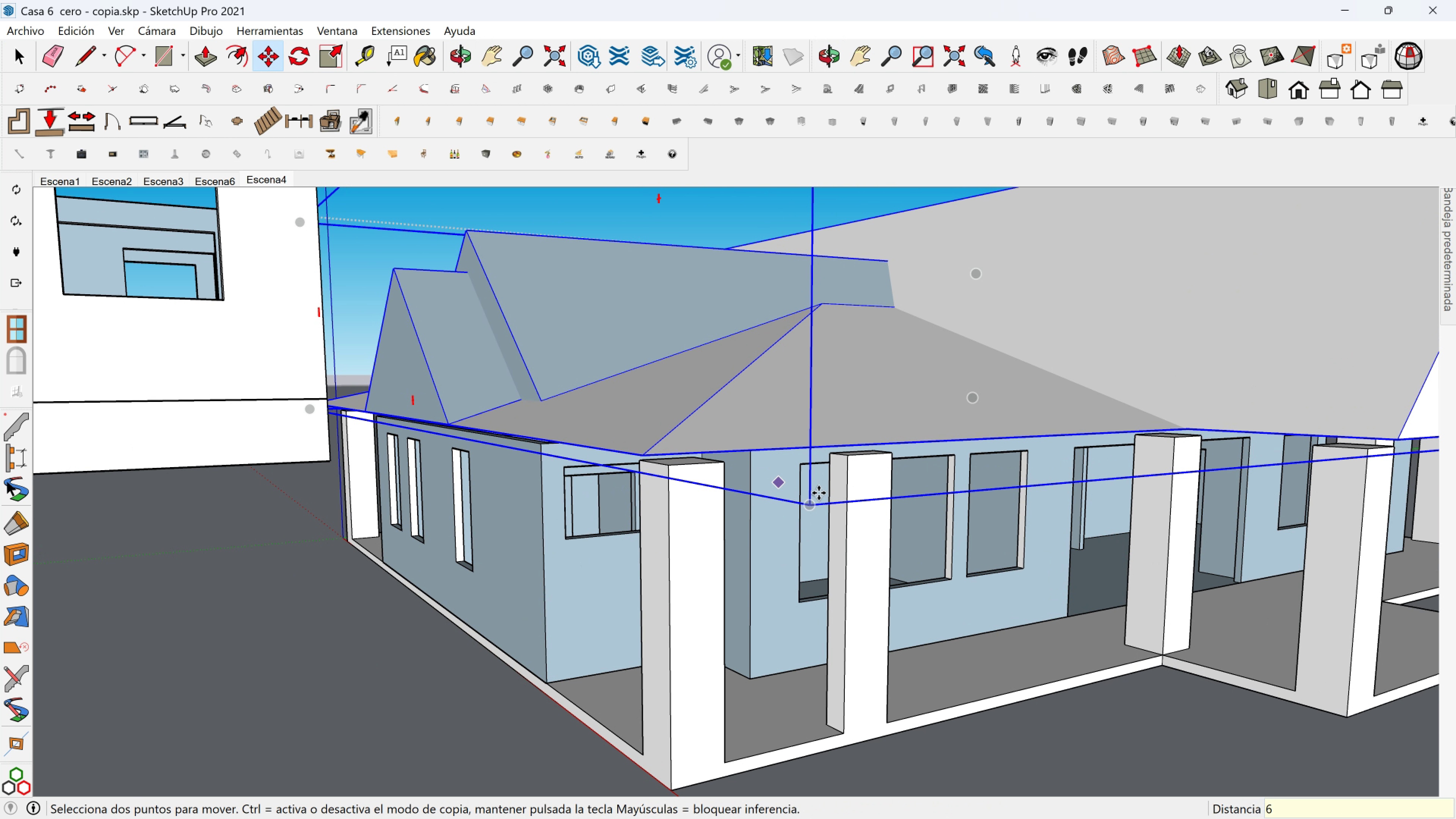 
key(Shift+ShiftLeft)
 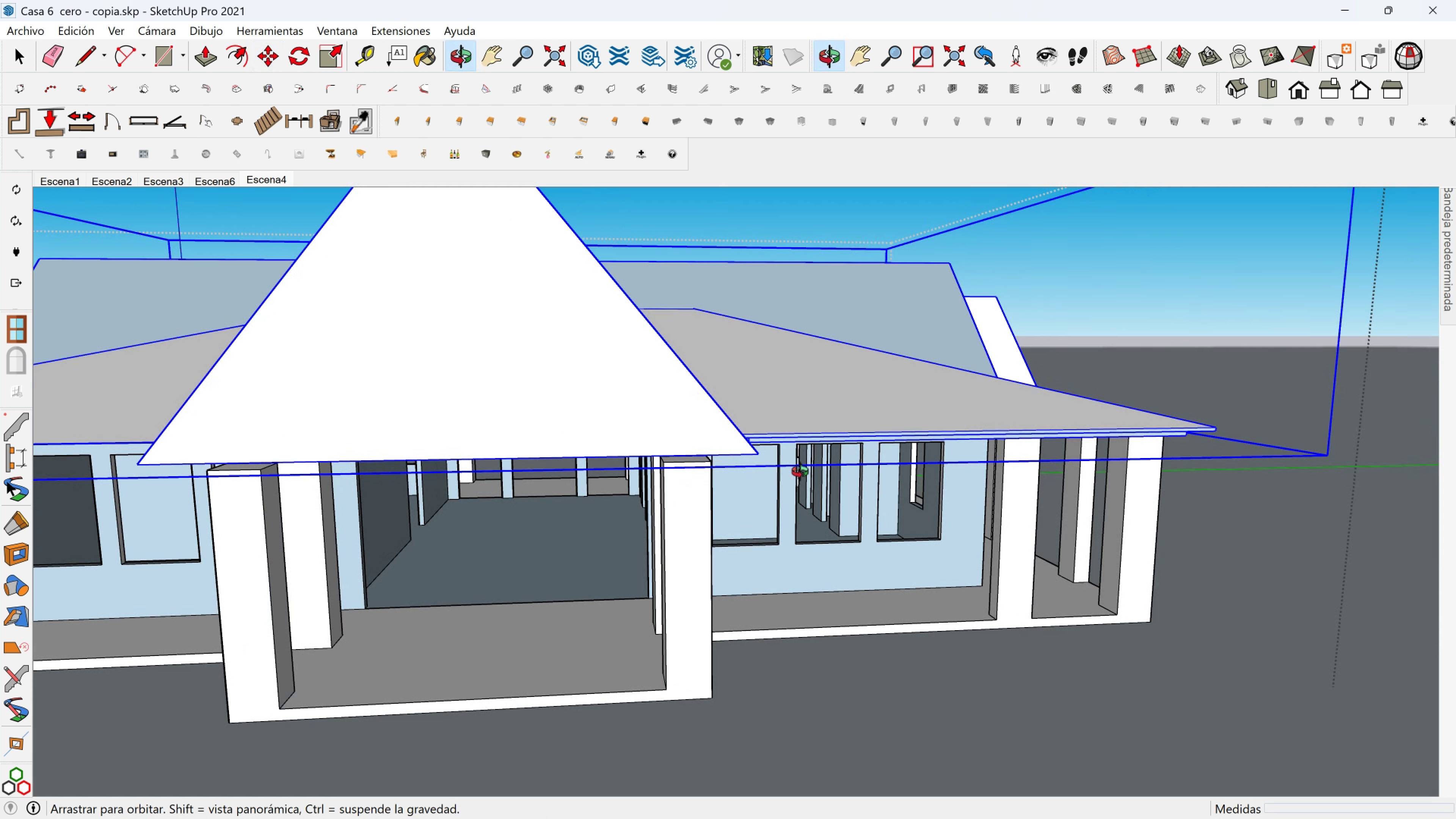 
scroll: coordinate [508, 444], scroll_direction: down, amount: 2.0
 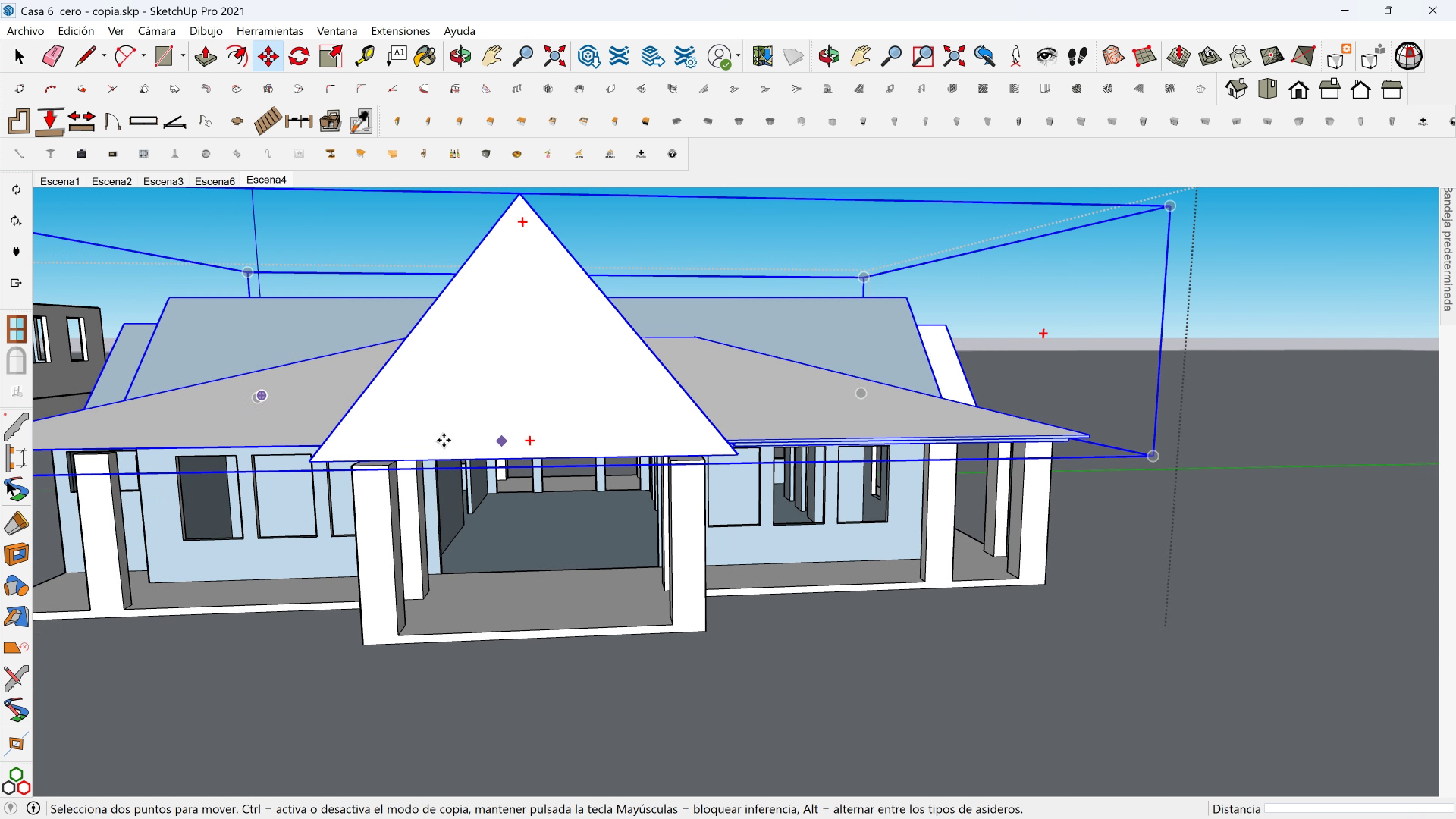 
hold_key(key=ShiftLeft, duration=0.73)
 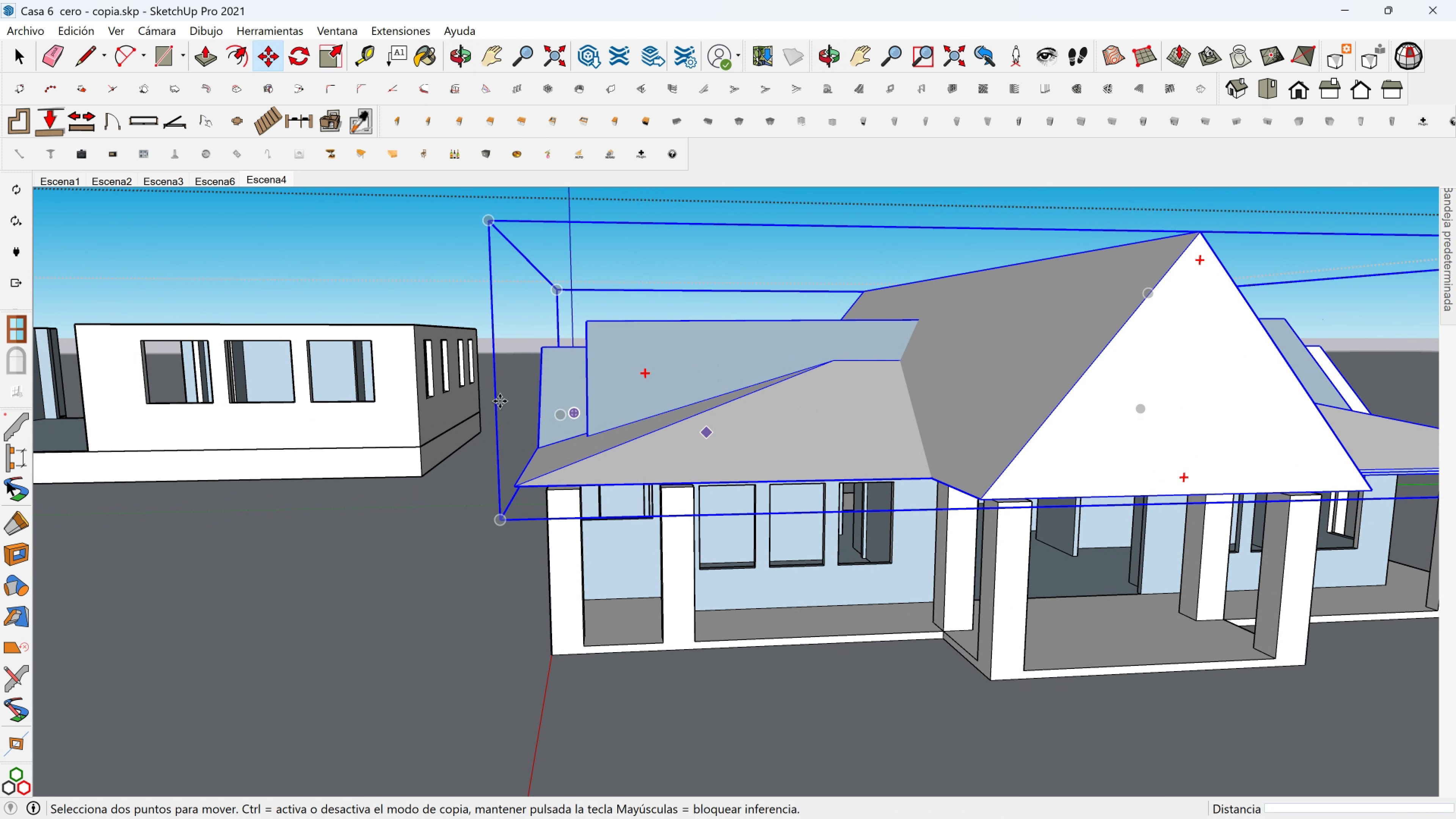 
key(Space)
 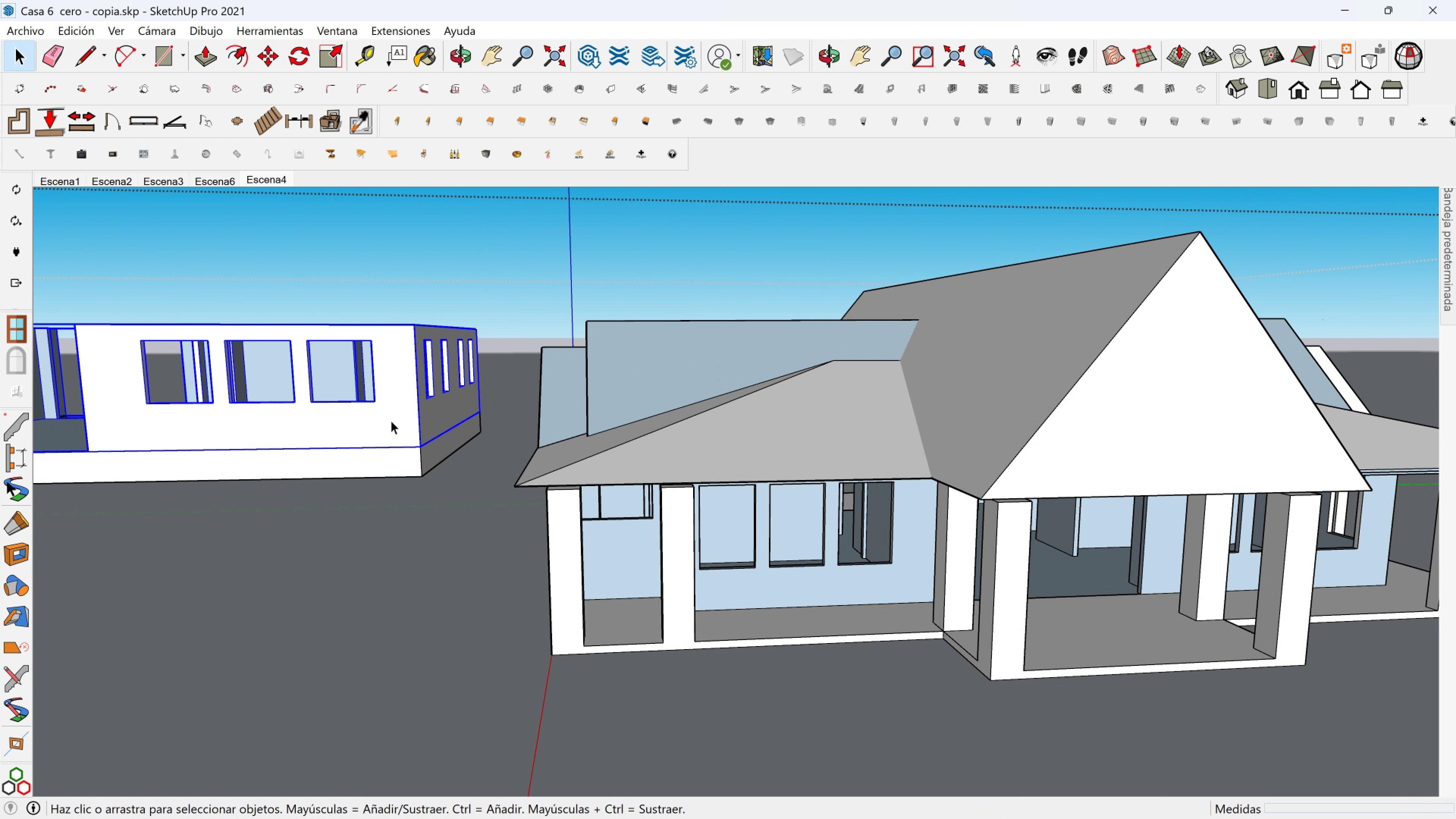 
left_click([391, 420])
 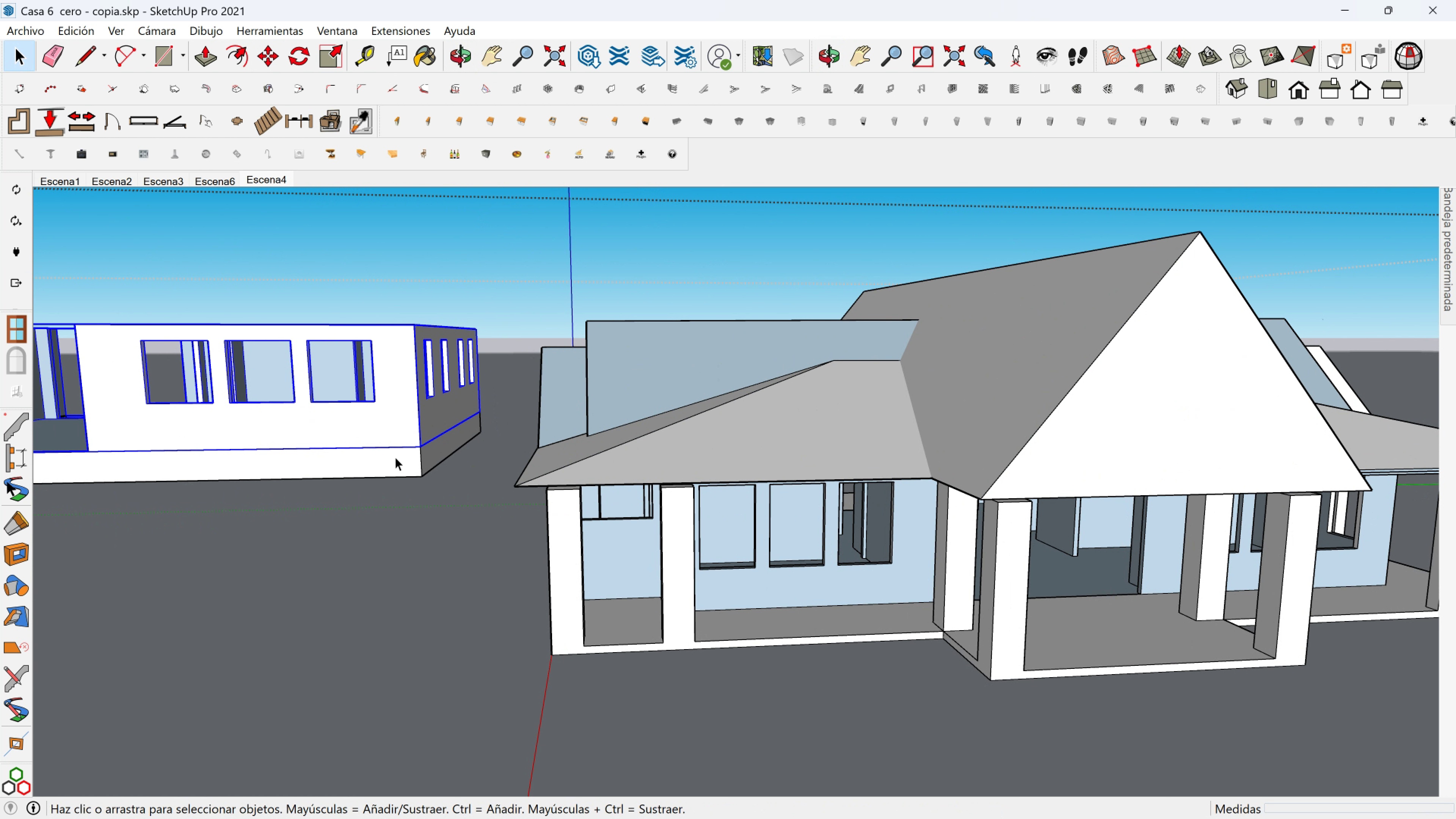 
hold_key(key=ControlLeft, duration=0.77)
left_click([395, 461])
 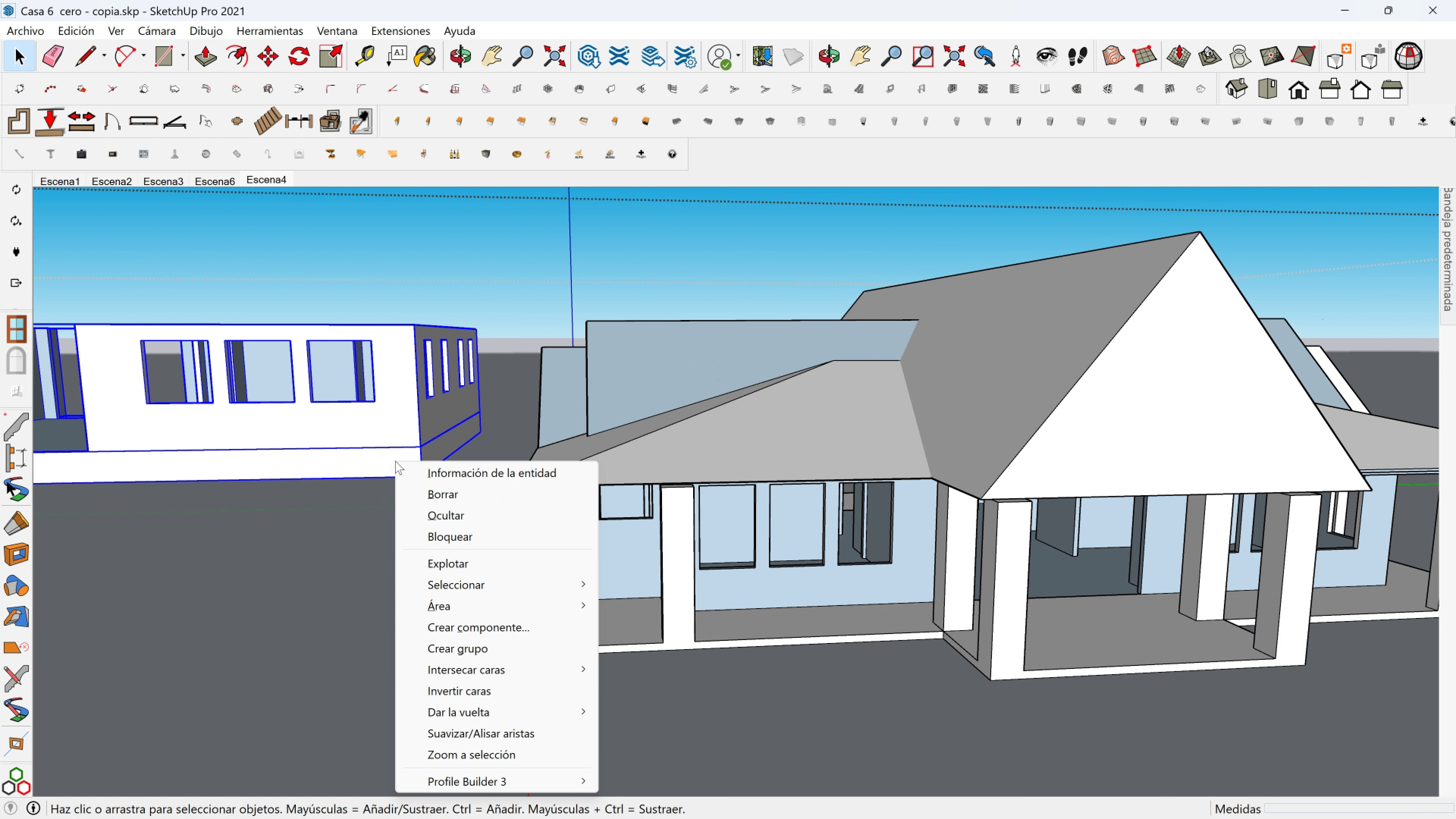 
right_click([395, 461])
 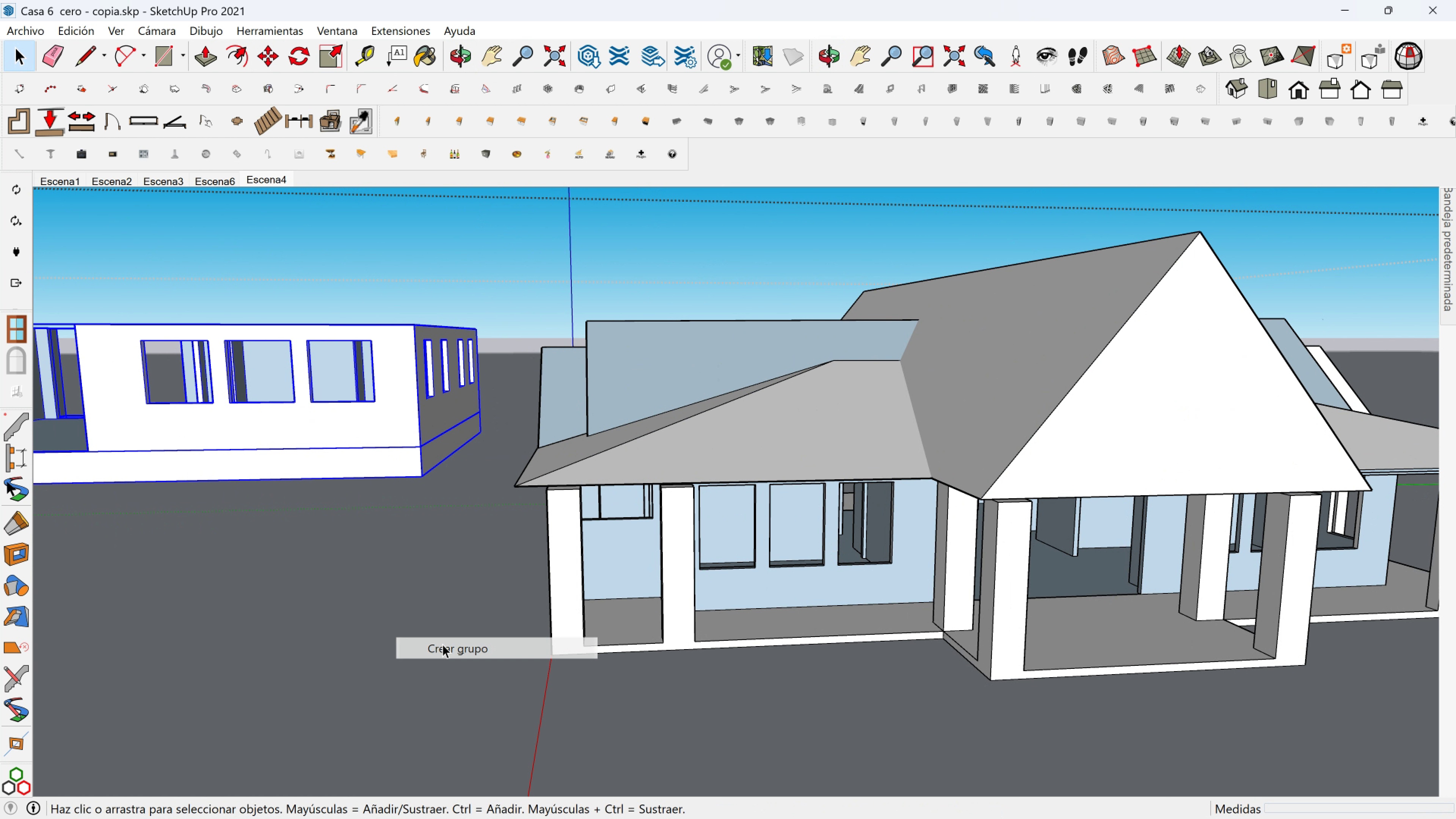 
left_click([442, 644])
 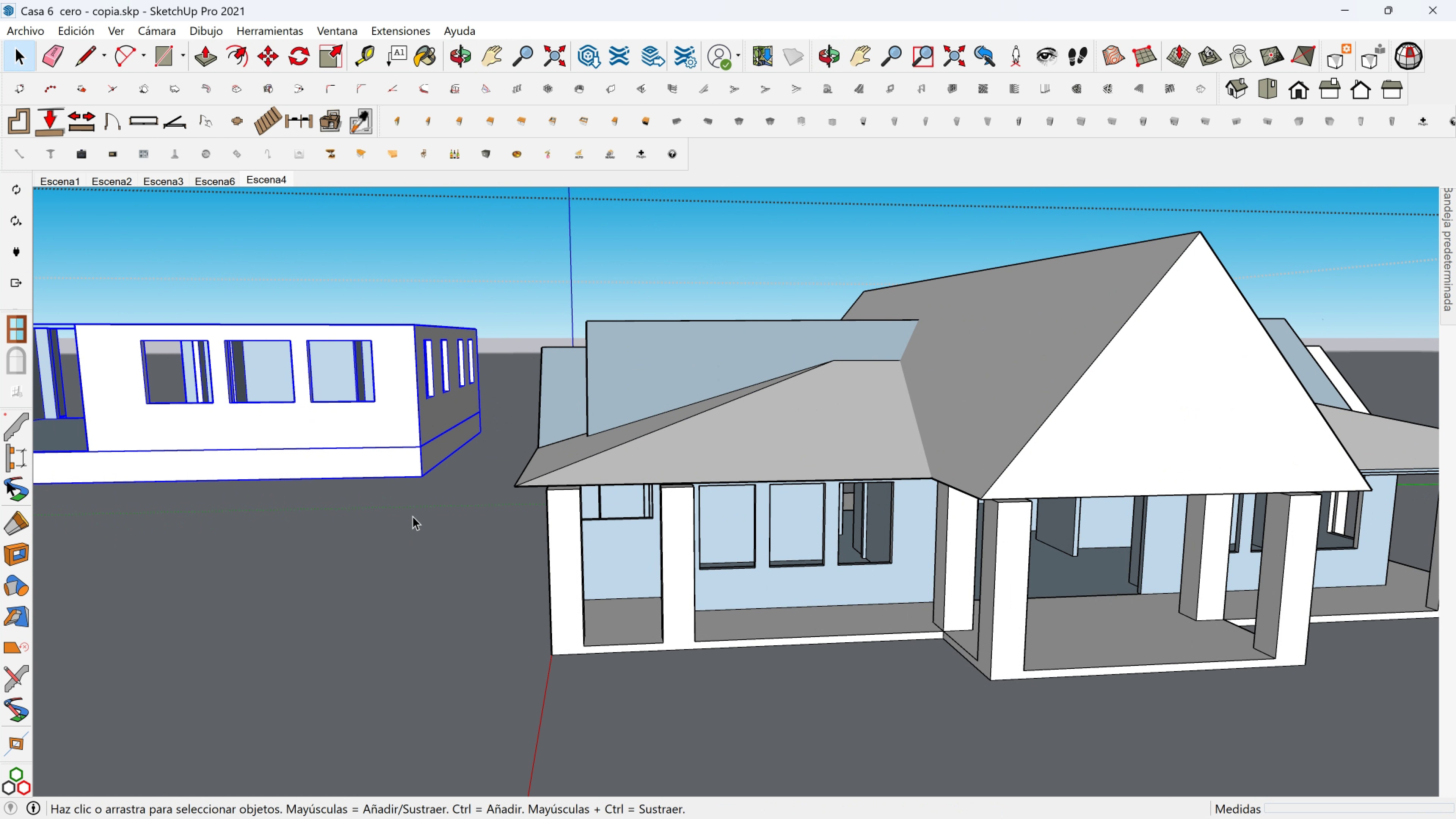 
key(M)
 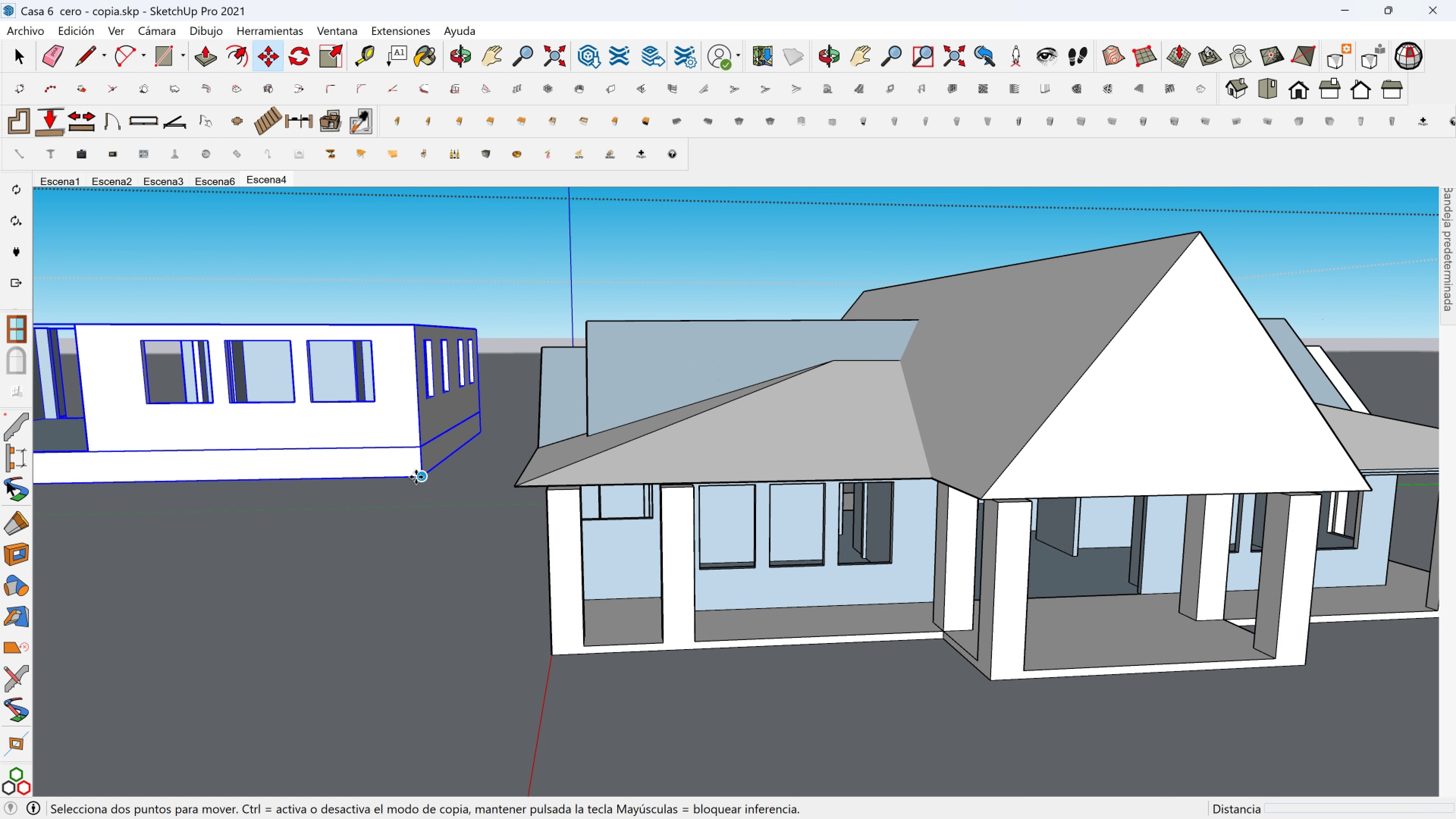 
left_click([416, 477])
 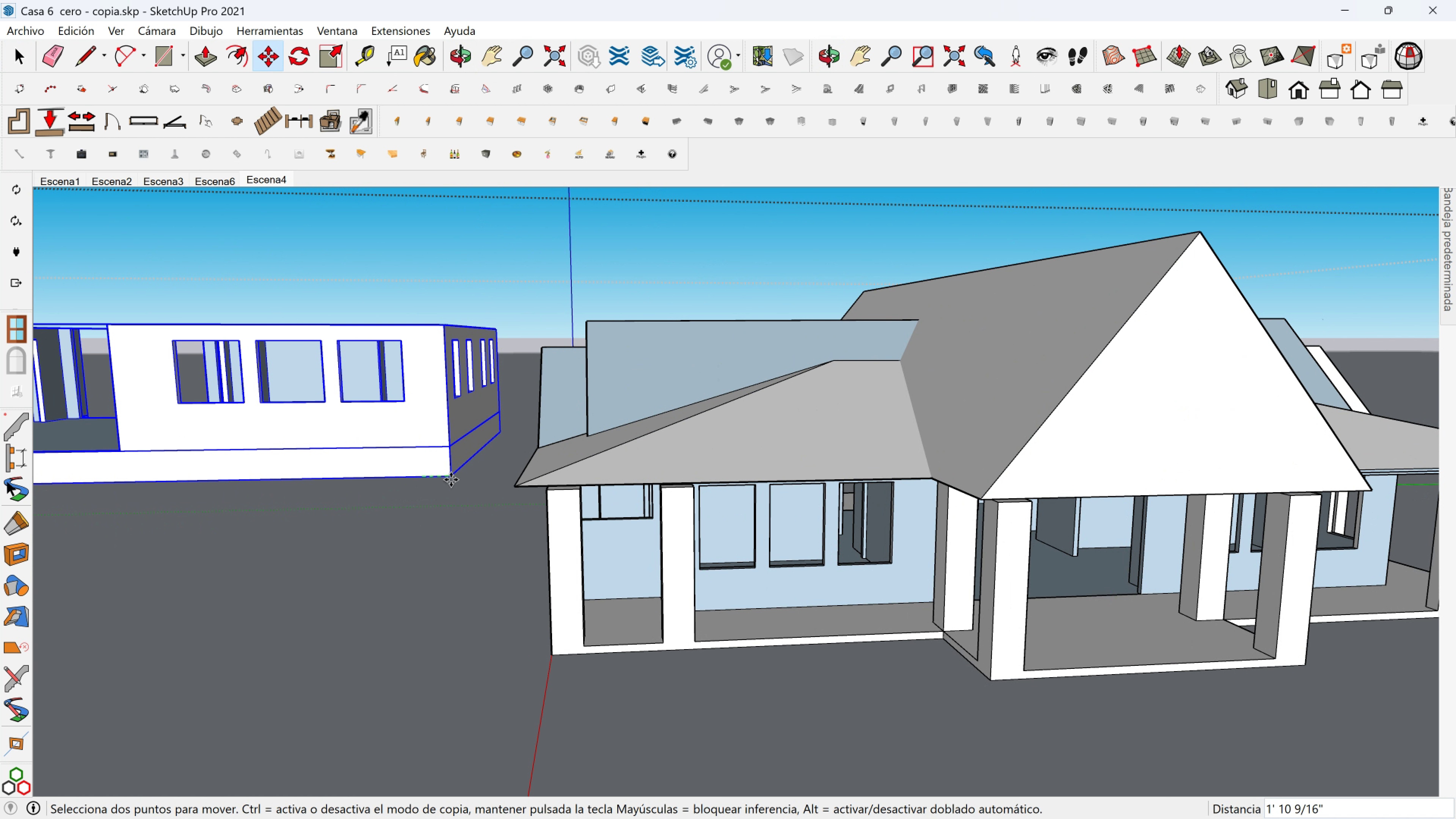 
hold_key(key=ShiftLeft, duration=1.53)
scroll: coordinate [459, 488], scroll_direction: down, amount: 1.0
 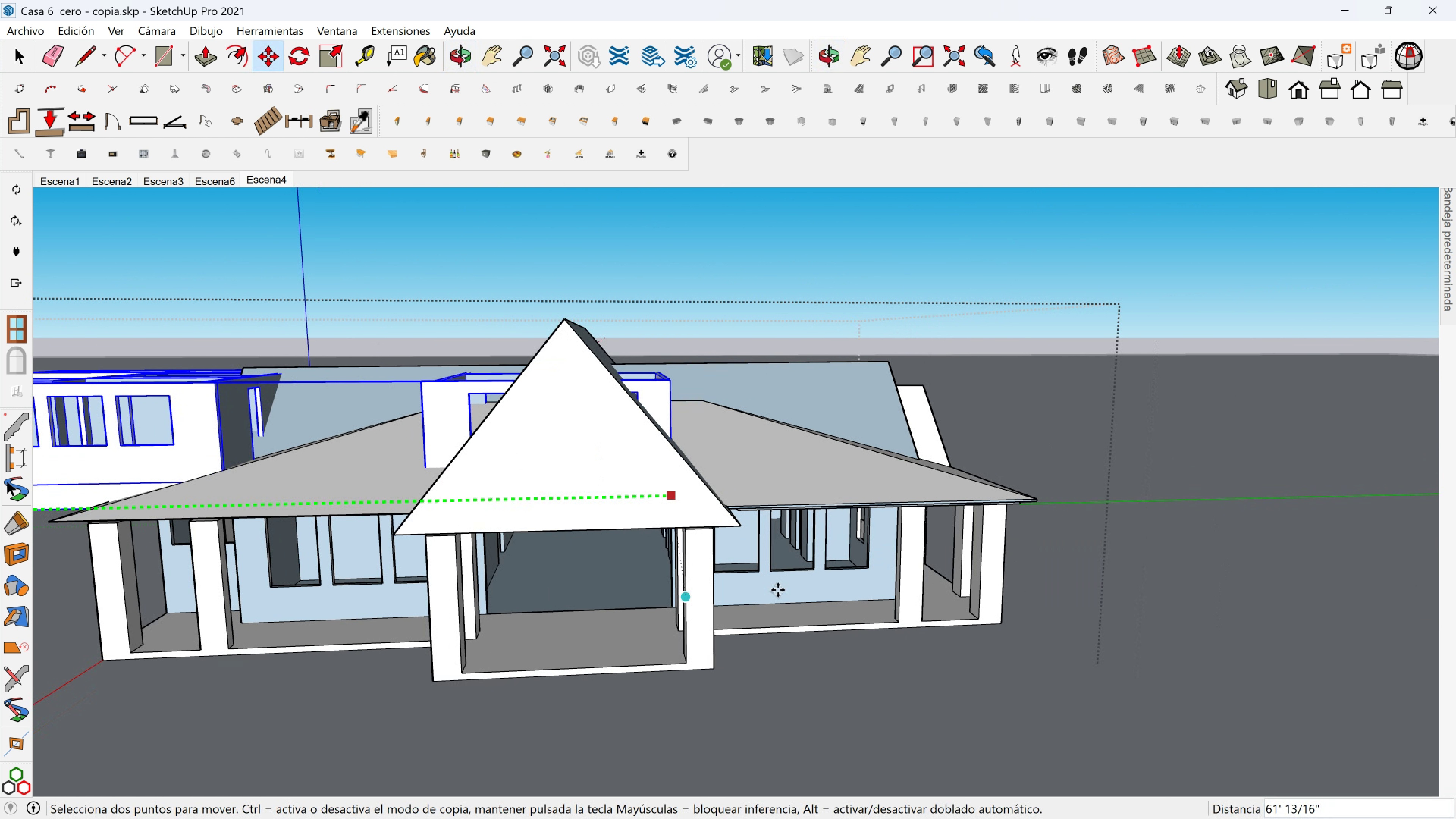 
scroll: coordinate [921, 614], scroll_direction: up, amount: 4.0
 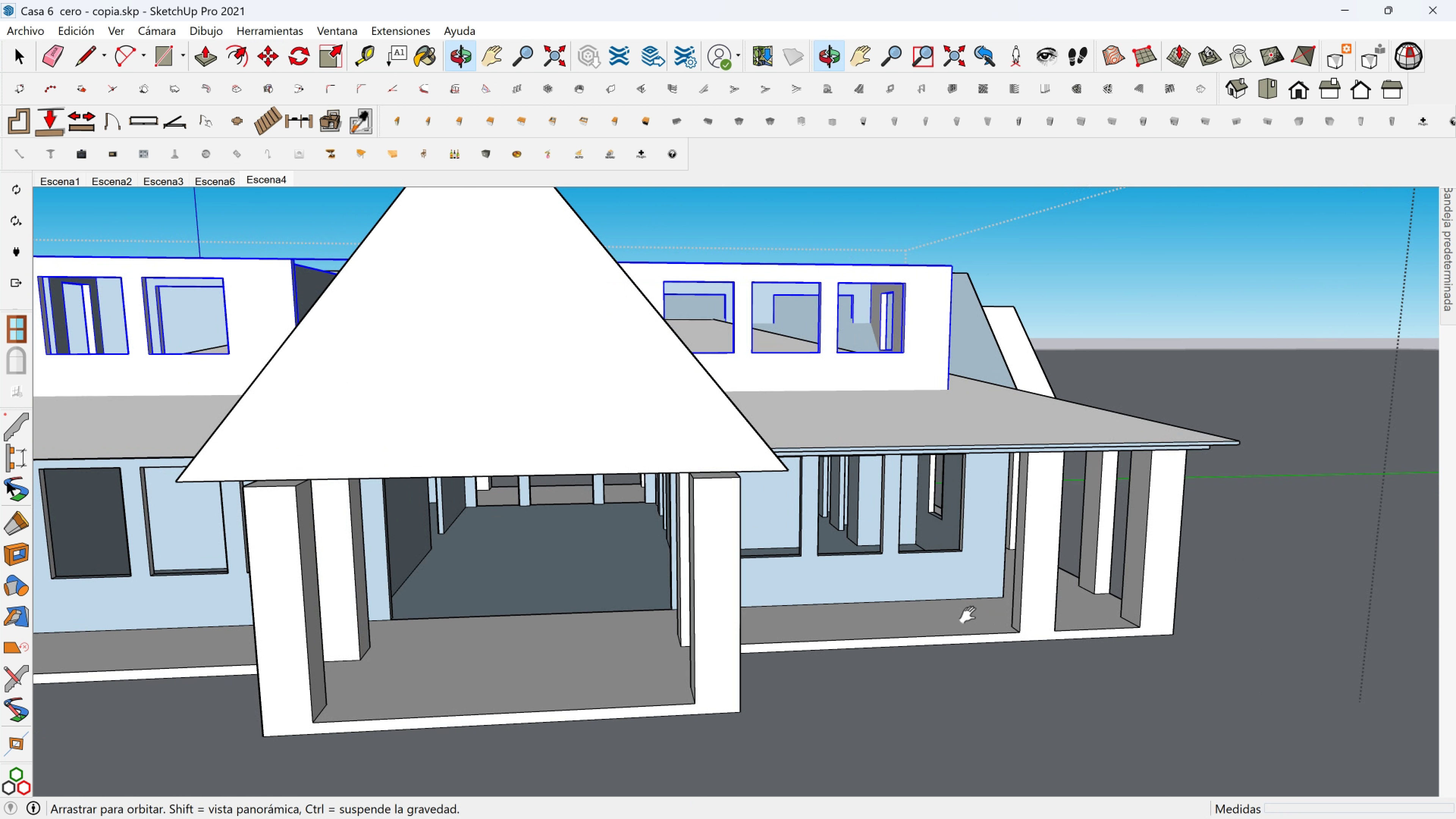 
hold_key(key=ShiftLeft, duration=1.53)
 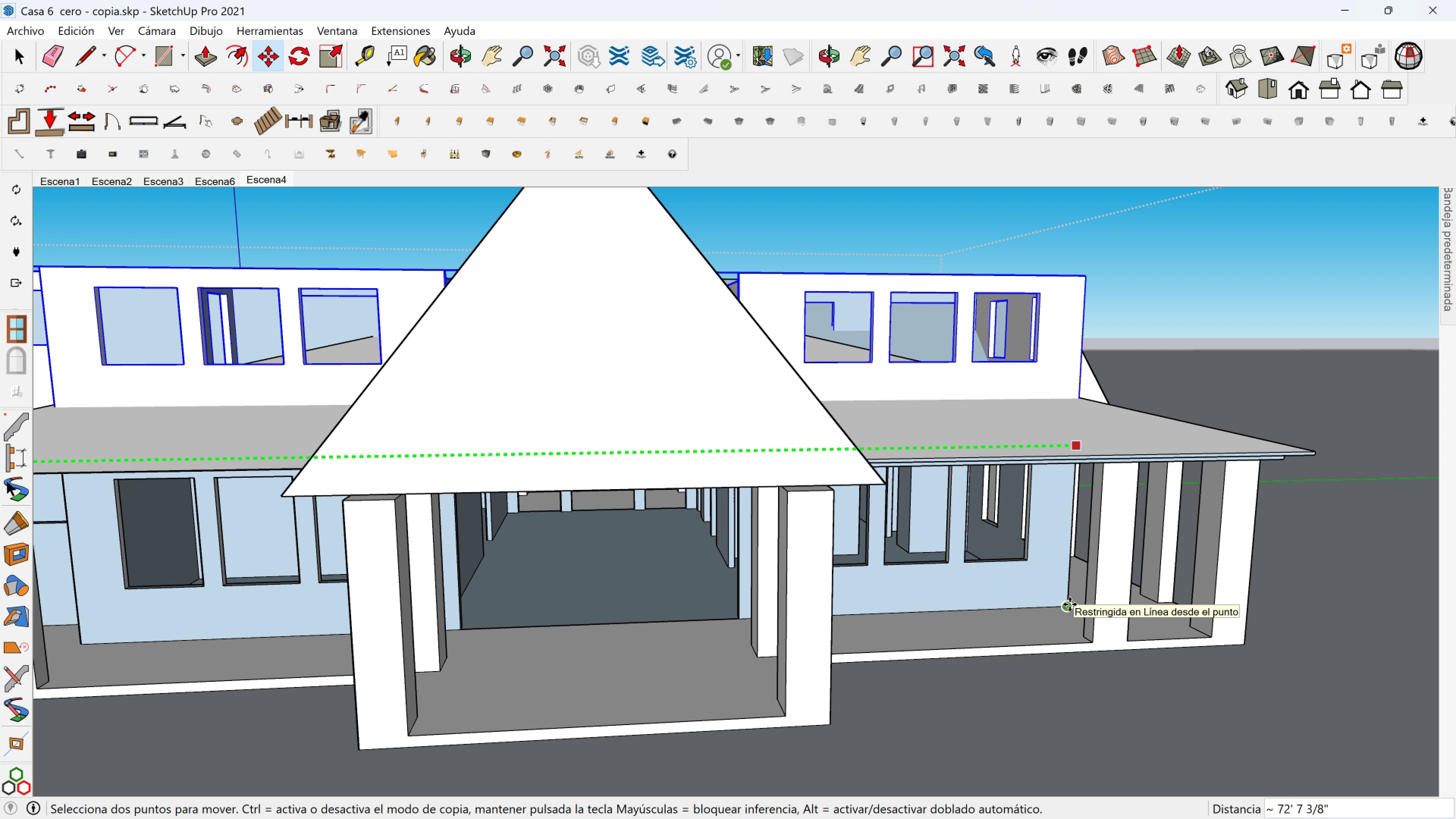 
hold_key(key=ShiftLeft, duration=0.85)
left_click([1070, 604])
 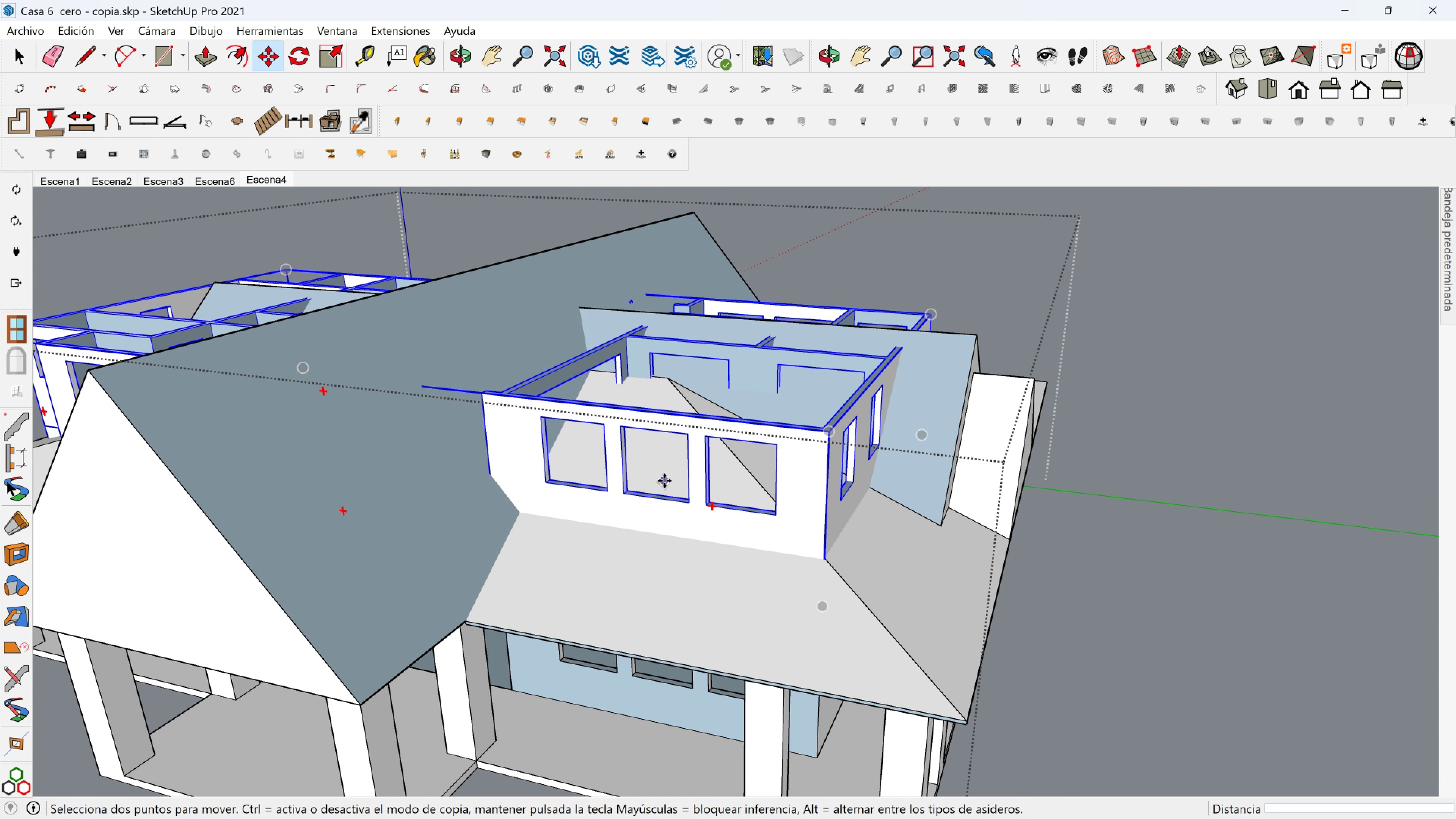 
scroll: coordinate [659, 508], scroll_direction: down, amount: 3.0
 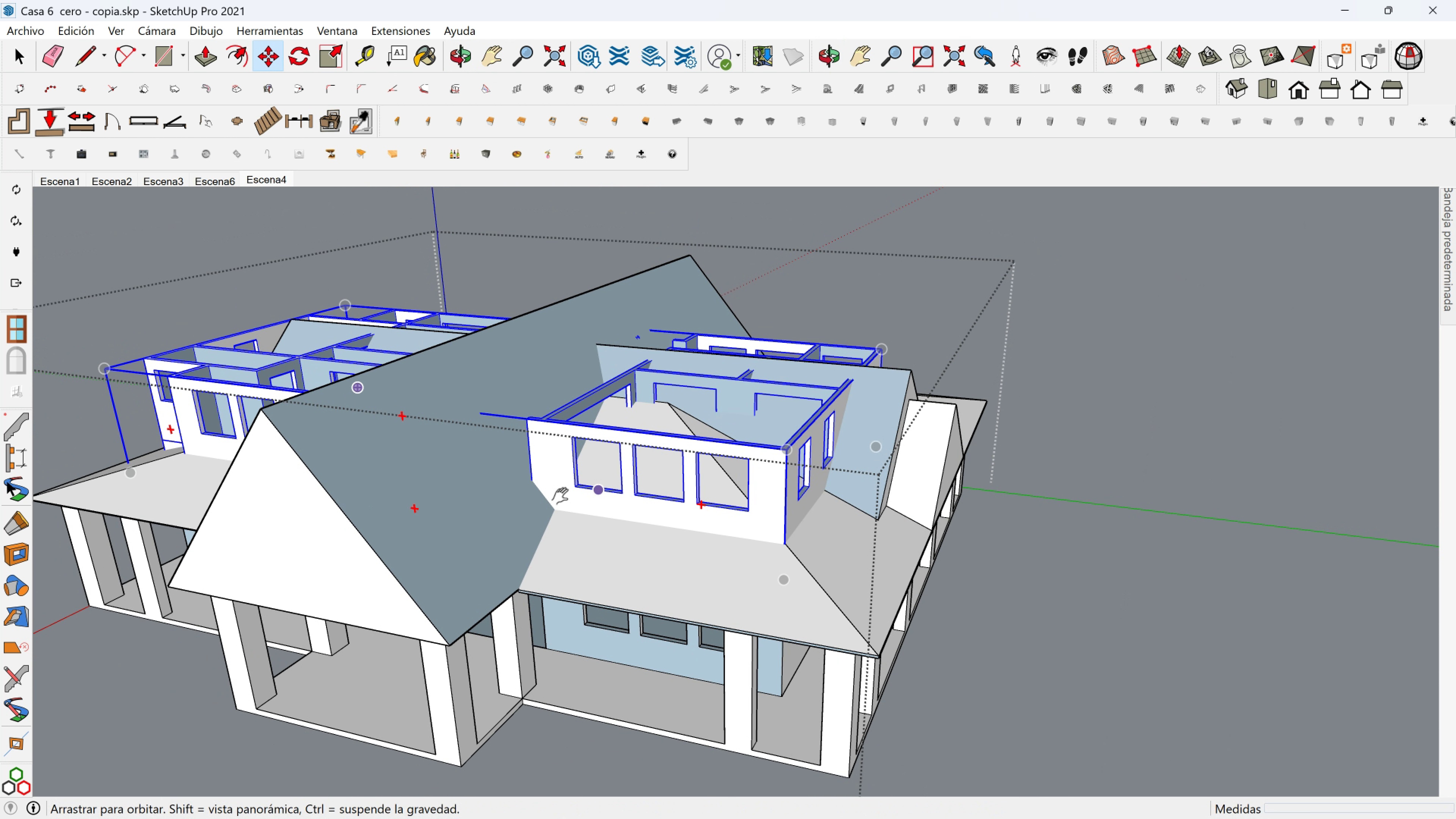 
hold_key(key=ShiftLeft, duration=0.46)
 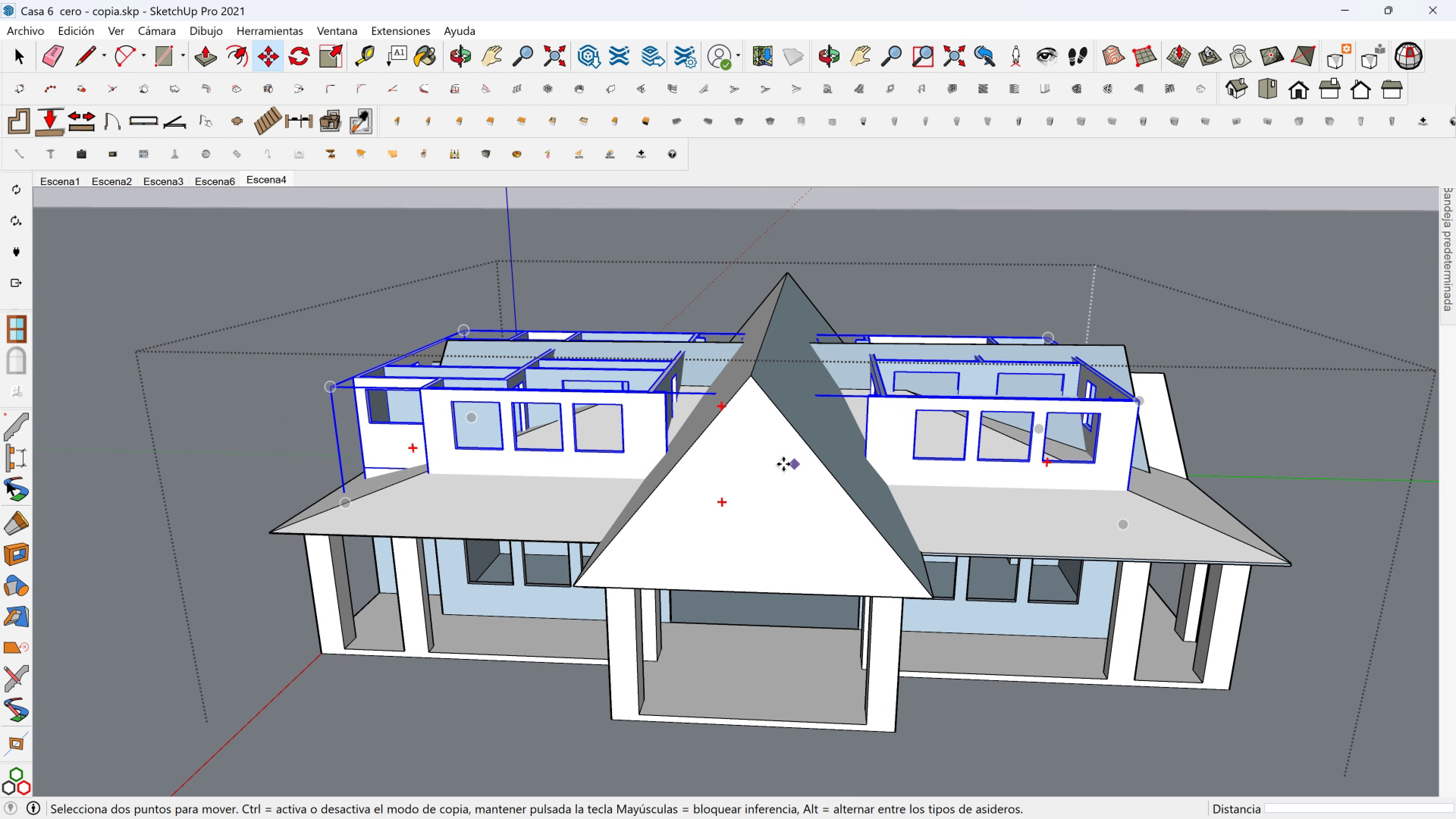 
key(Shift+ShiftLeft)
 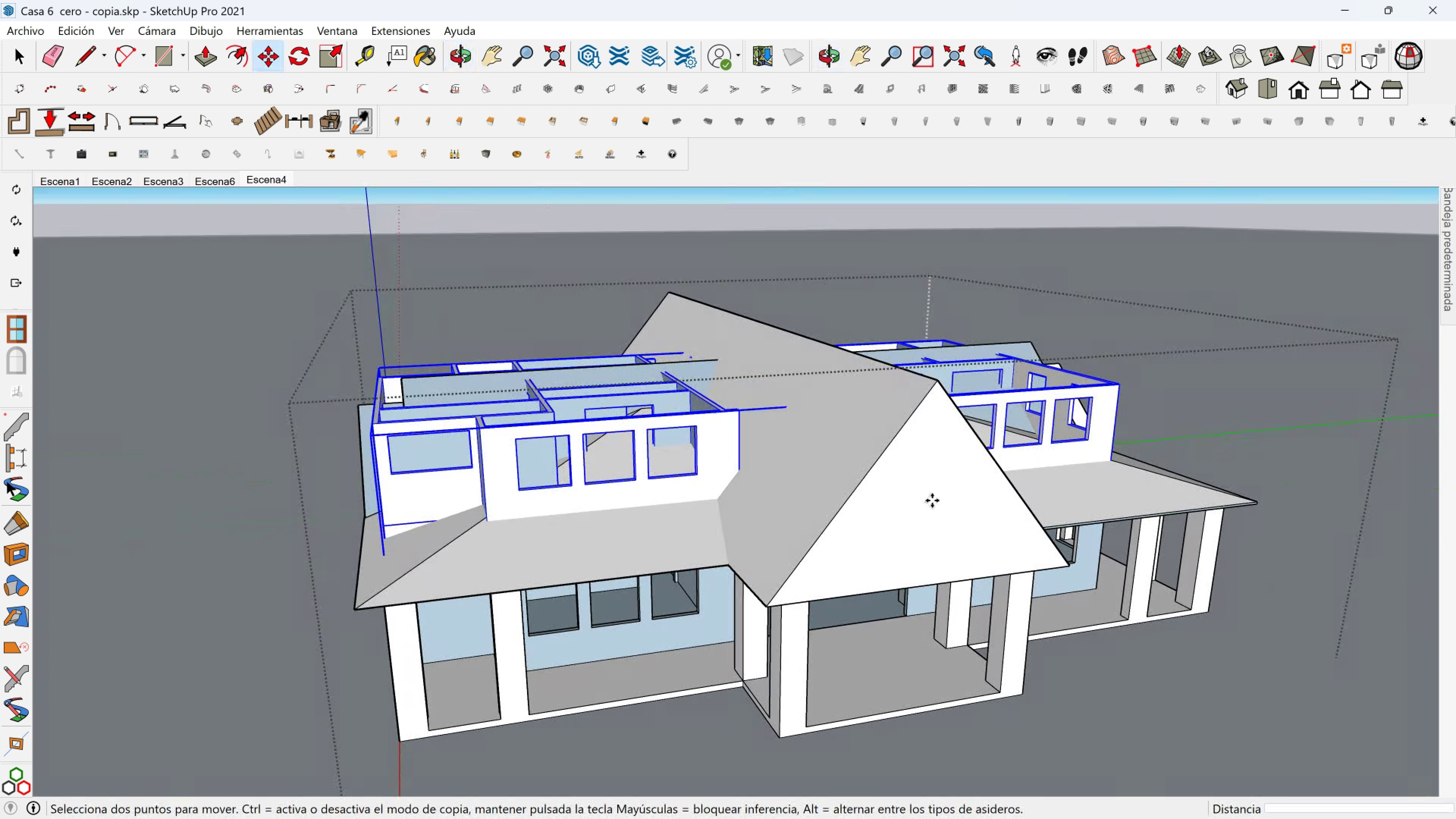 
key(Space)
 